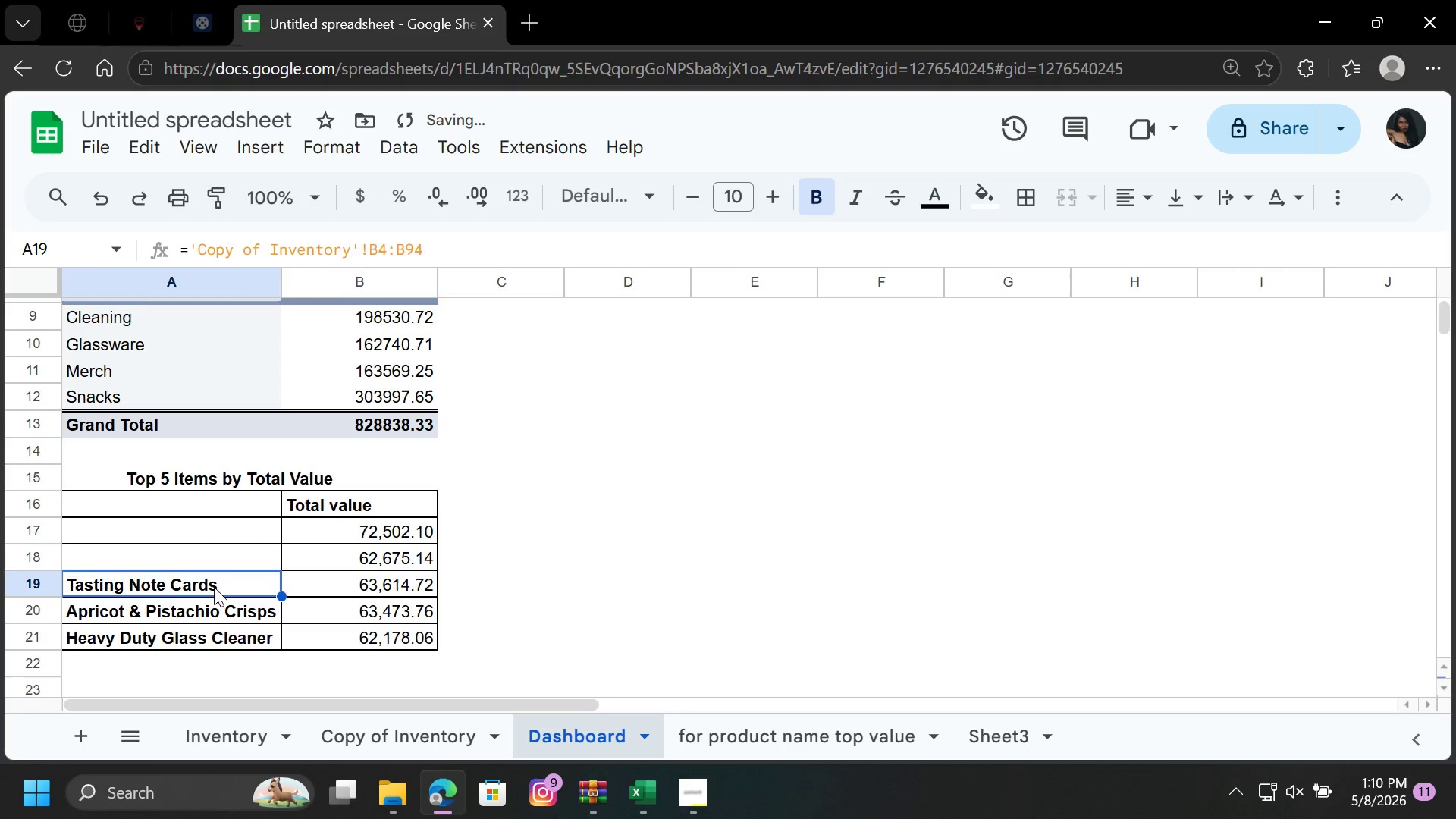 
key(Delete)
 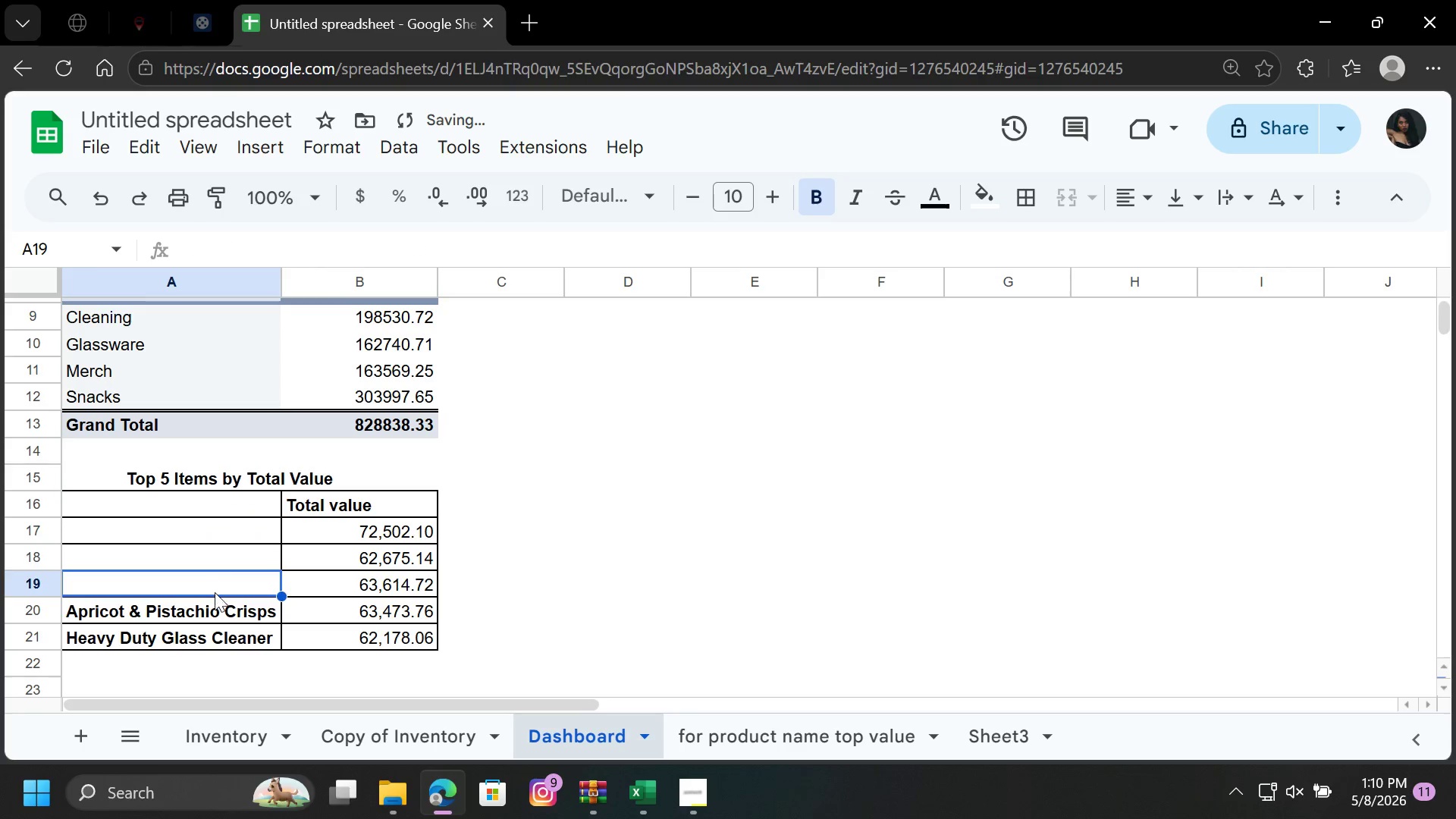 
triple_click([215, 592])
 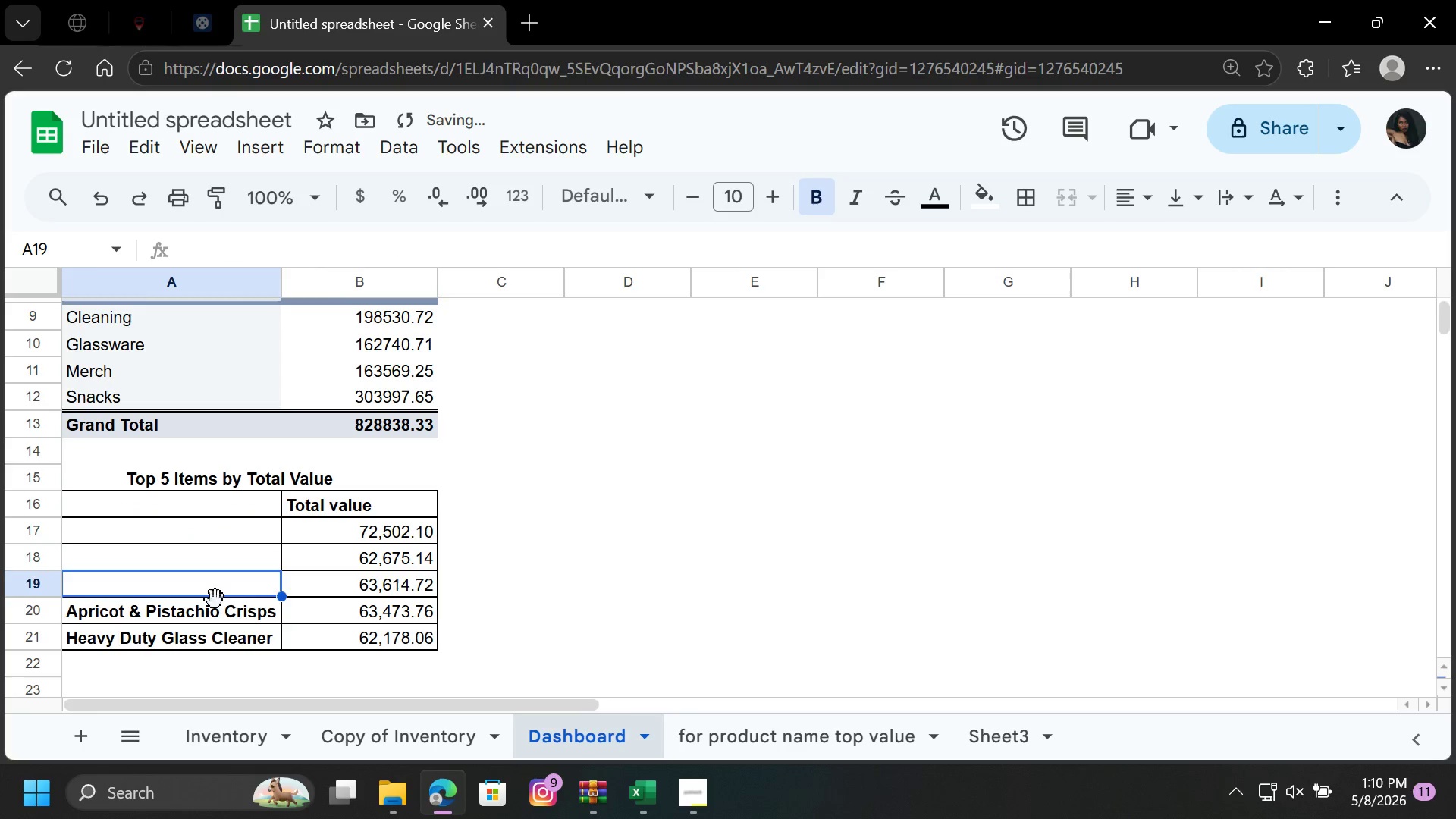 
key(Delete)
 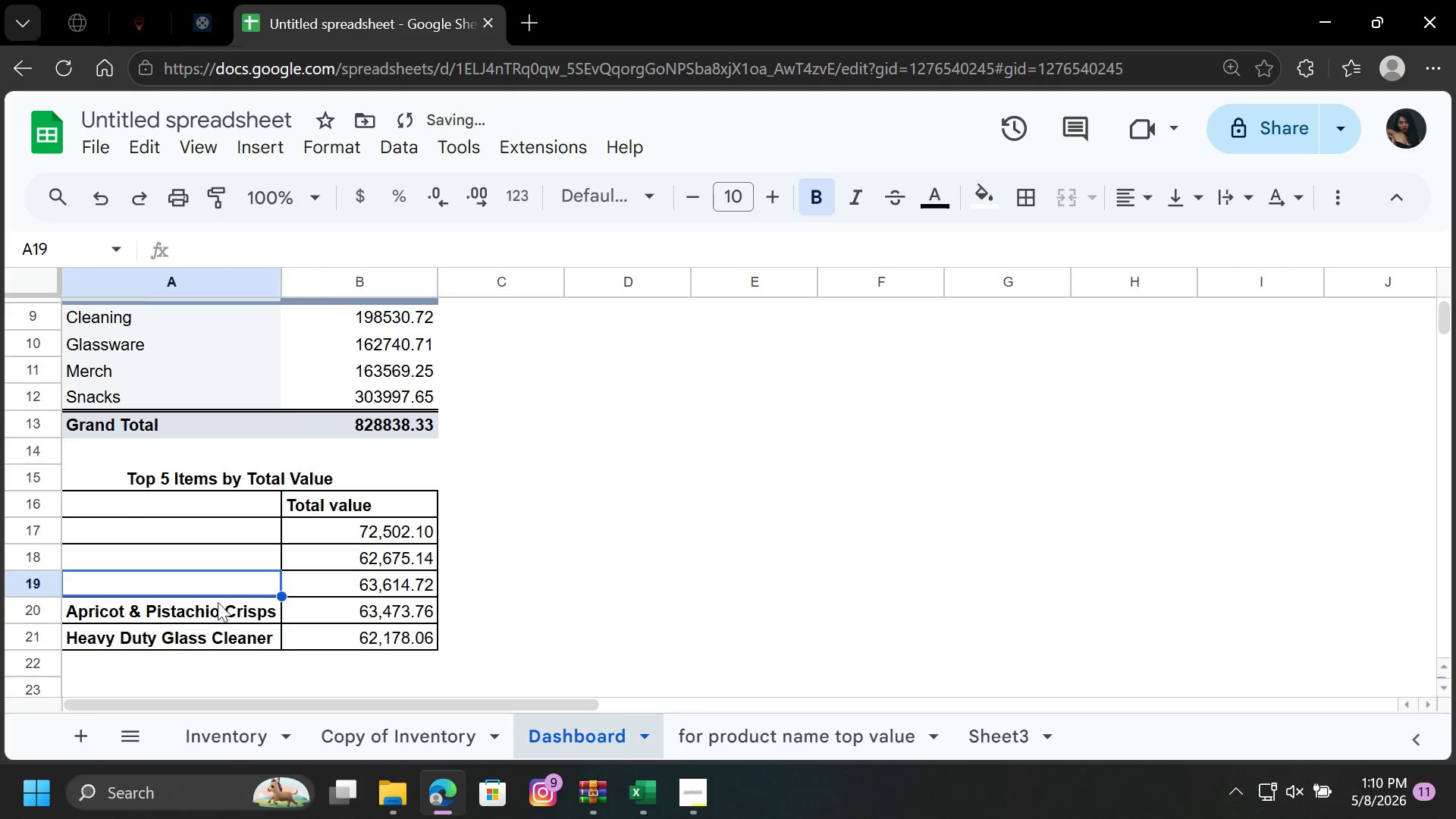 
triple_click([218, 602])
 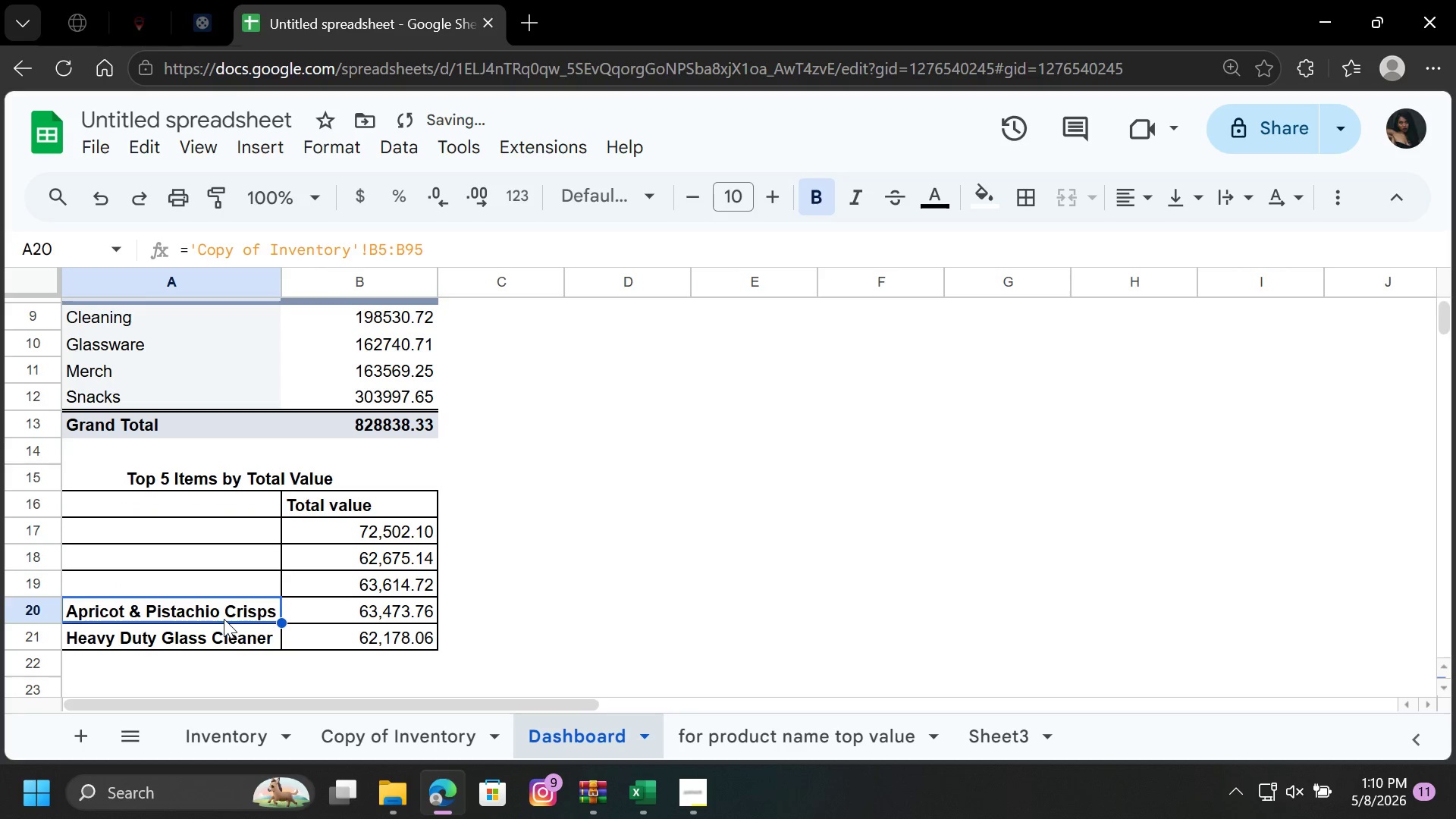 
triple_click([224, 619])
 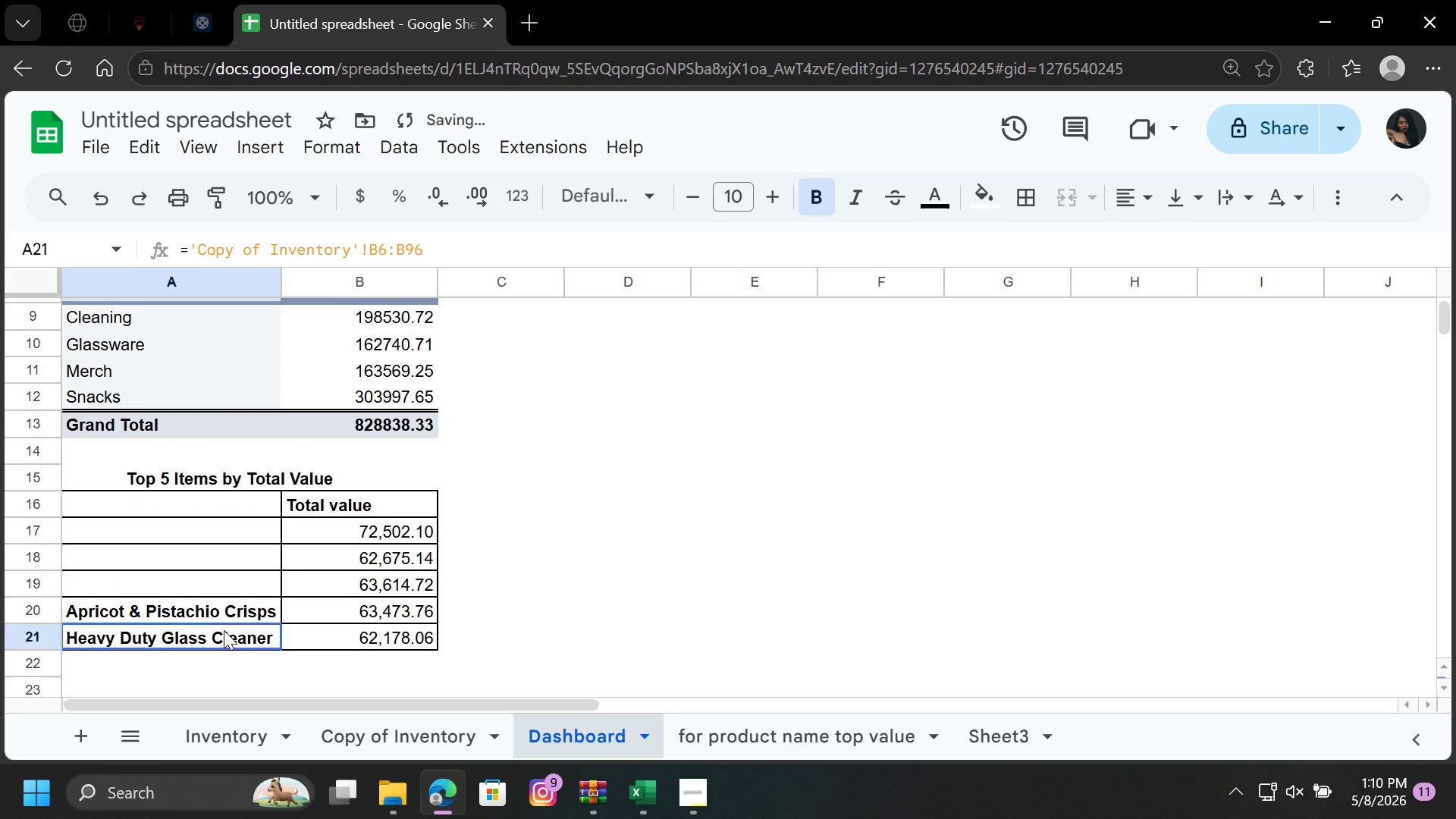 
triple_click([224, 630])
 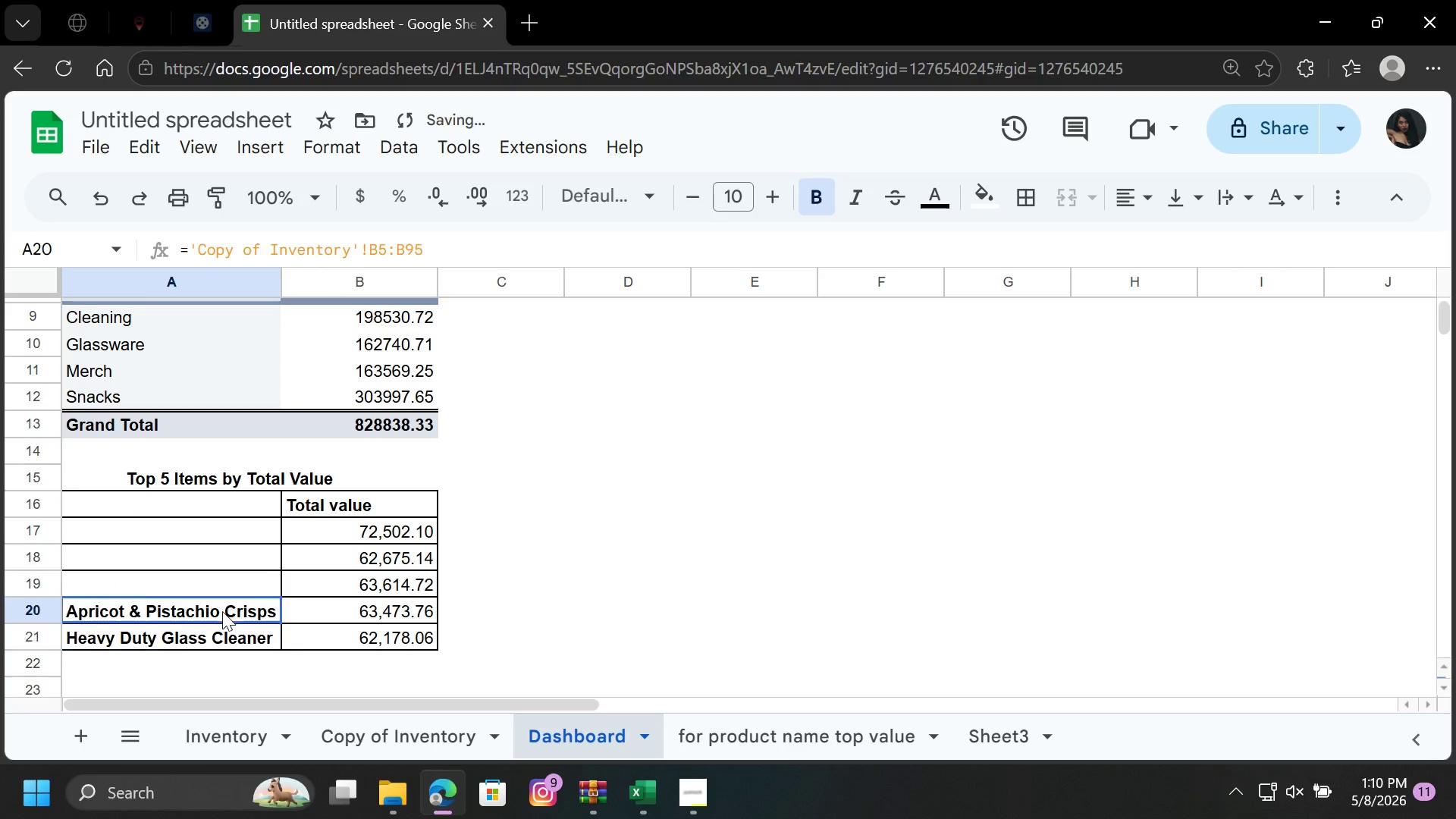 
triple_click([222, 611])
 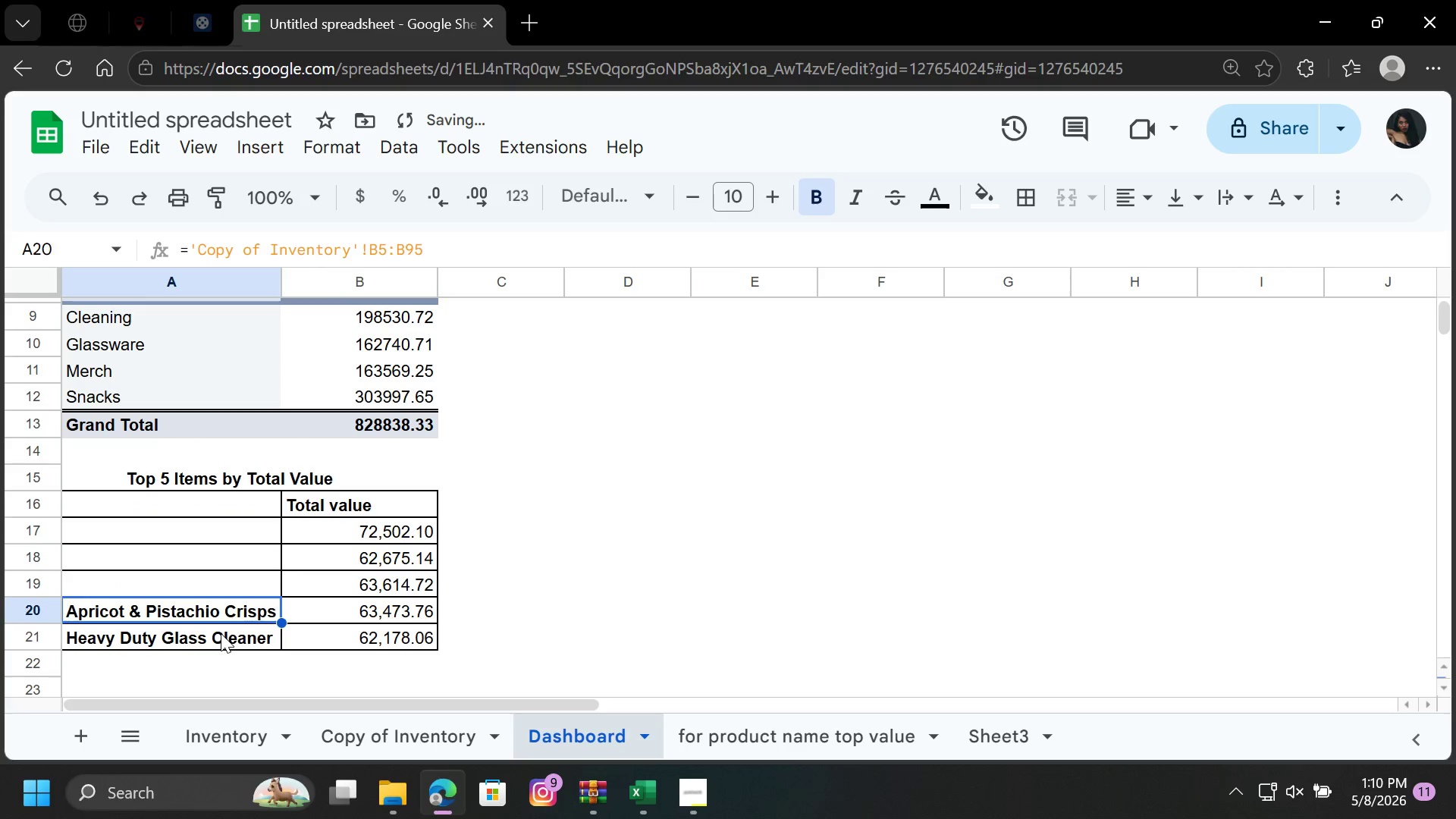 
triple_click([221, 633])
 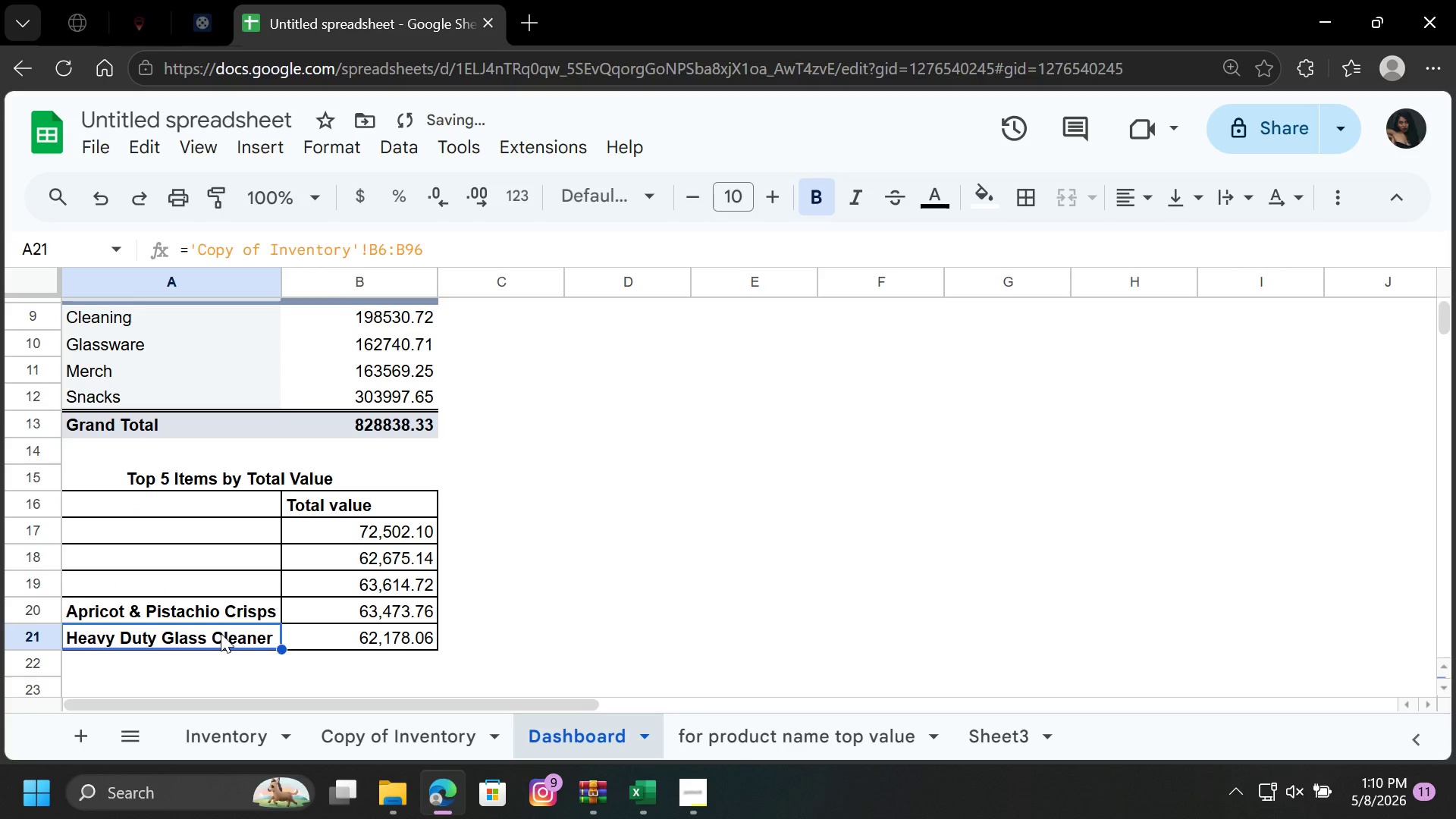 
key(Delete)
 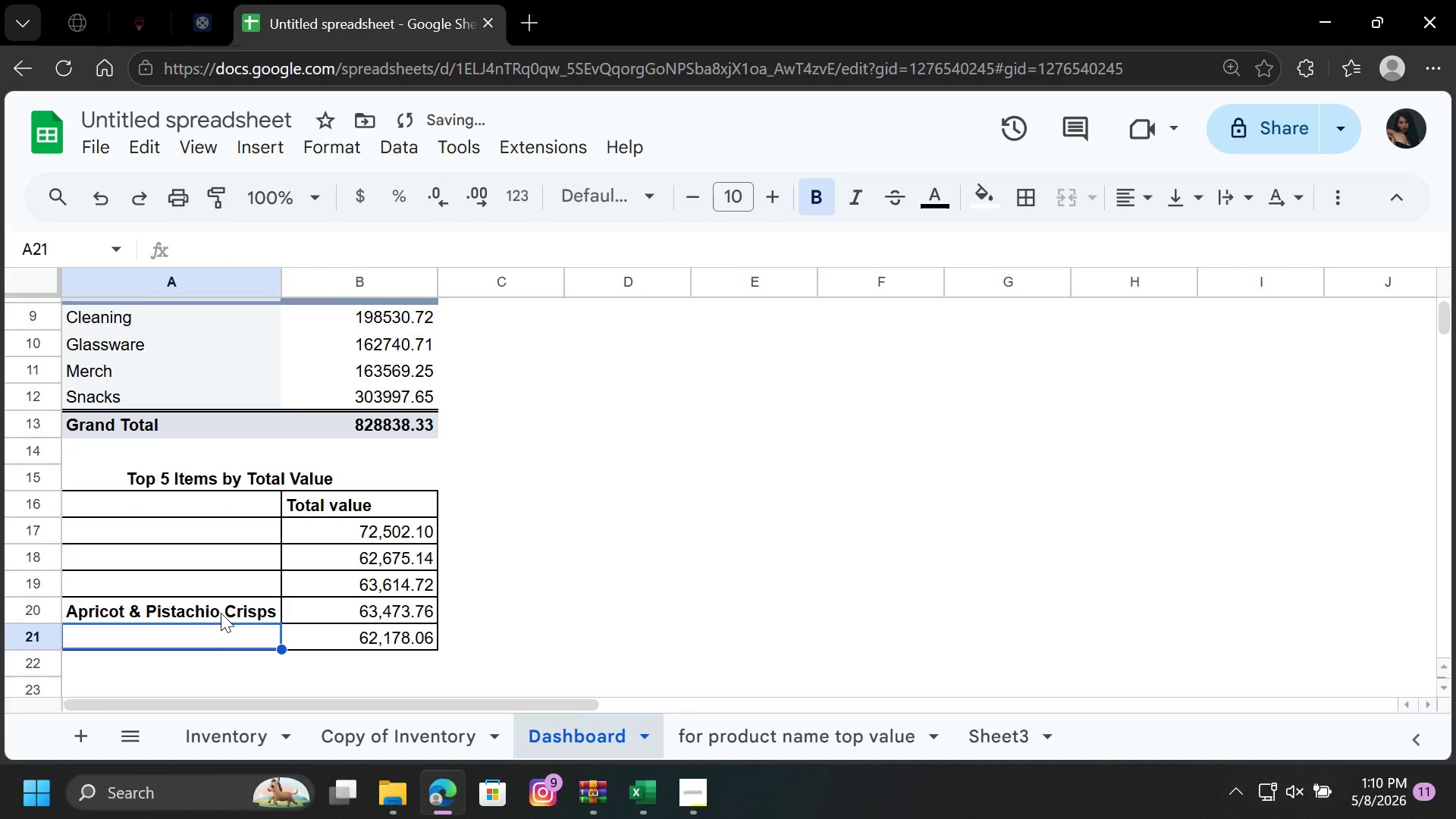 
left_click([222, 612])
 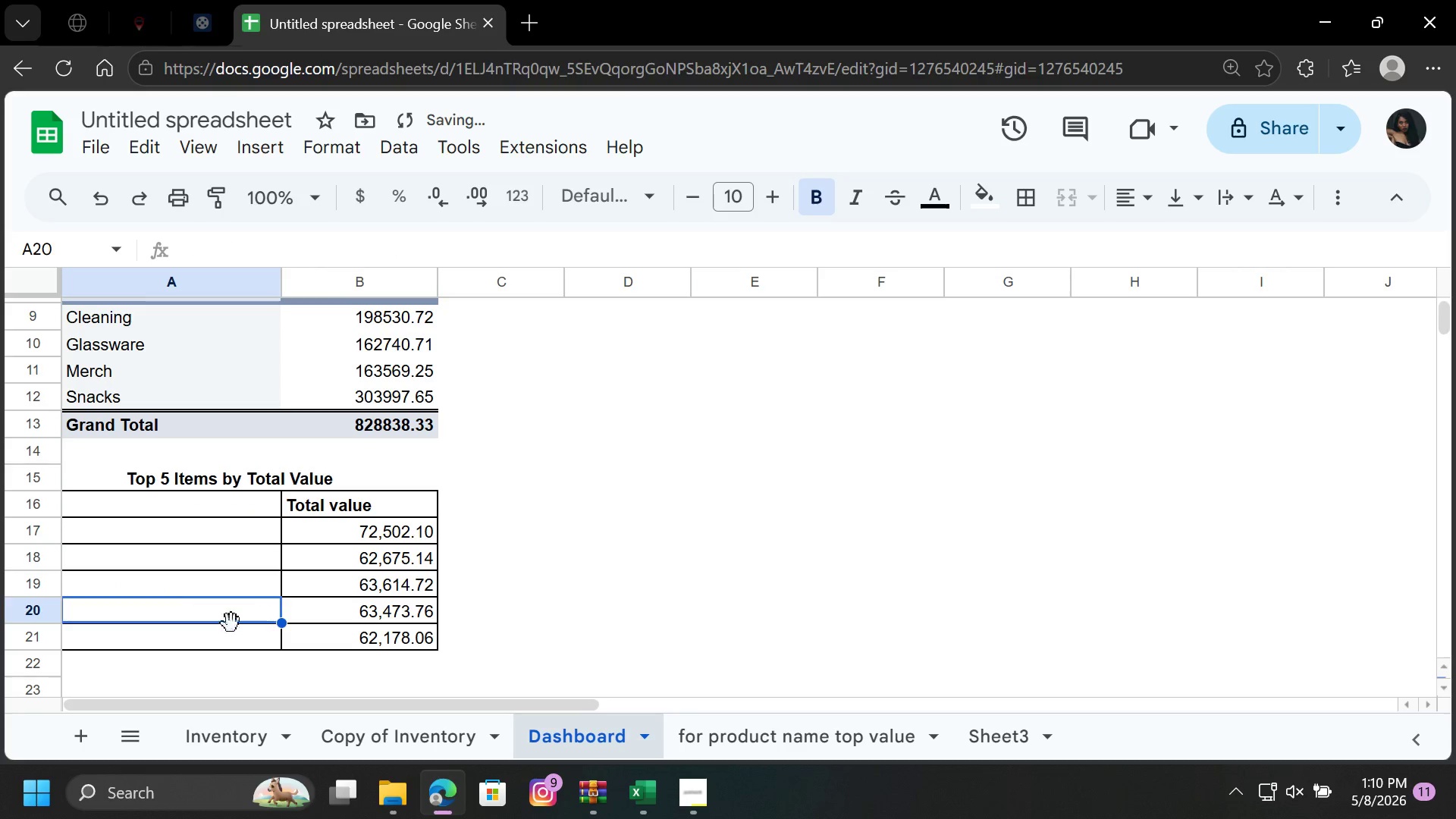 
key(Delete)
 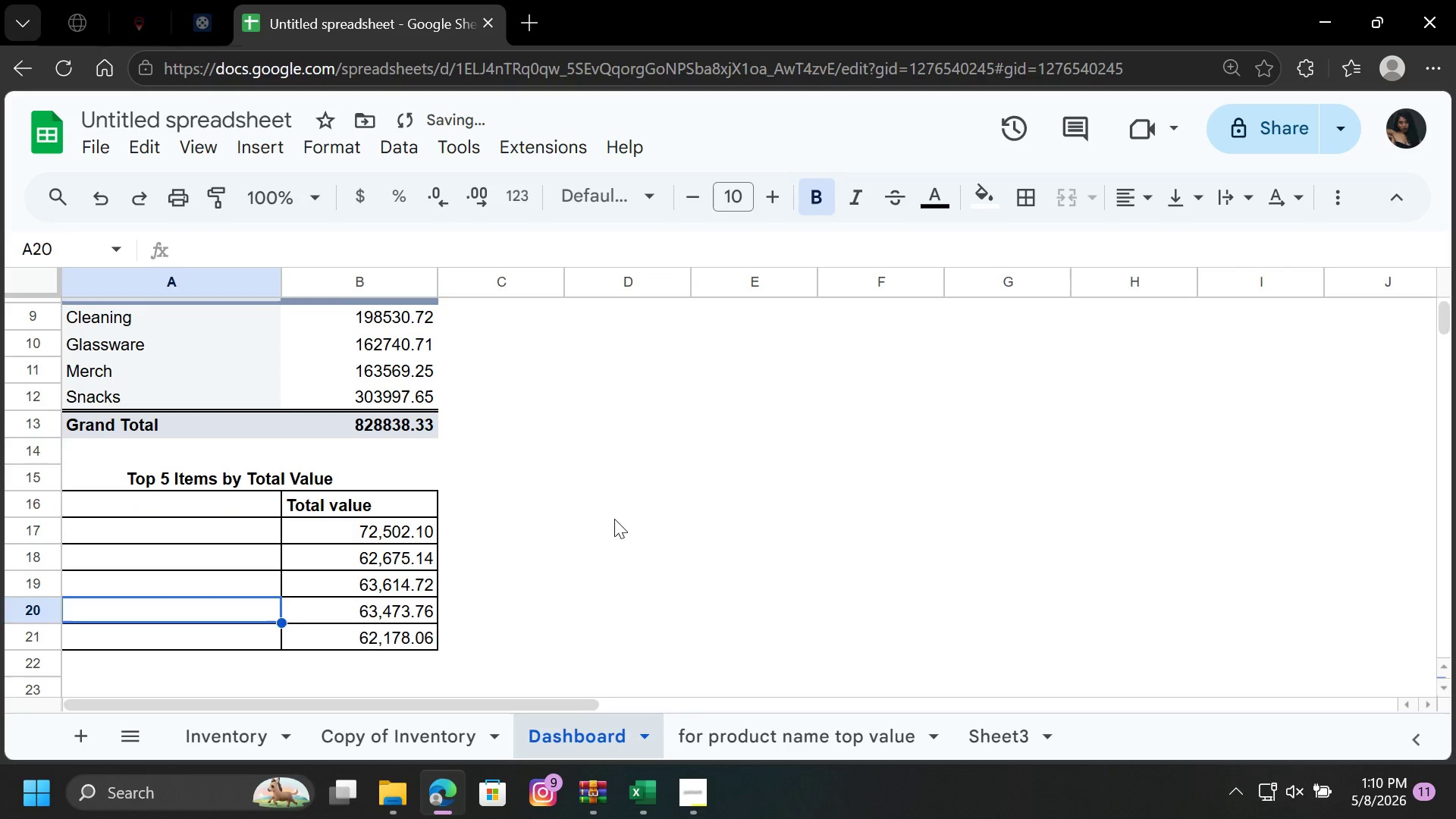 
left_click_drag(start_coordinate=[614, 519], to_coordinate=[607, 519])
 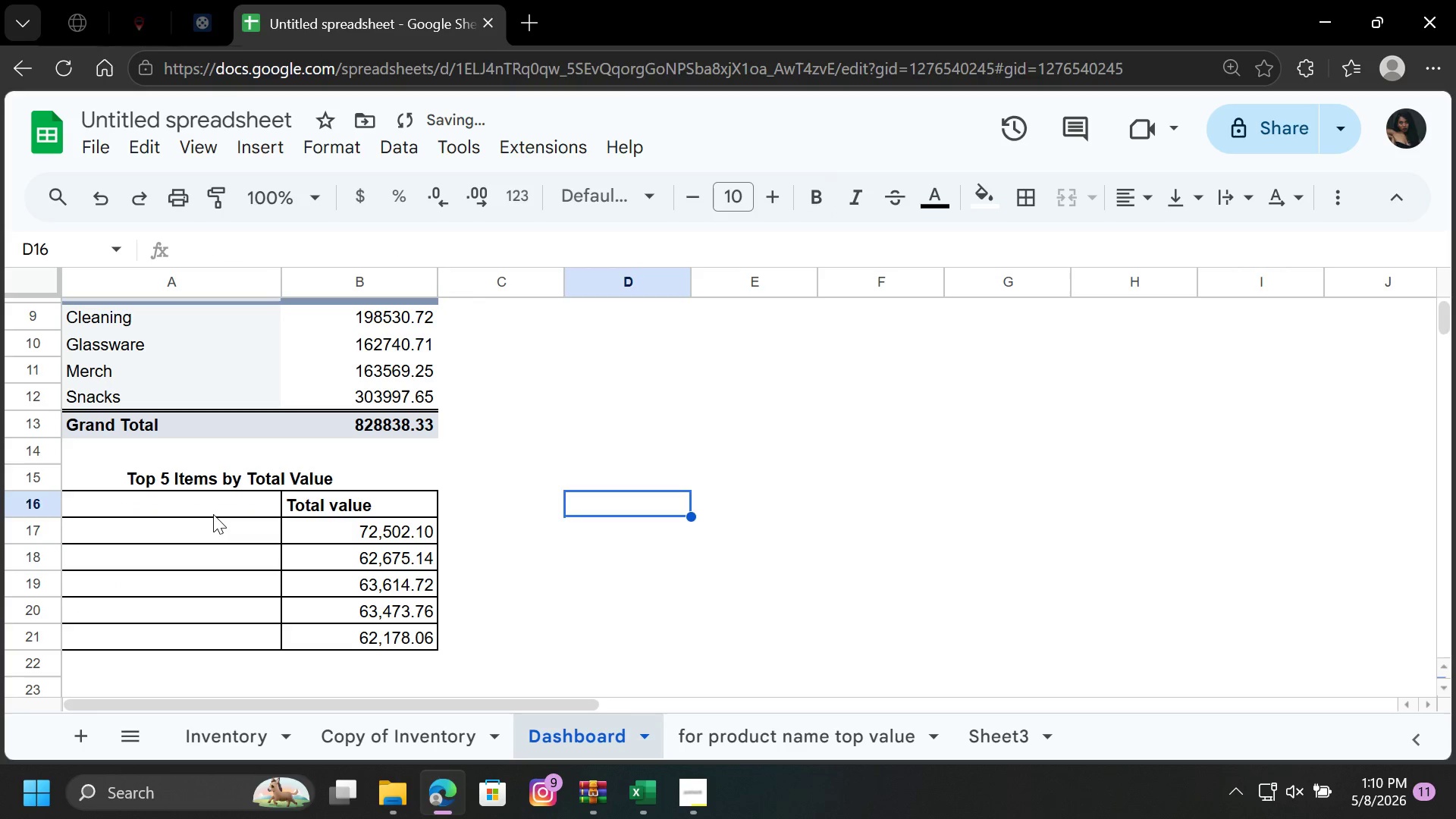 
left_click([213, 510])
 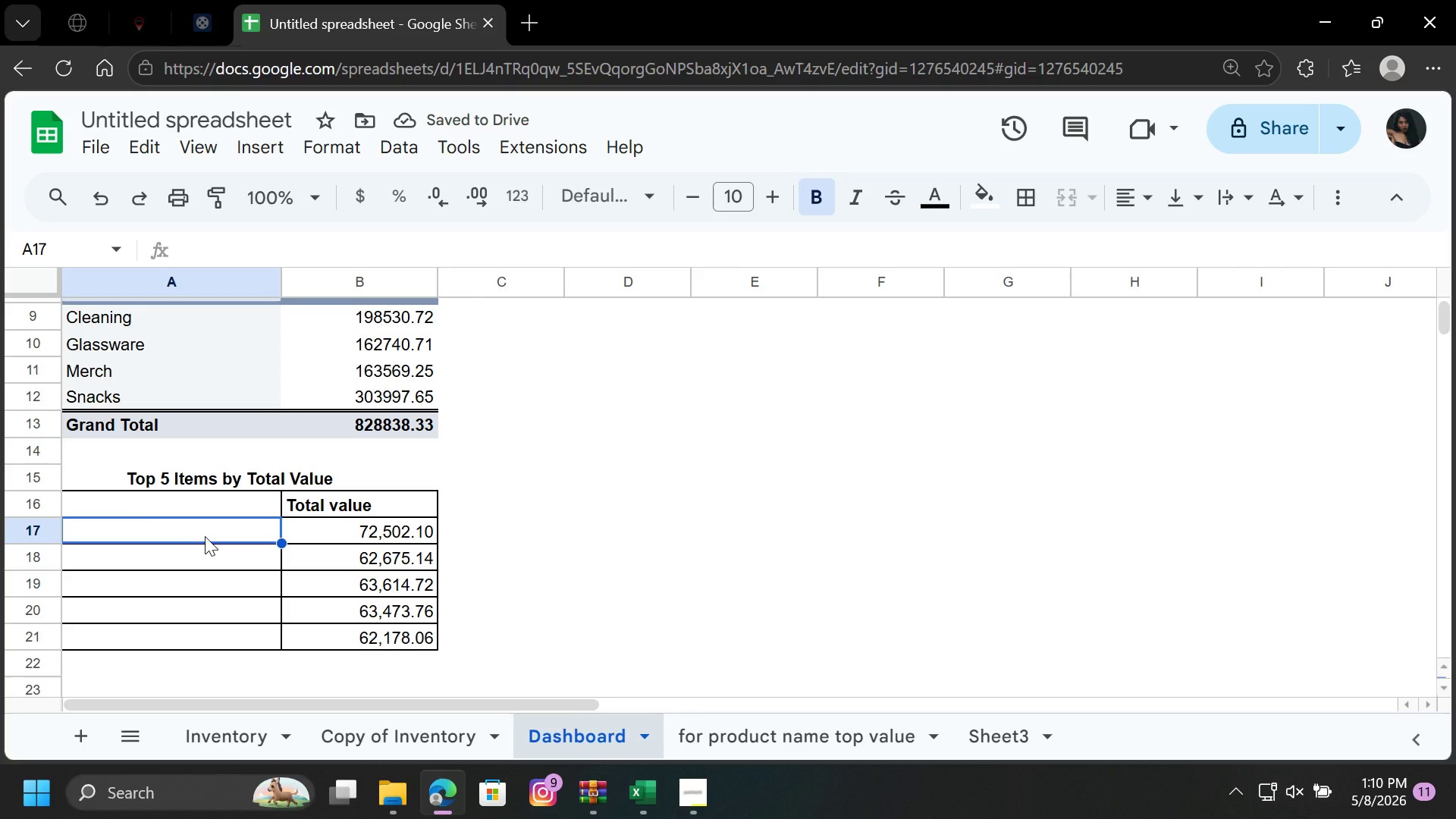 
key(Equal)
 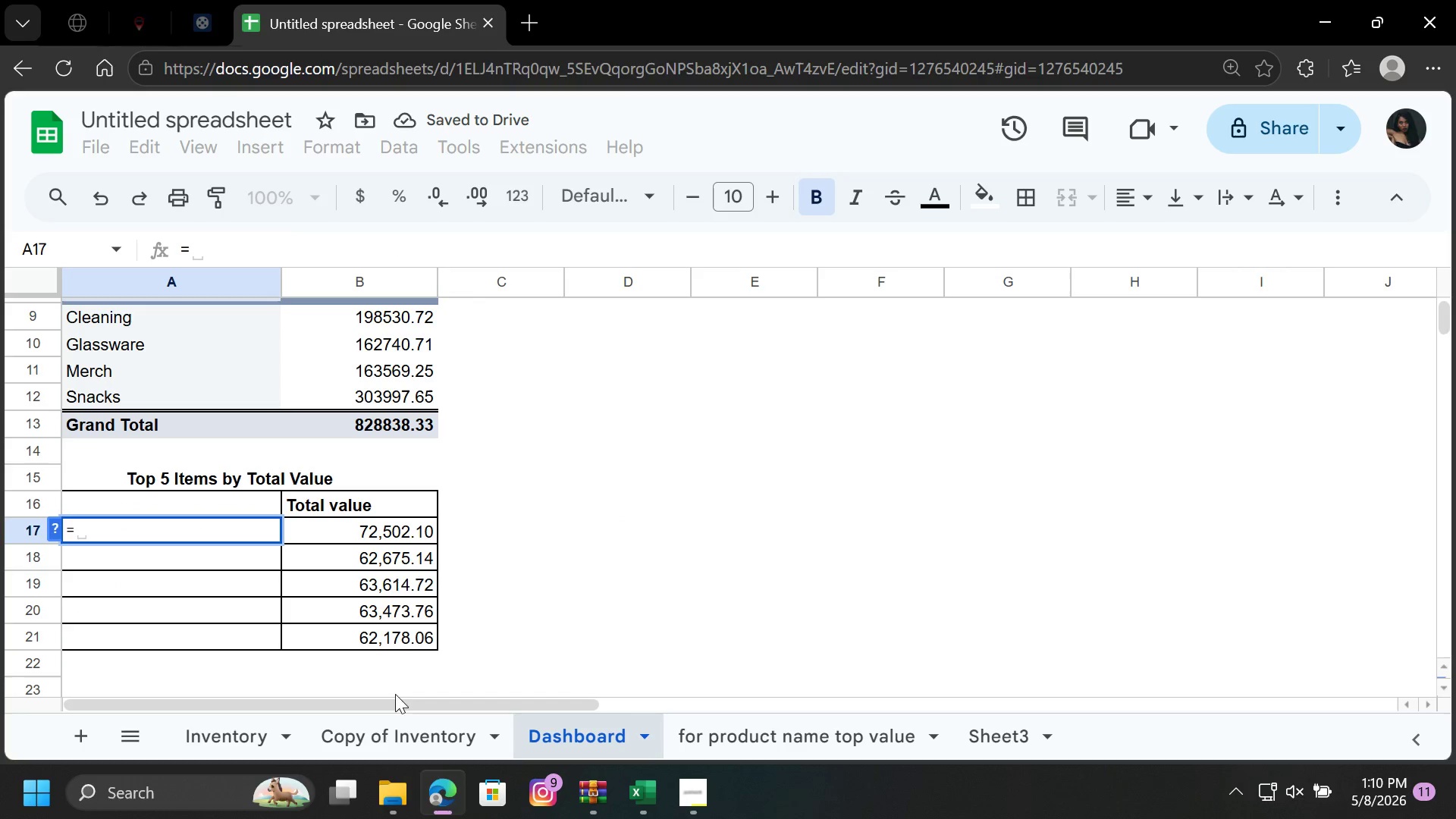 
left_click_drag(start_coordinate=[389, 725], to_coordinate=[389, 730])
 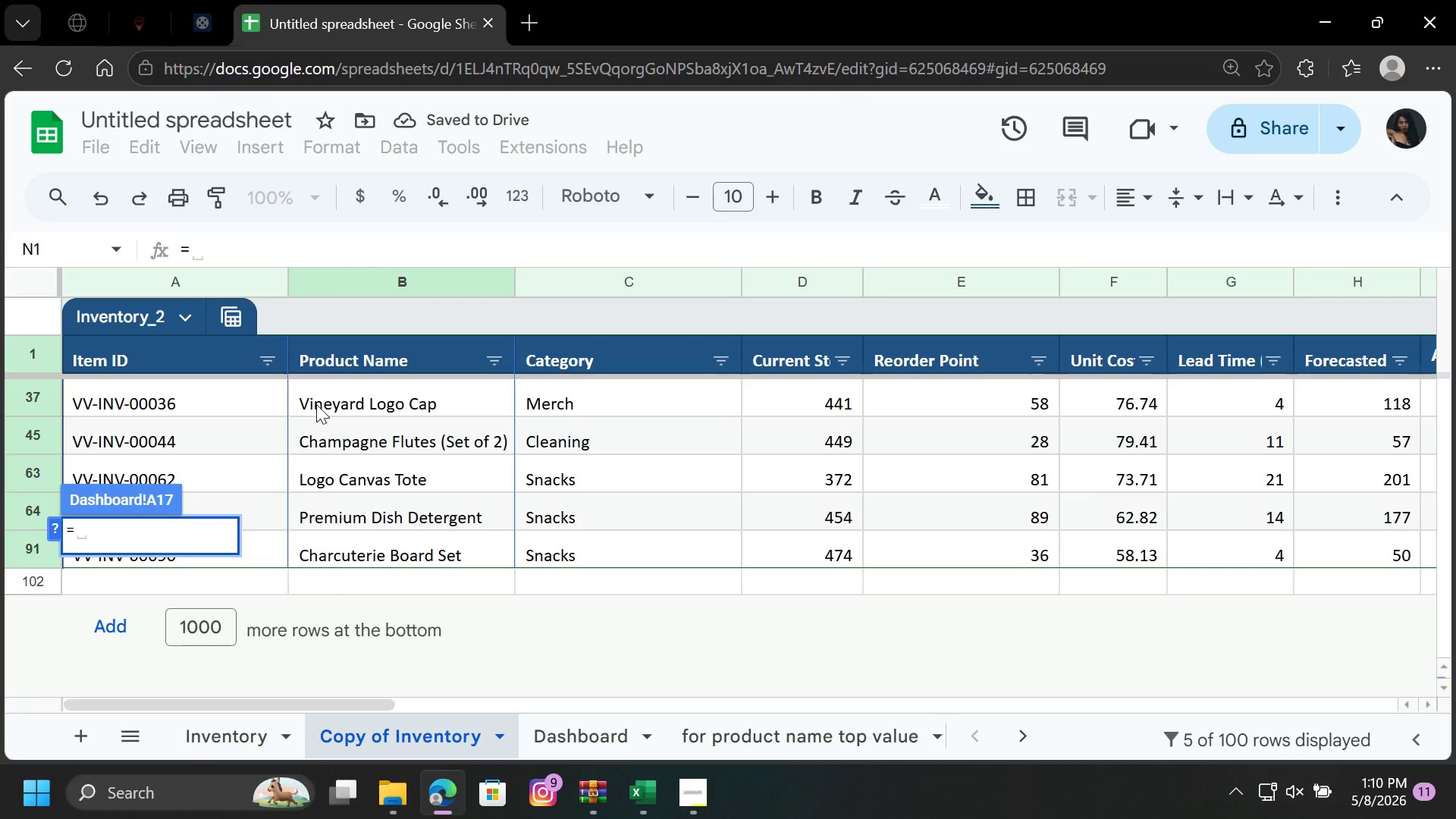 
left_click([322, 404])
 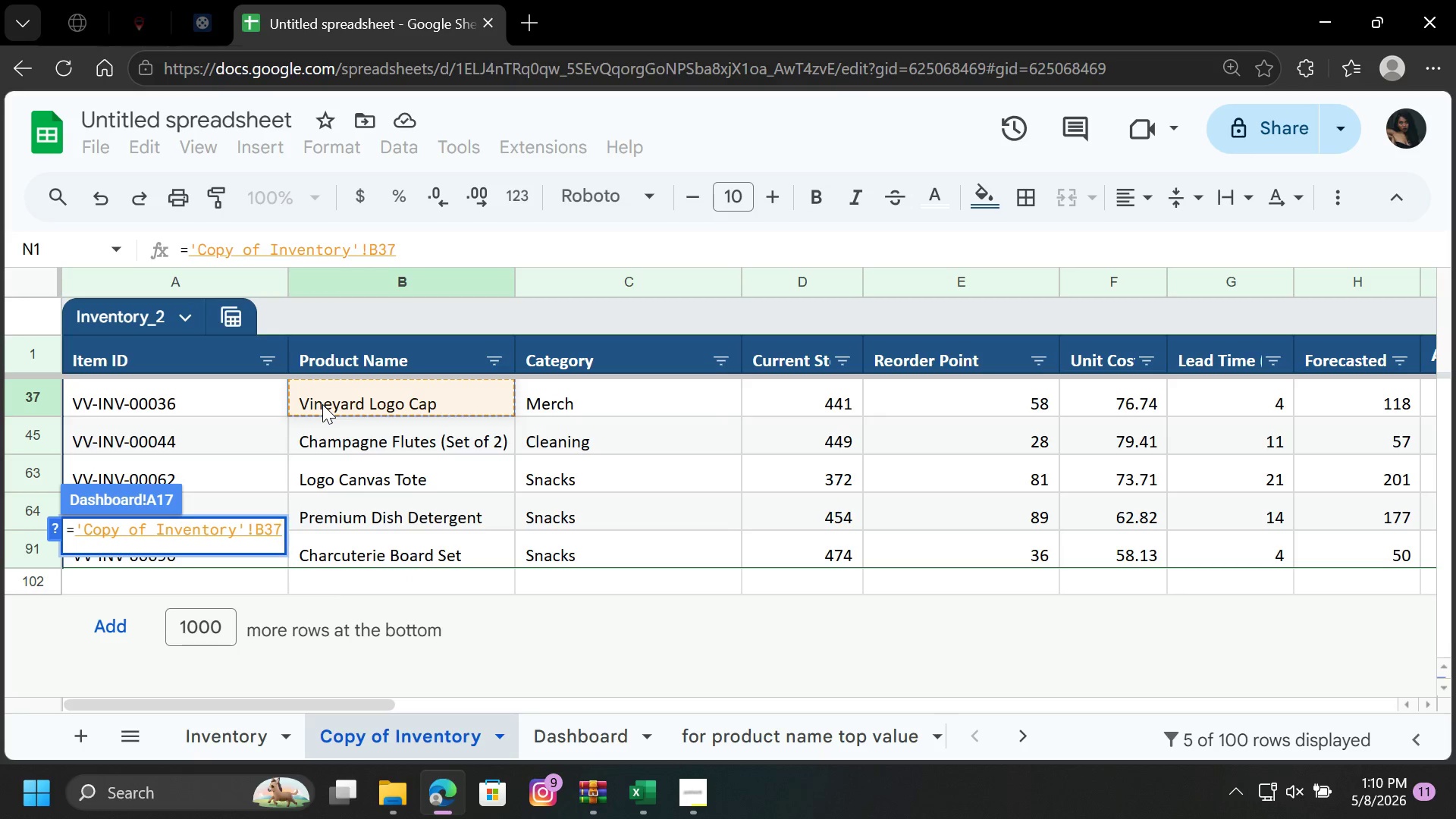 
key(Enter)
 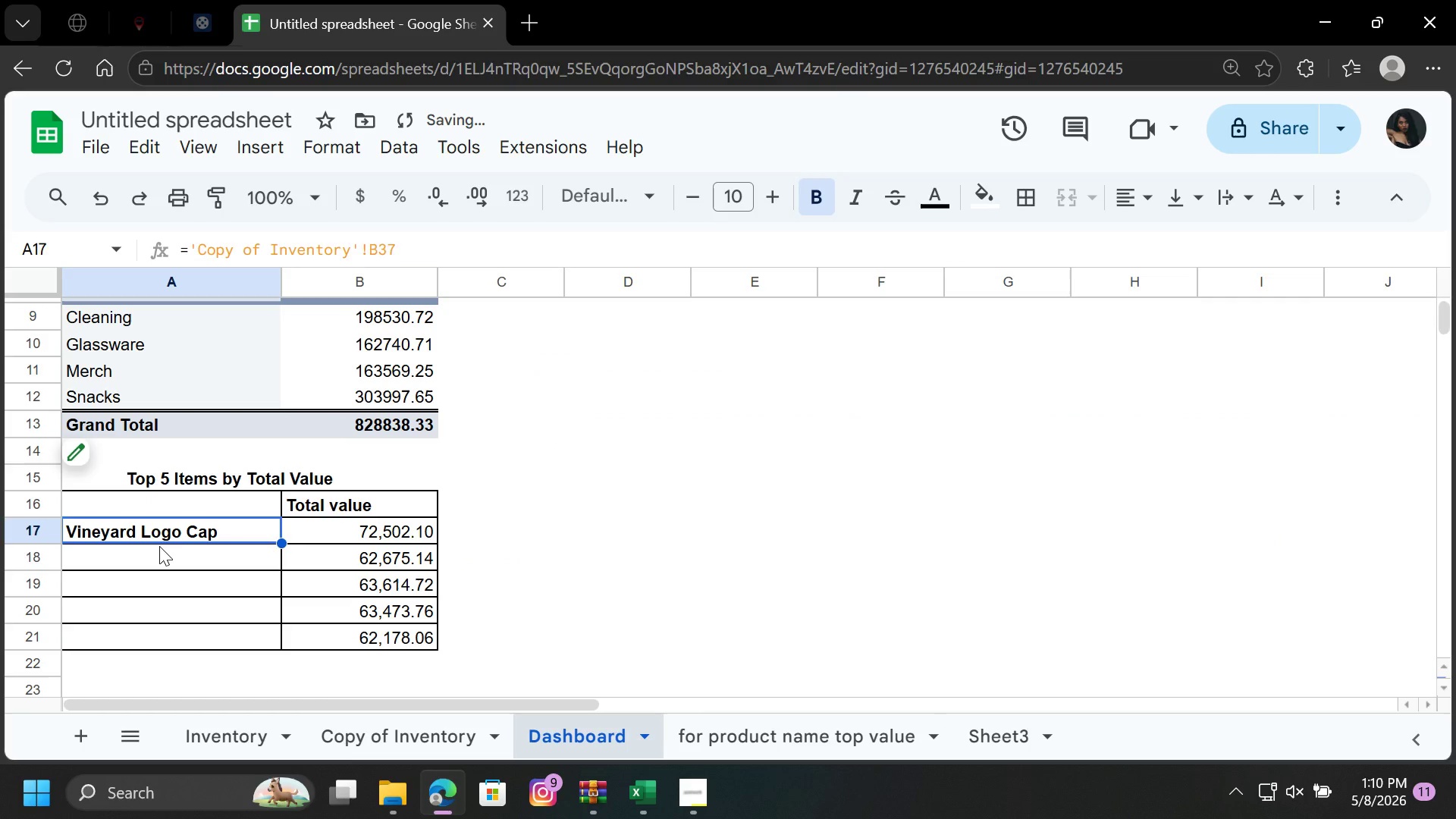 
left_click([159, 548])
 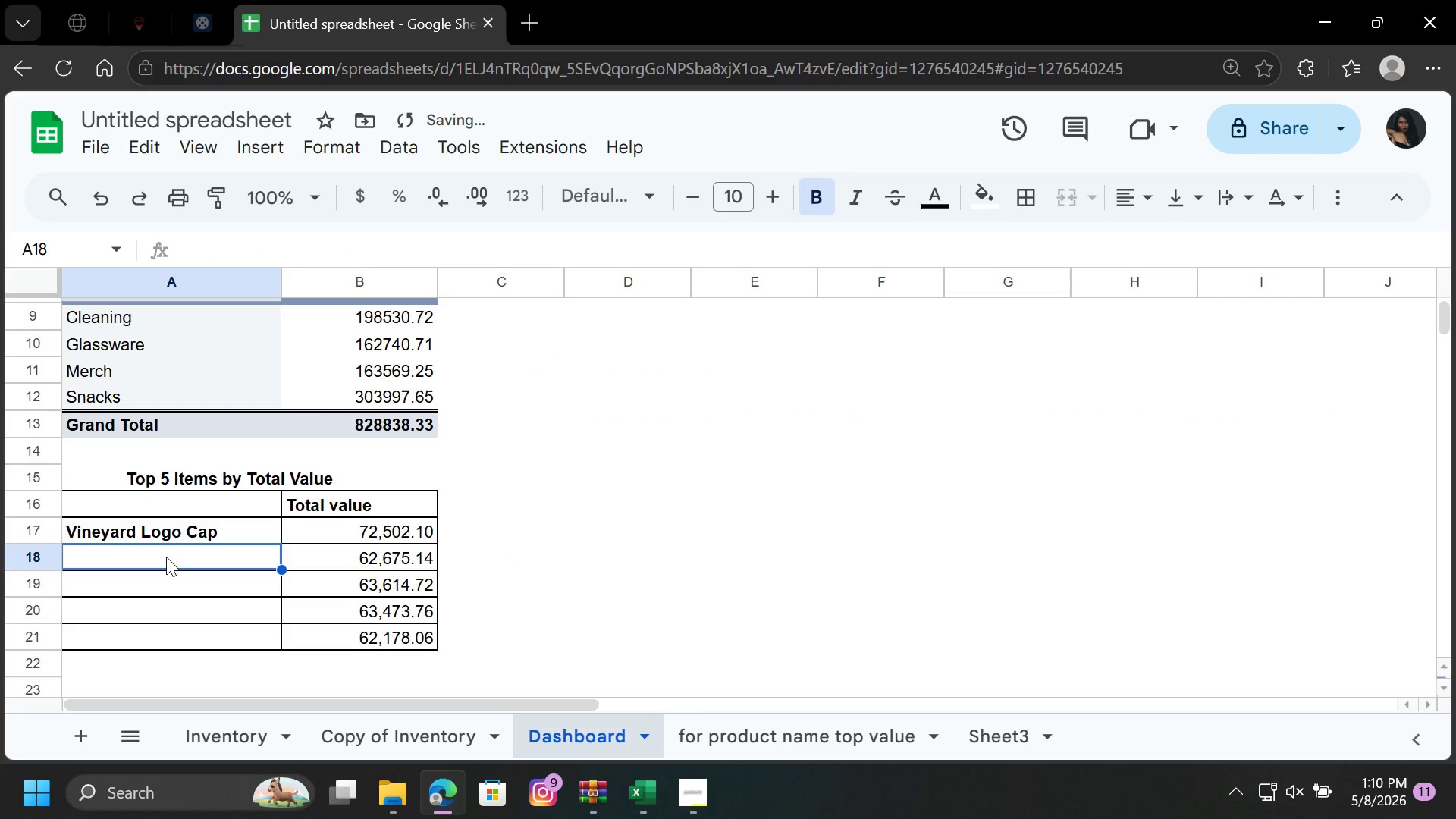 
key(Equal)
 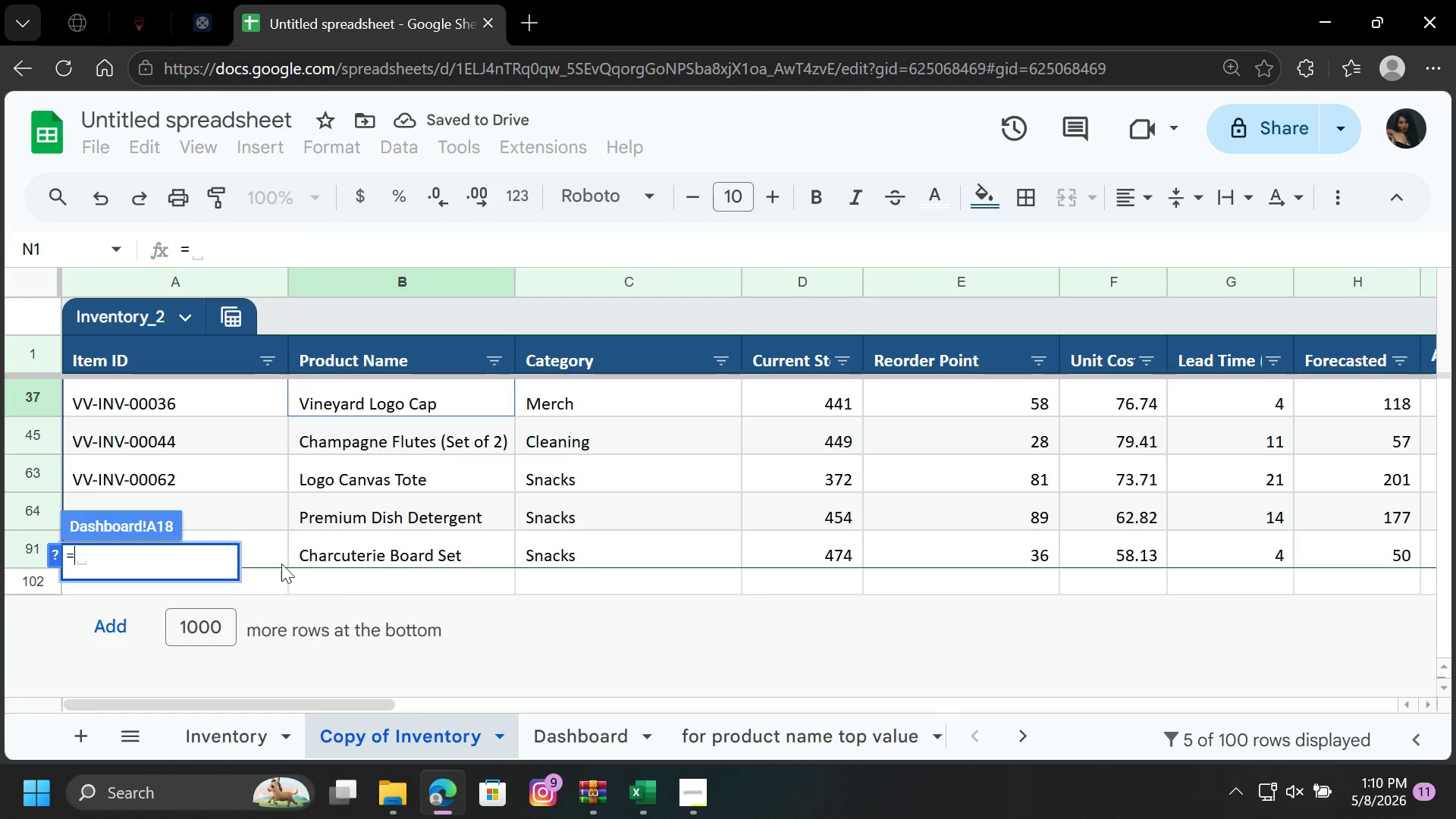 
left_click([337, 431])
 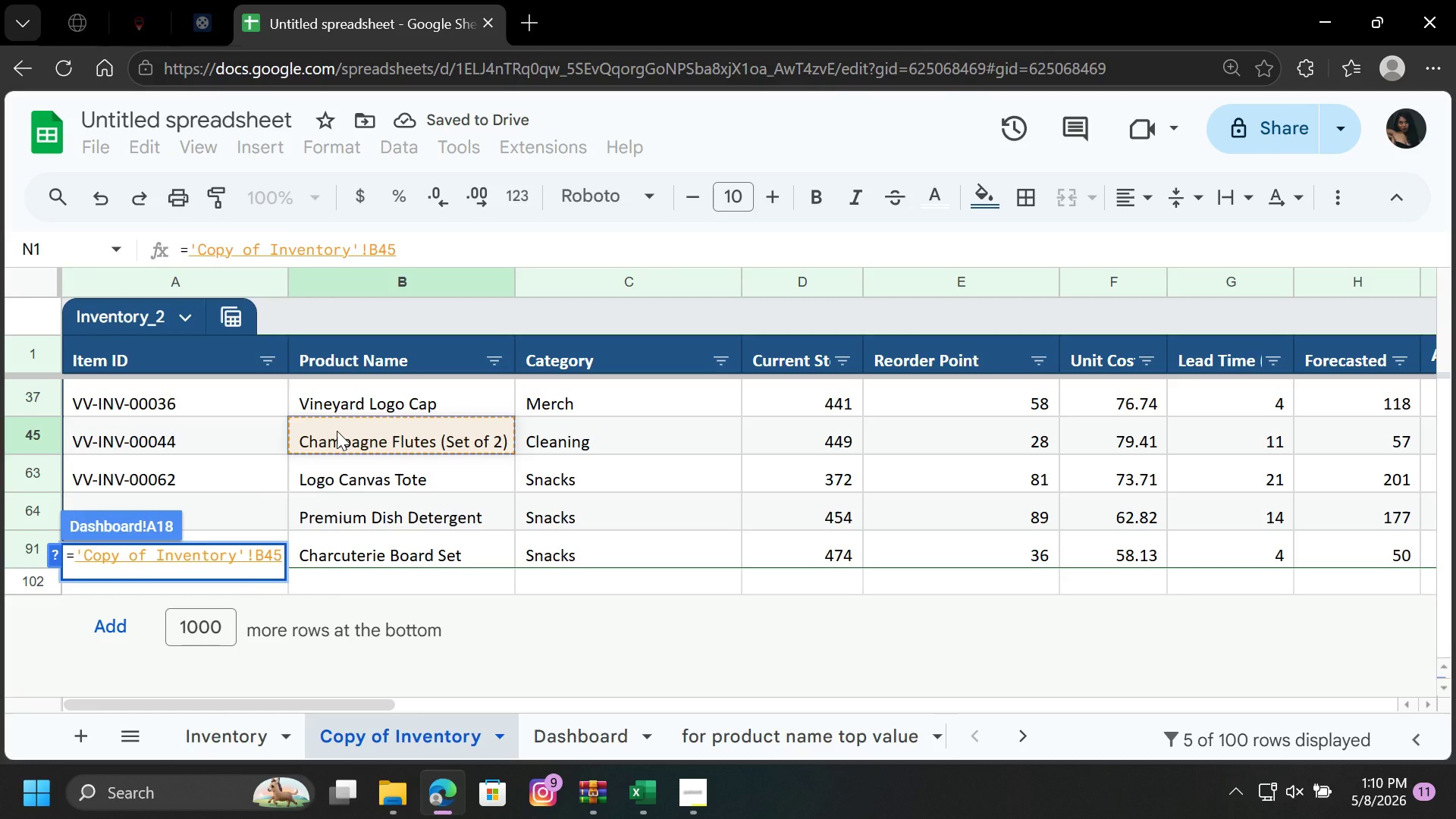 
key(Enter)
 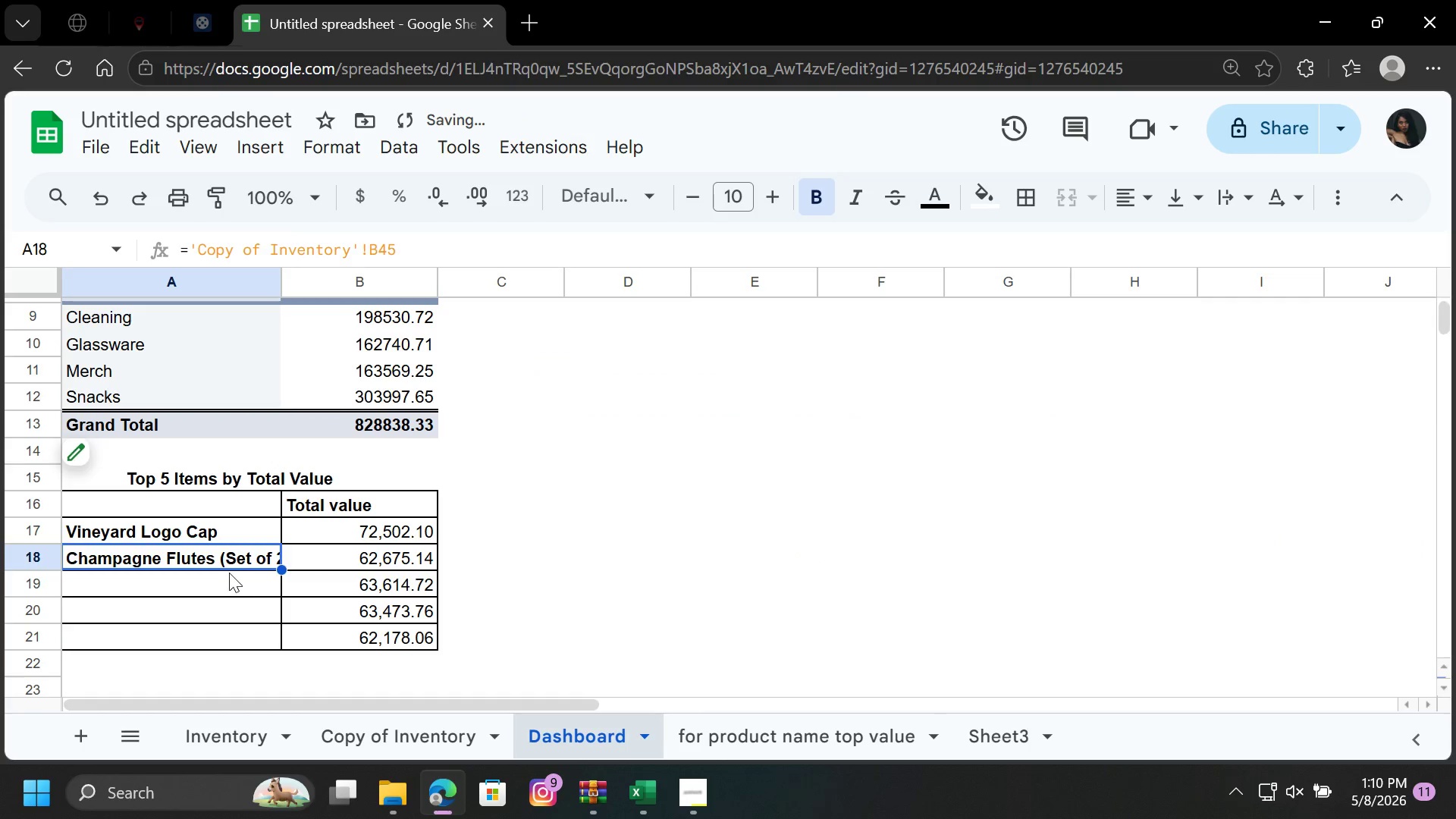 
left_click([229, 573])
 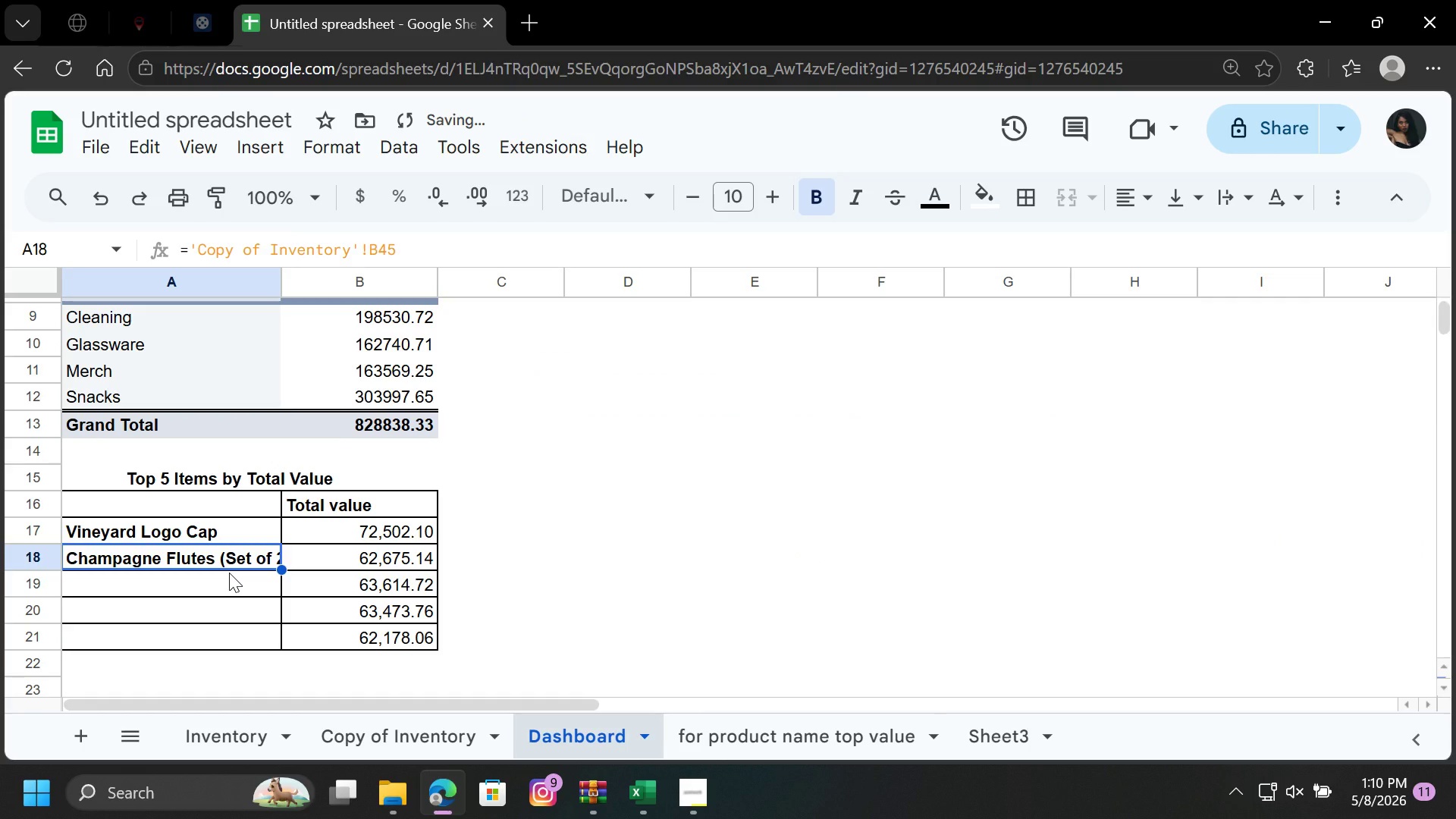 
key(Equal)
 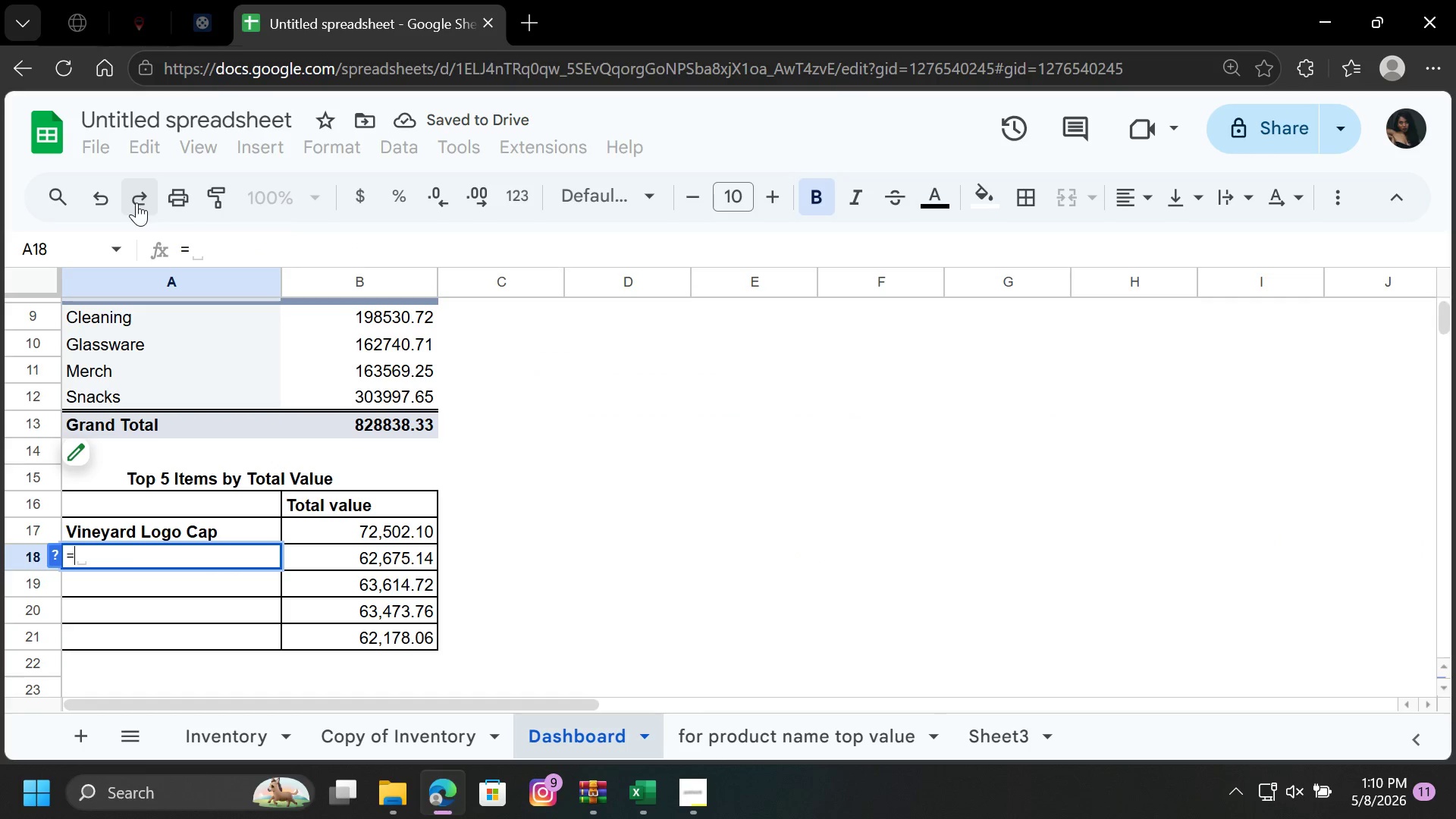 
left_click([110, 206])
 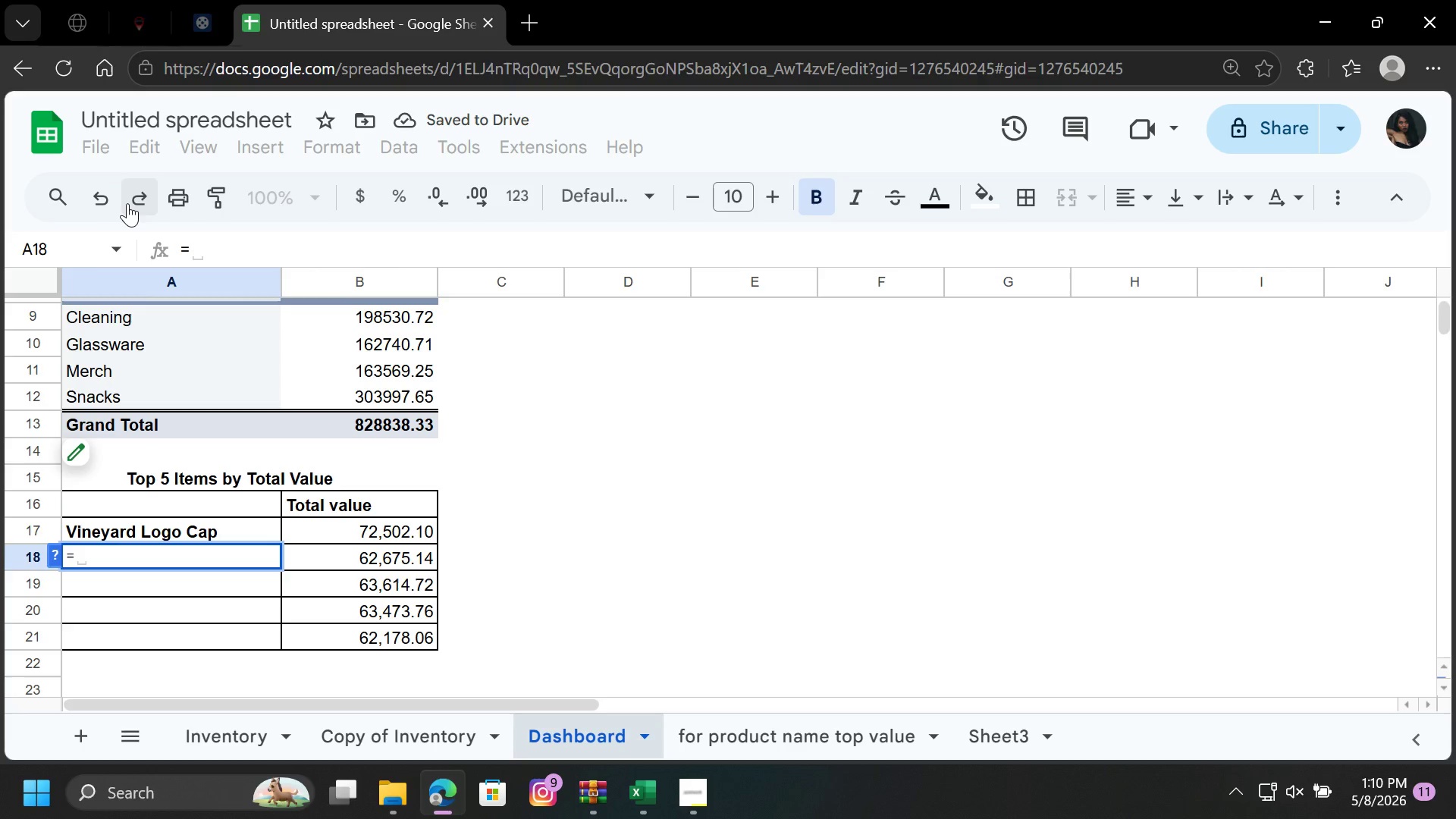 
left_click([127, 203])
 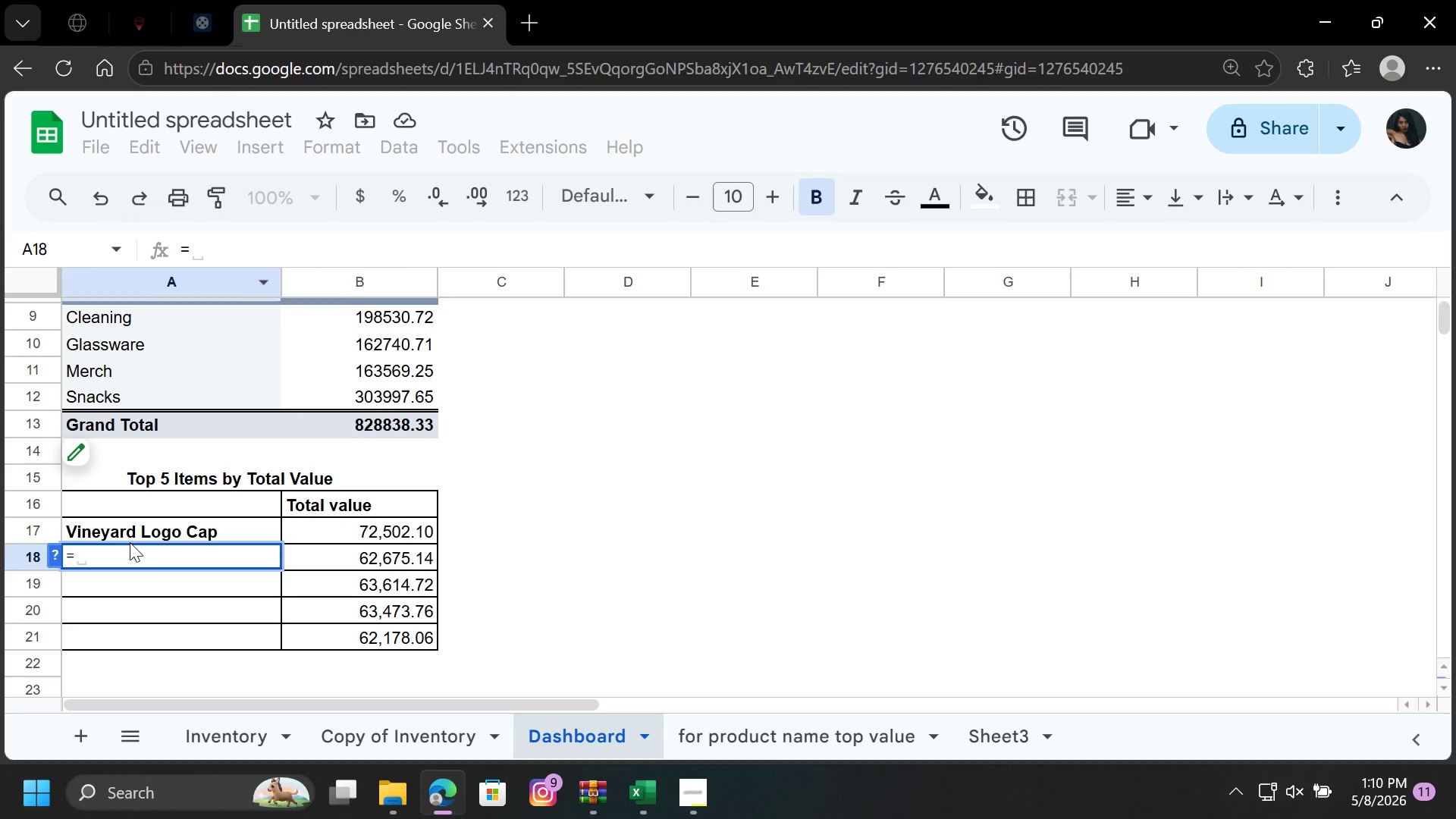 
key(Backspace)
 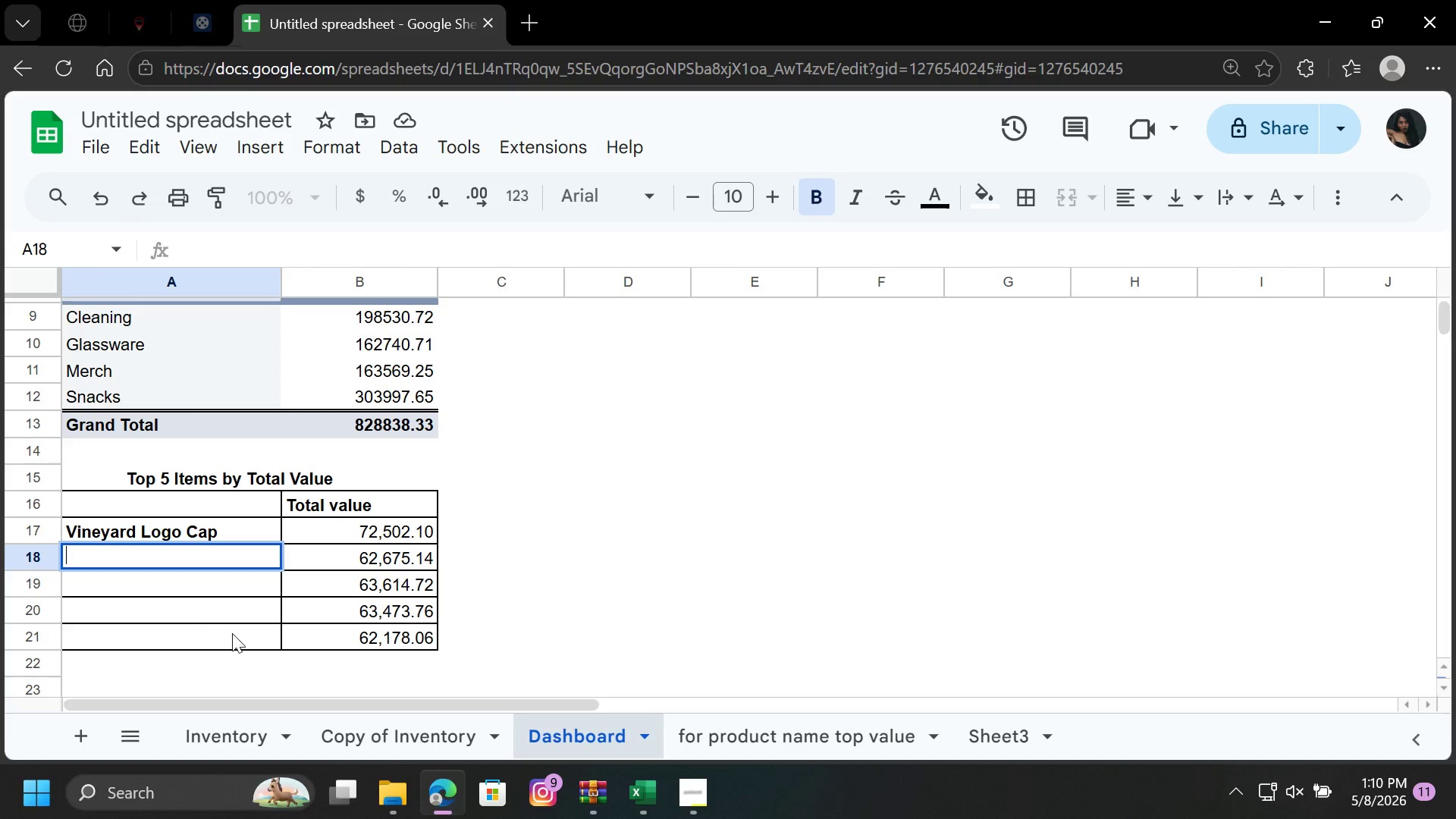 
left_click([230, 635])
 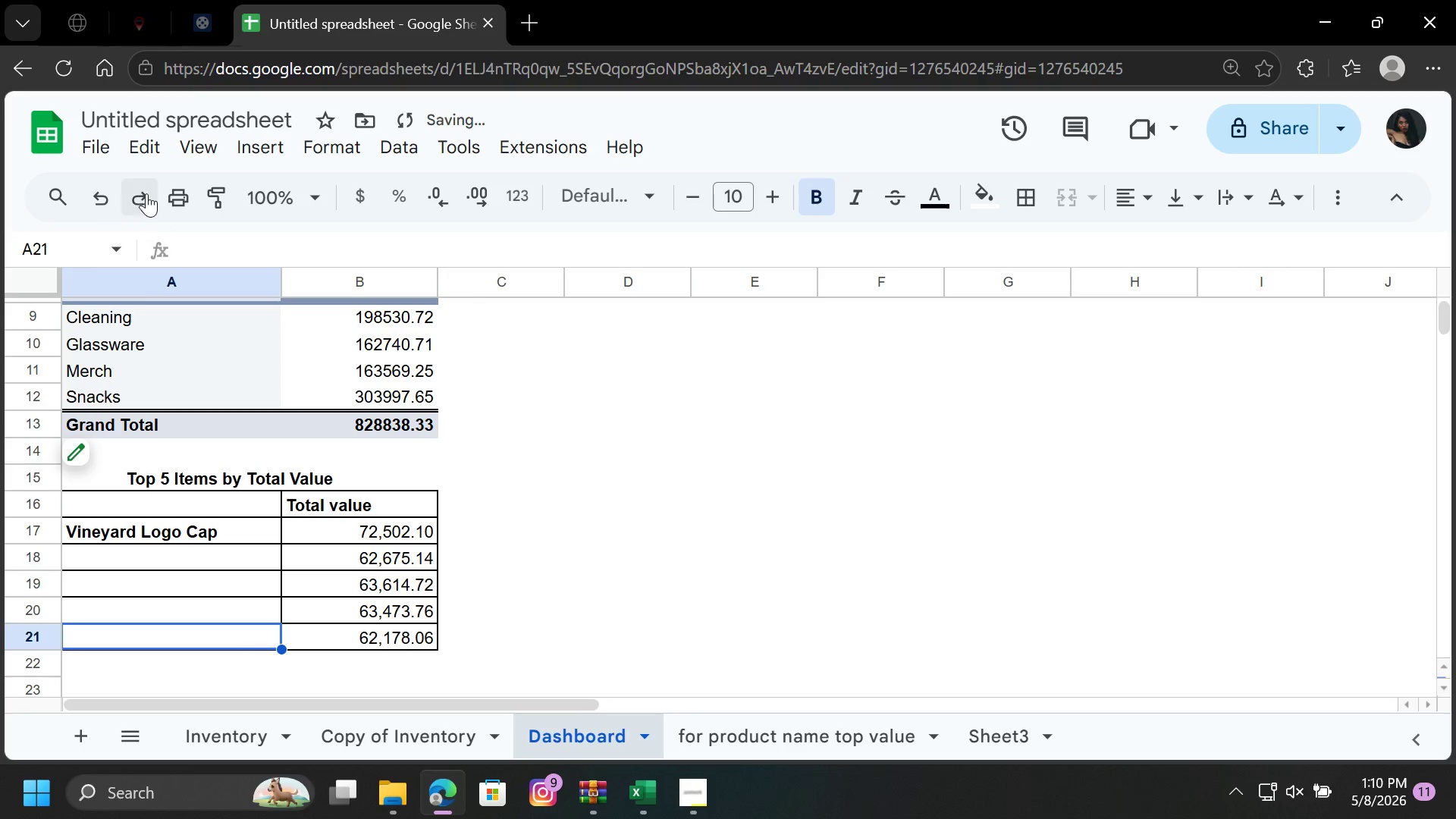 
left_click([144, 190])
 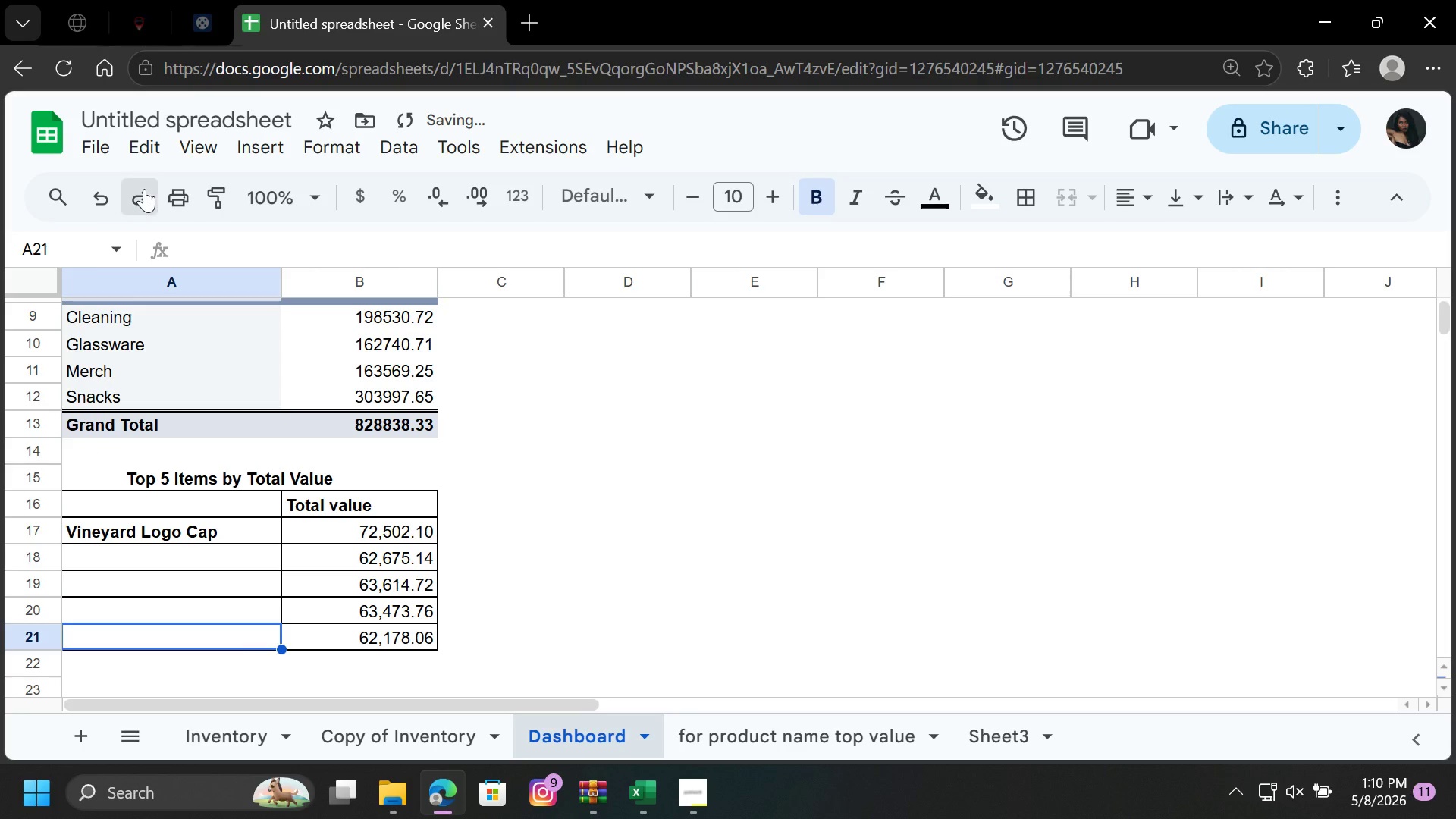 
left_click([144, 189])
 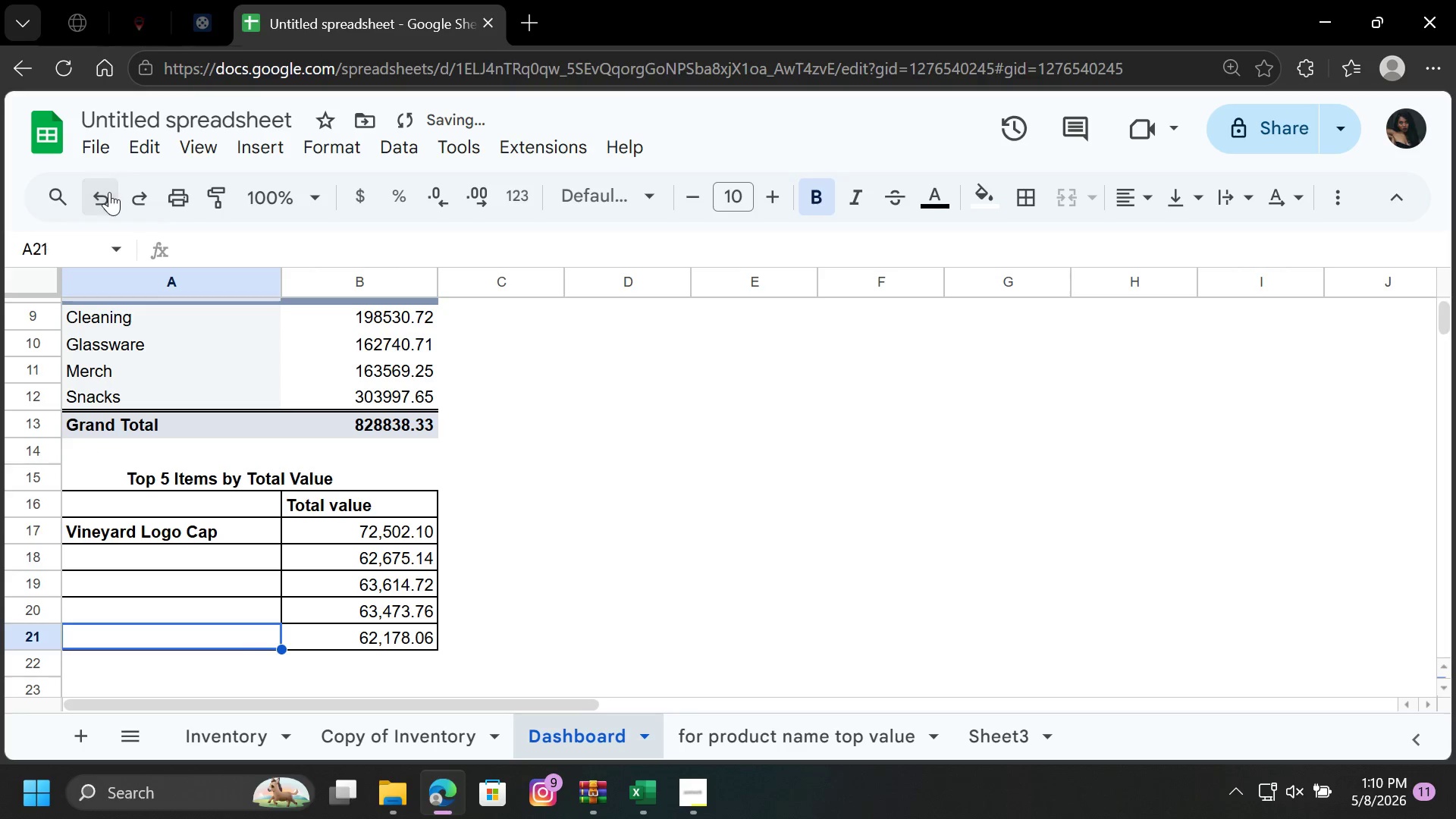 
double_click([109, 192])
 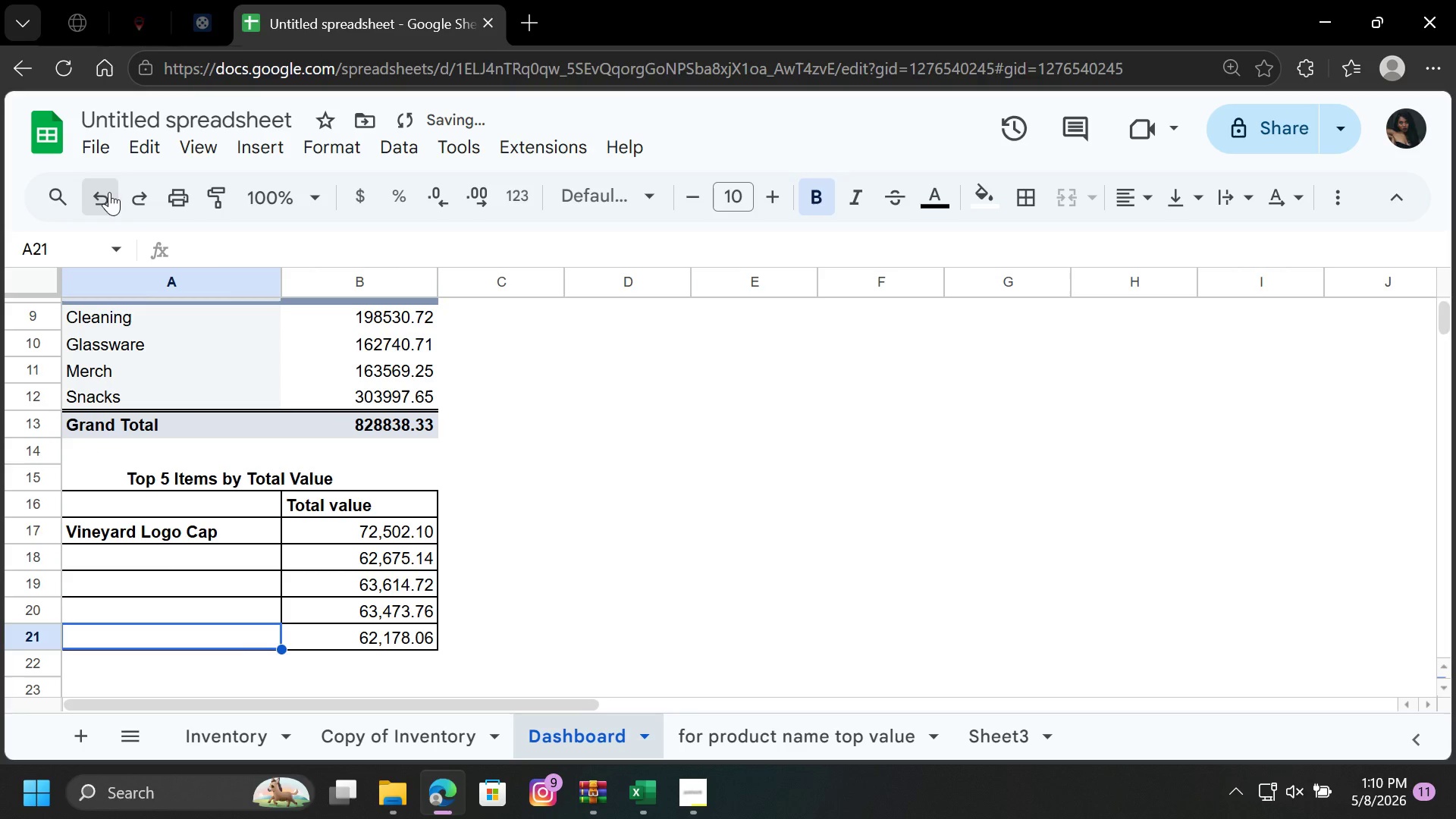 
triple_click([109, 192])
 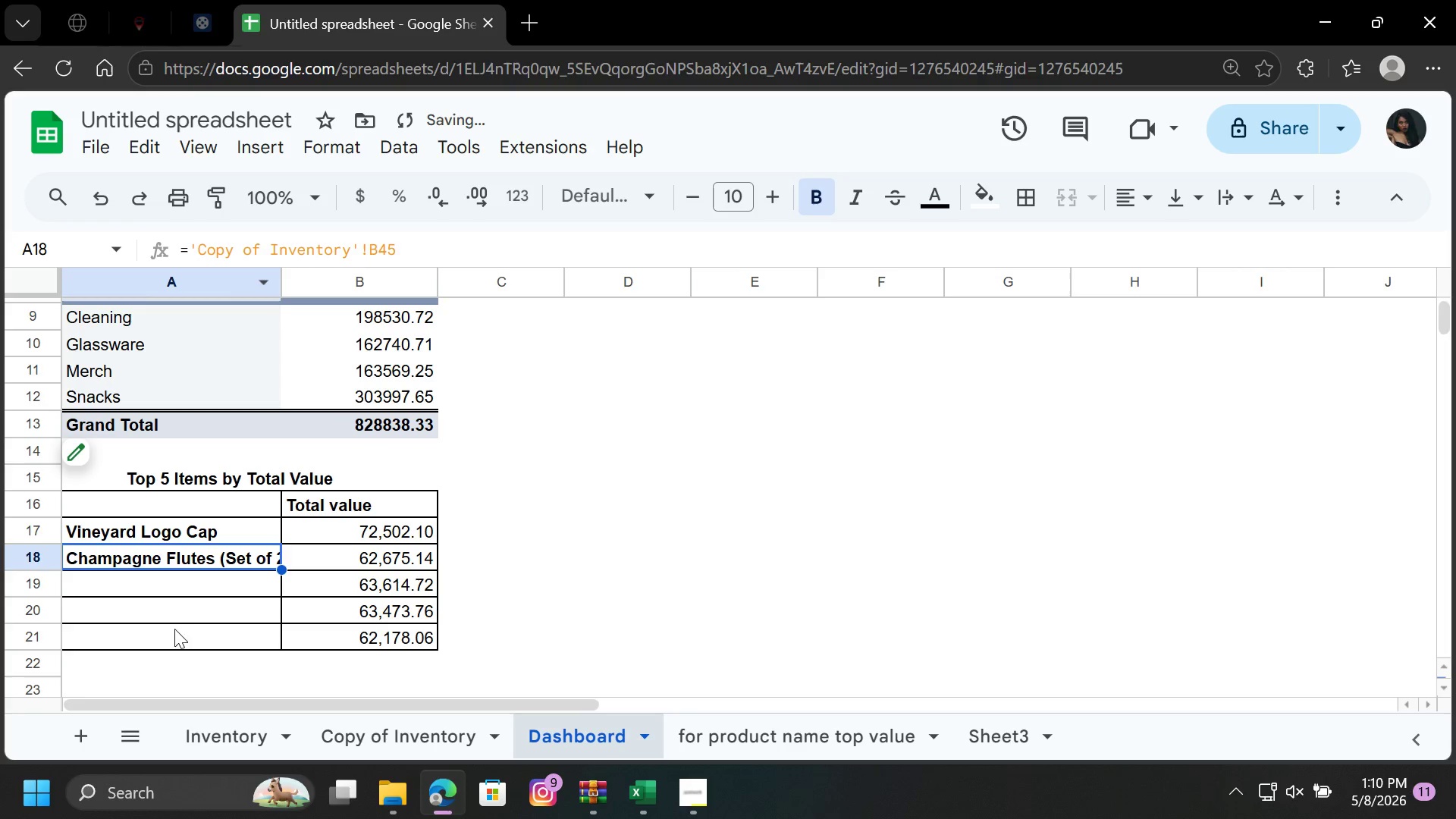 
left_click([166, 581])
 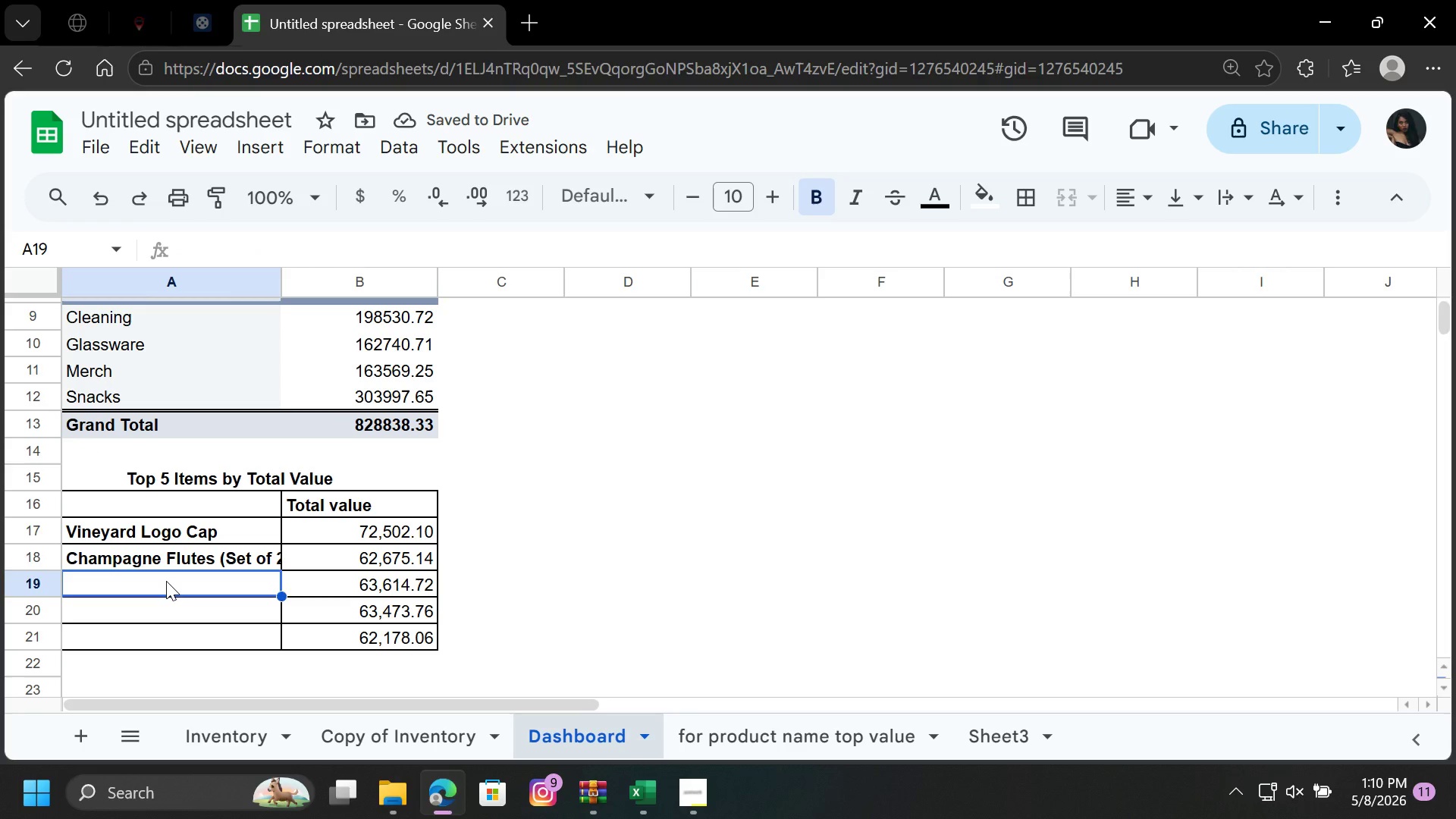 
key(Equal)
 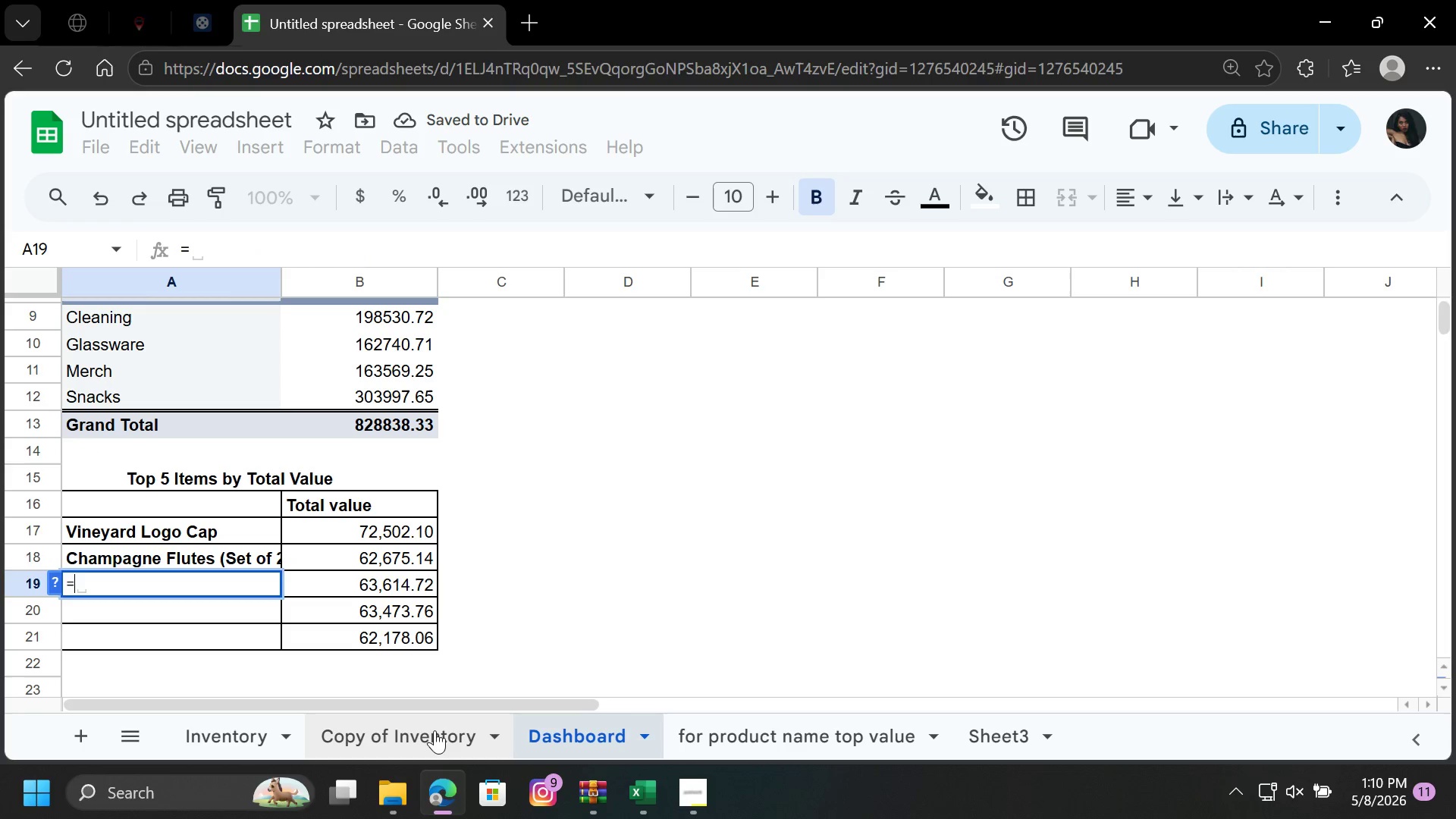 
left_click([435, 730])
 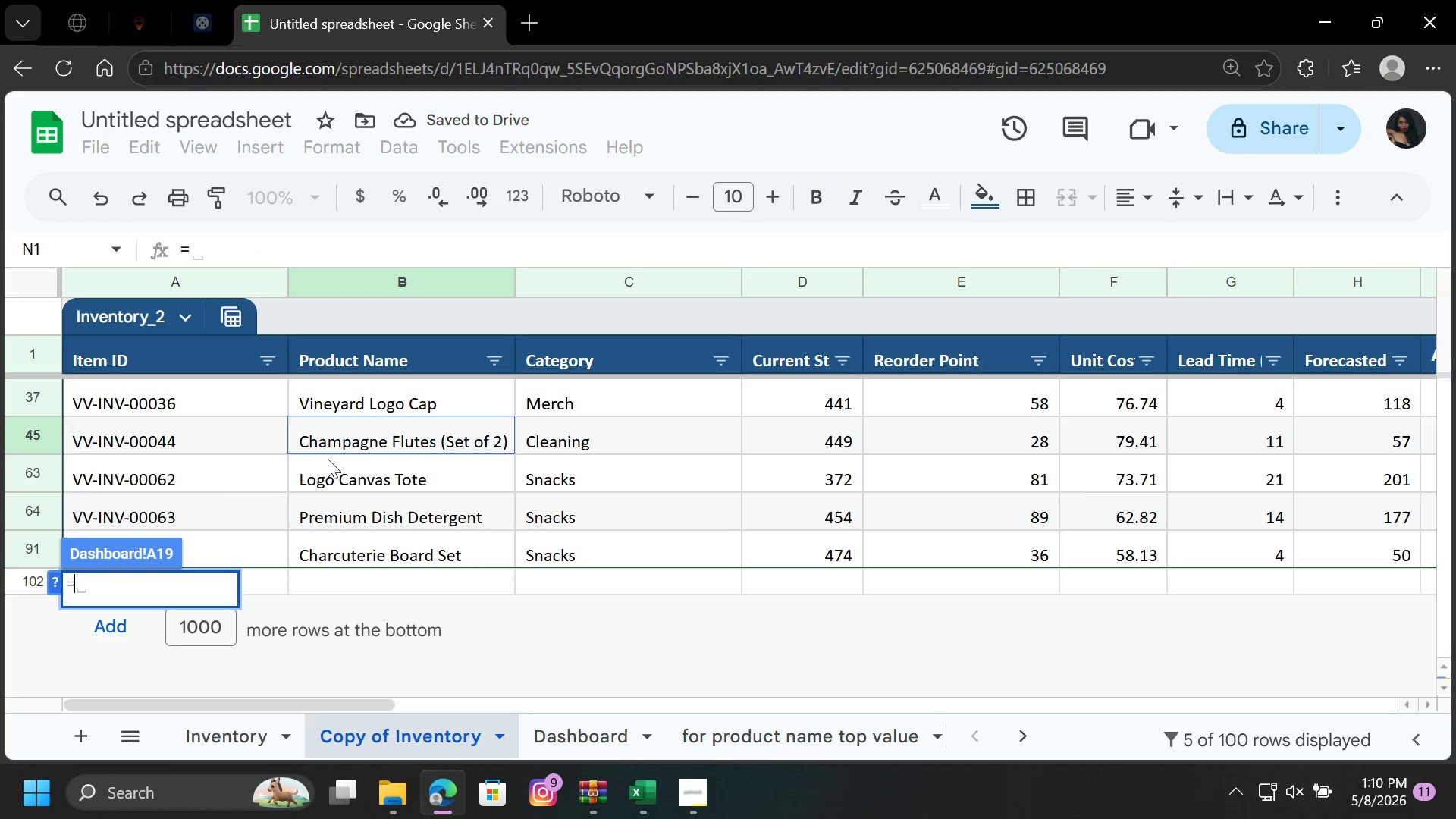 
left_click([328, 468])
 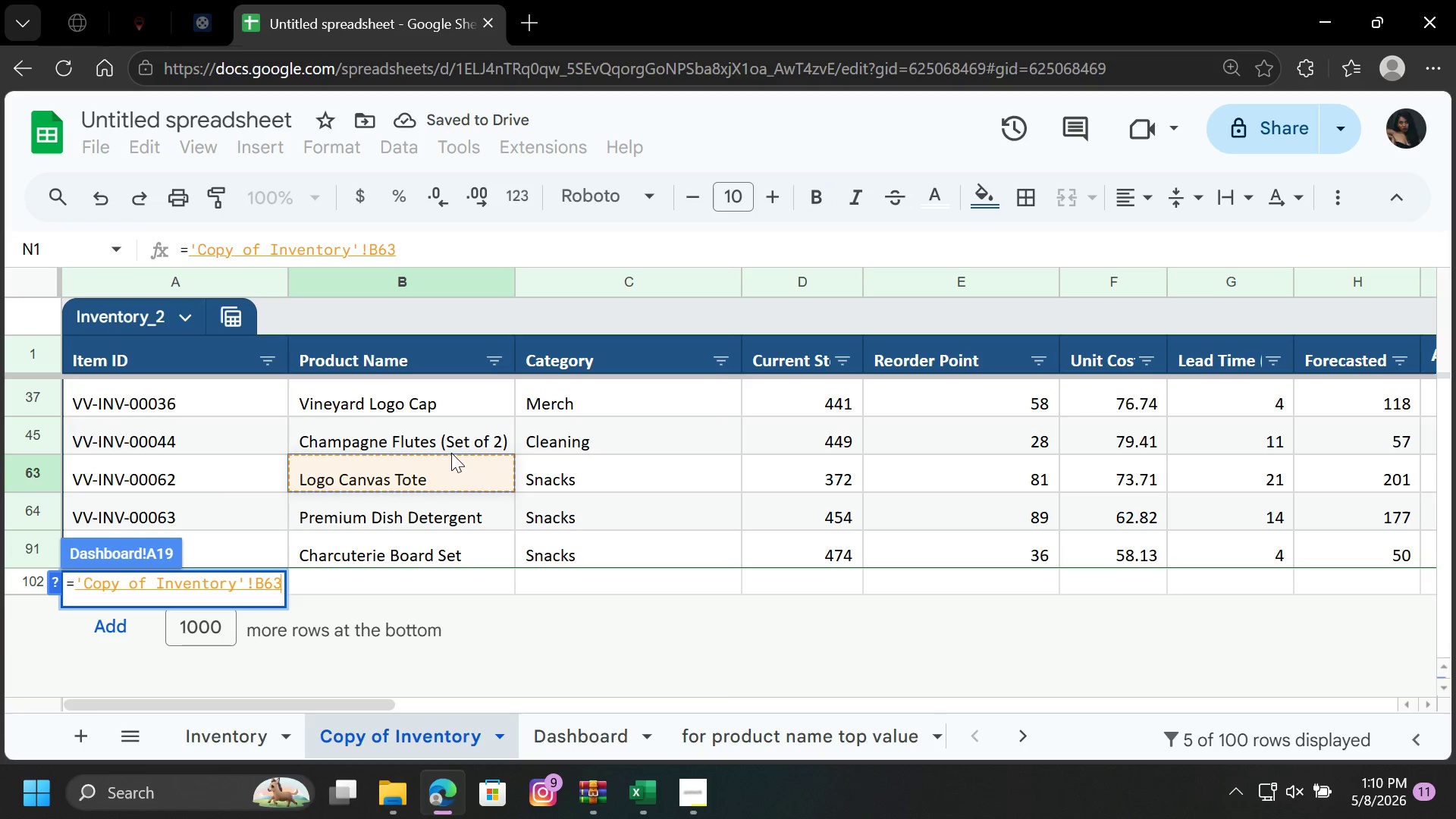 
key(Enter)
 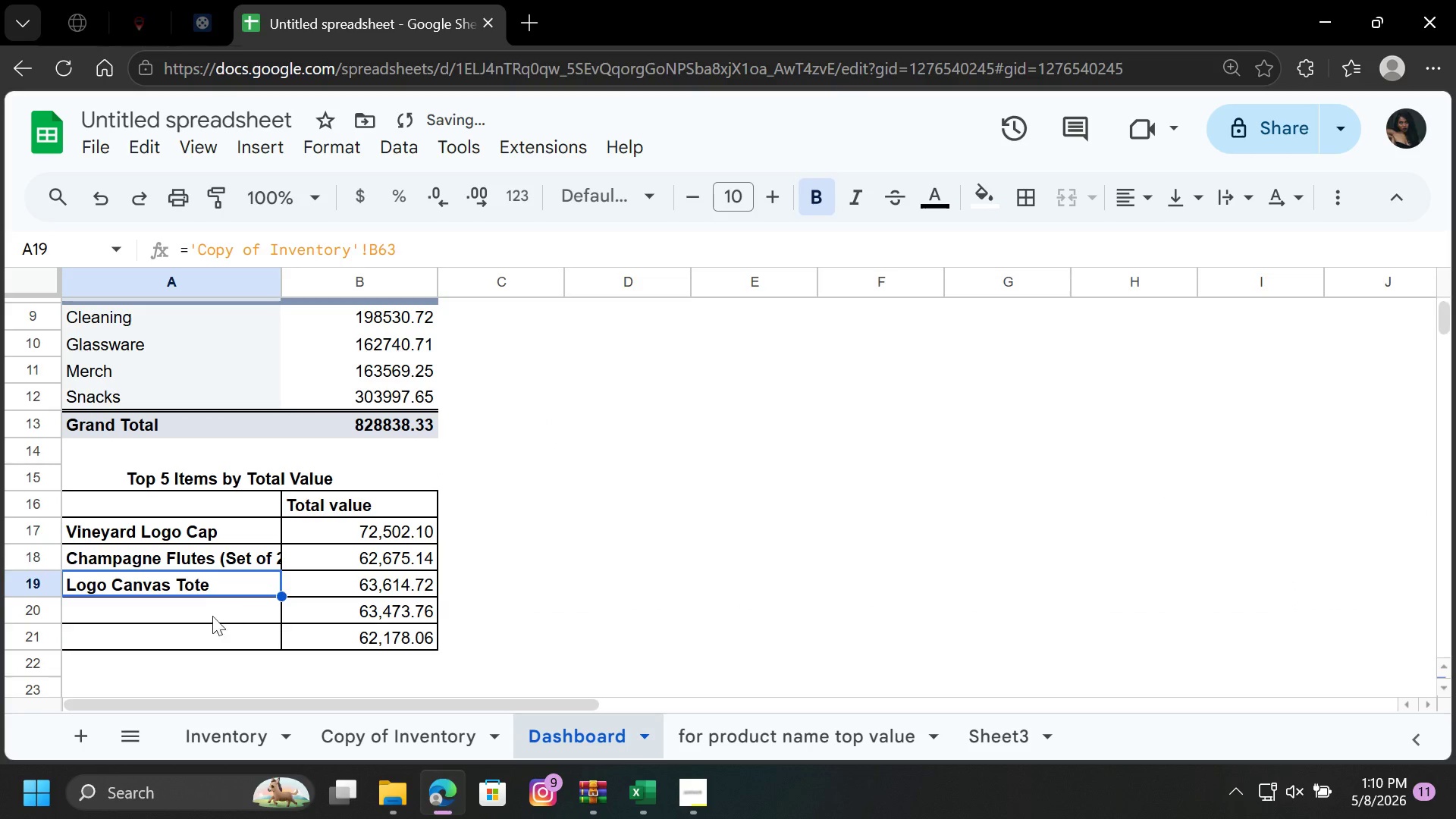 
left_click([211, 618])
 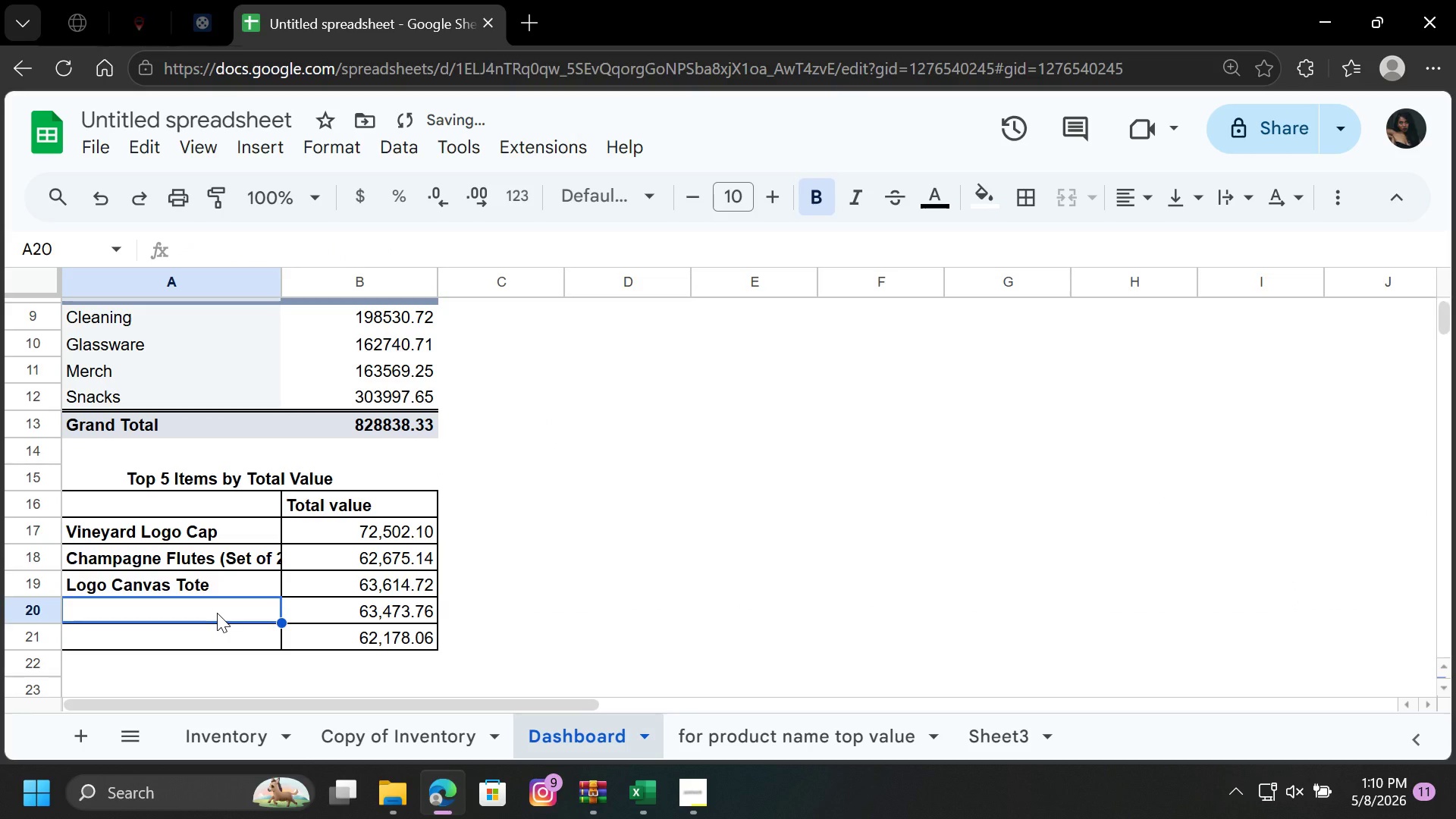 
key(Equal)
 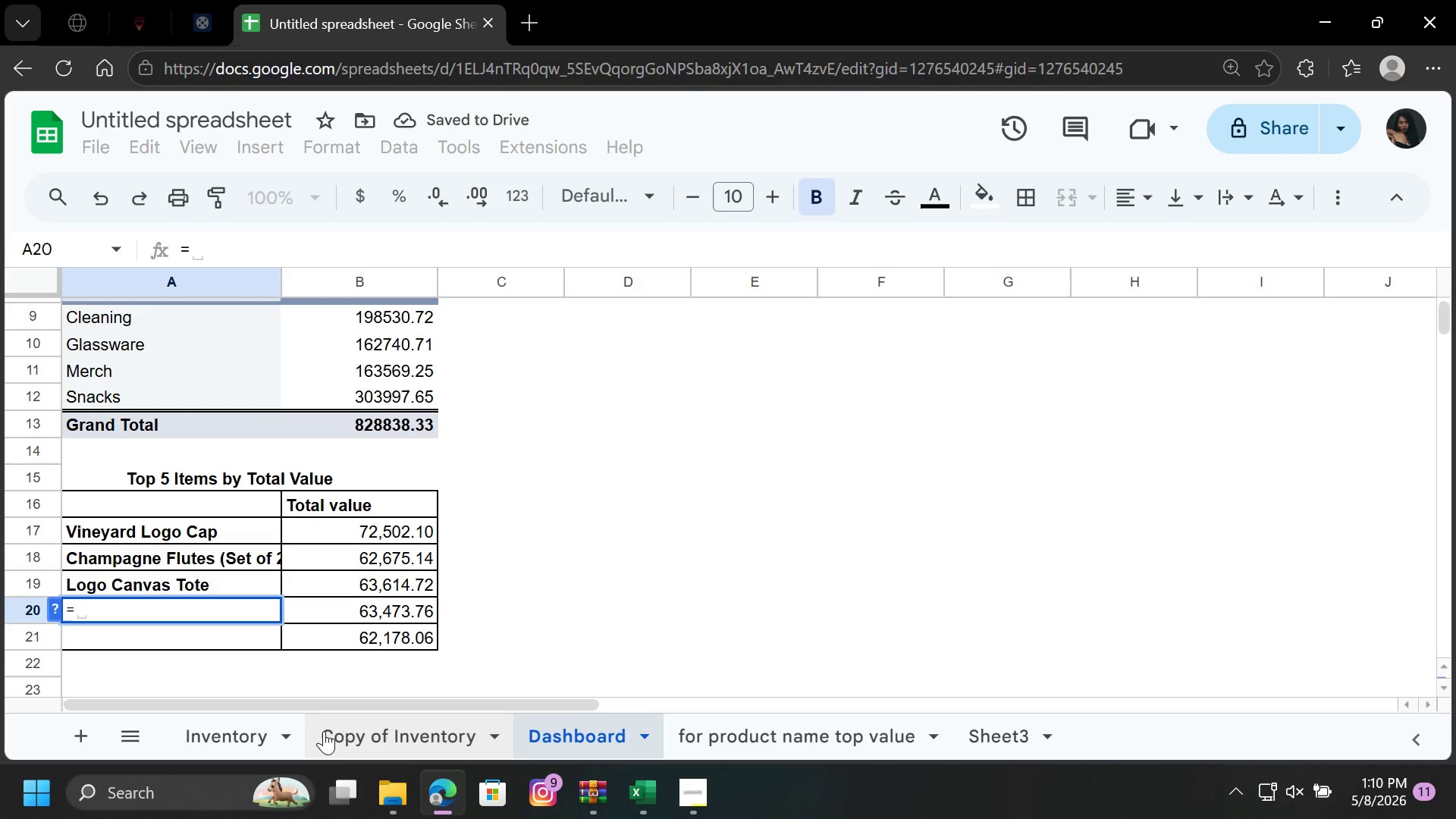 
left_click([349, 736])
 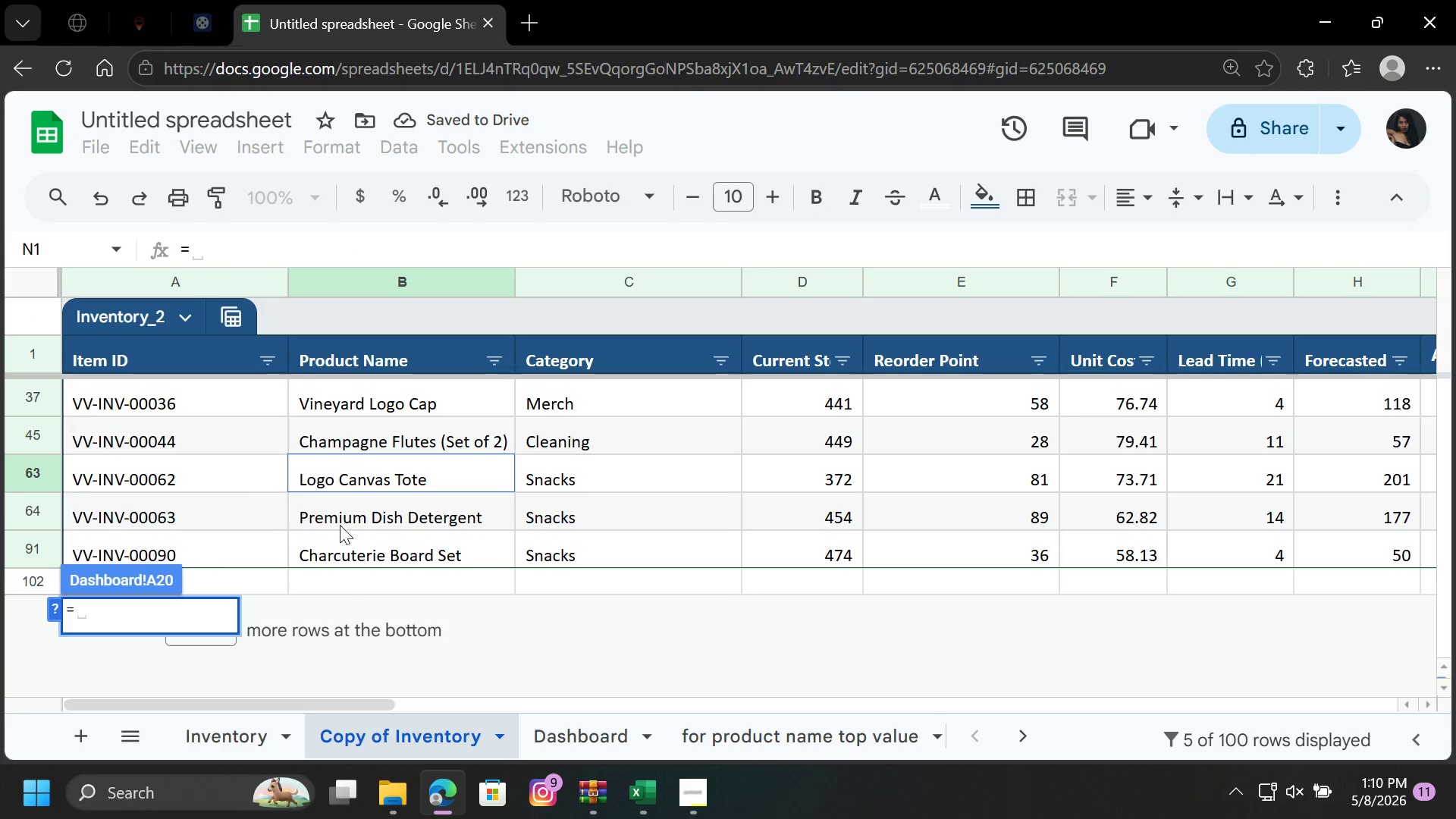 
left_click([340, 520])
 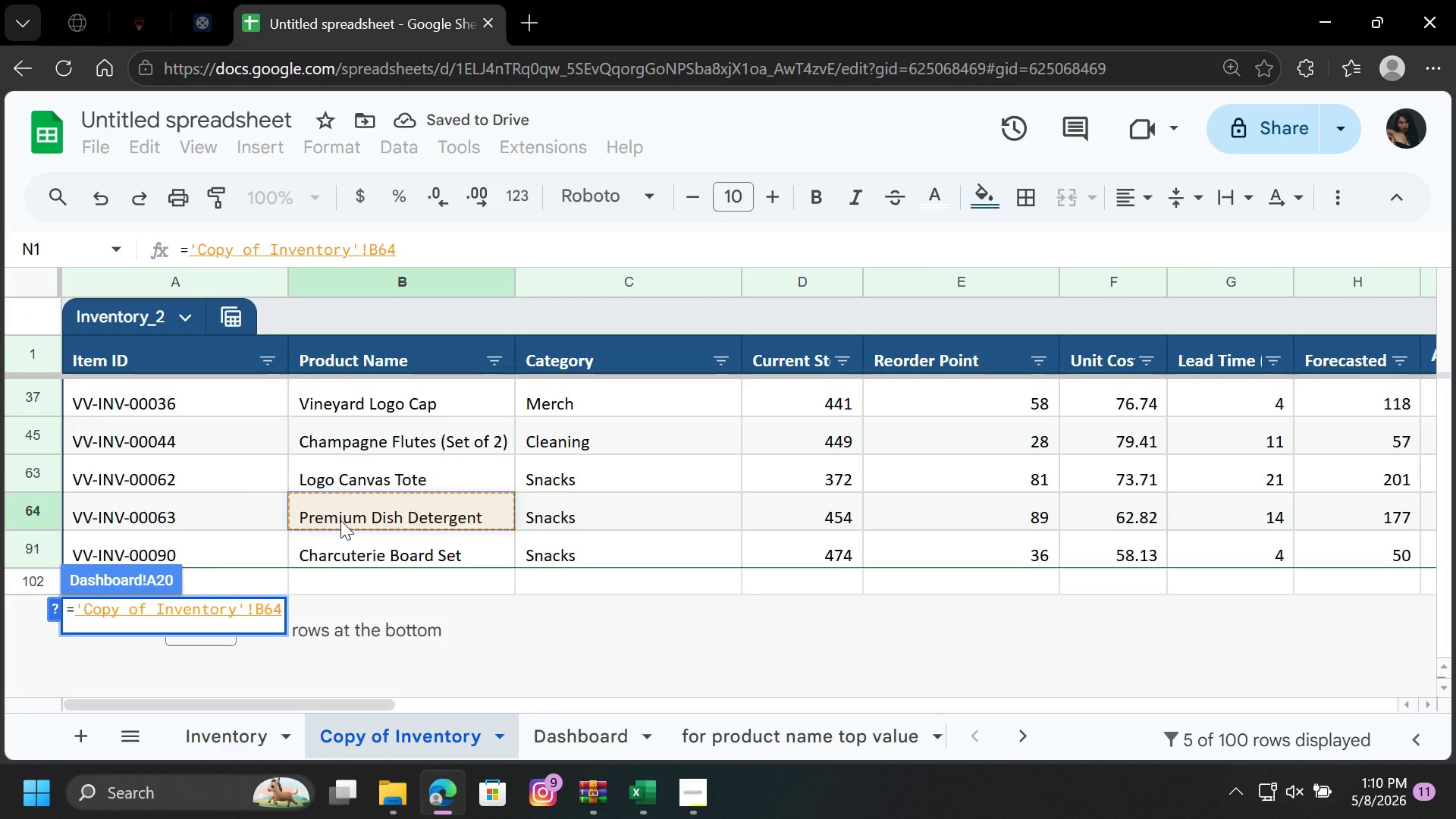 
key(Enter)
 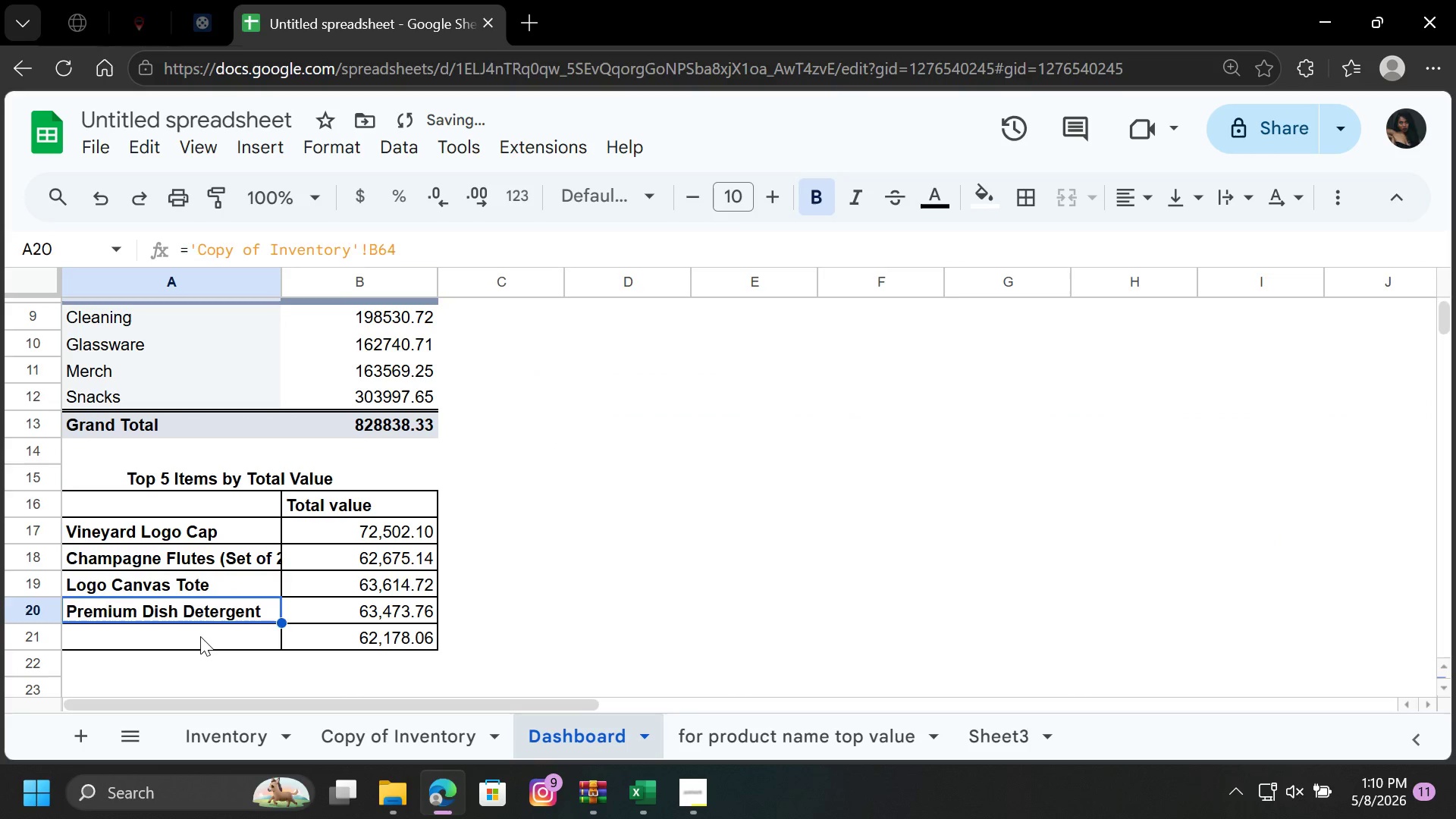 
left_click([199, 636])
 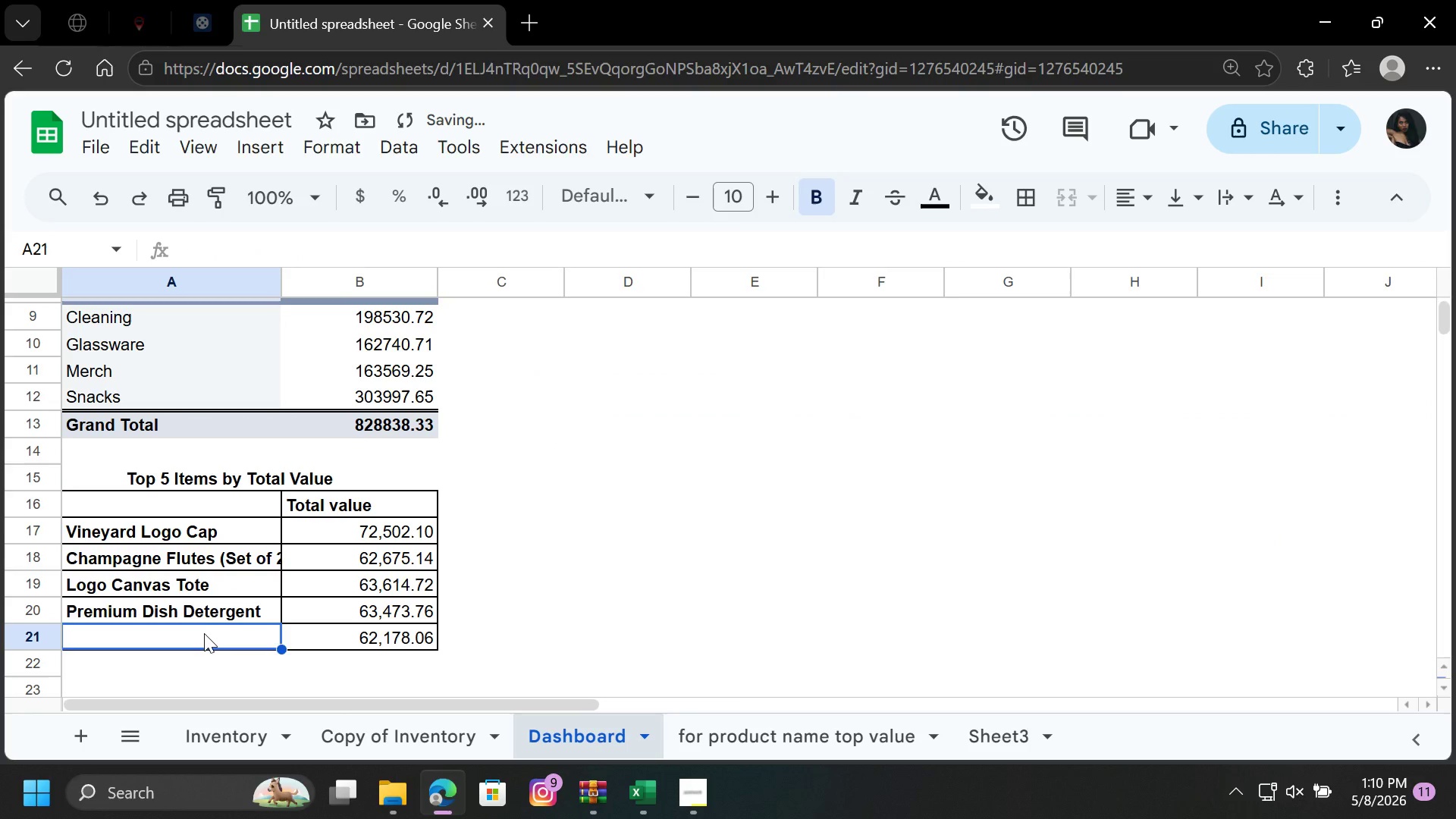 
key(Equal)
 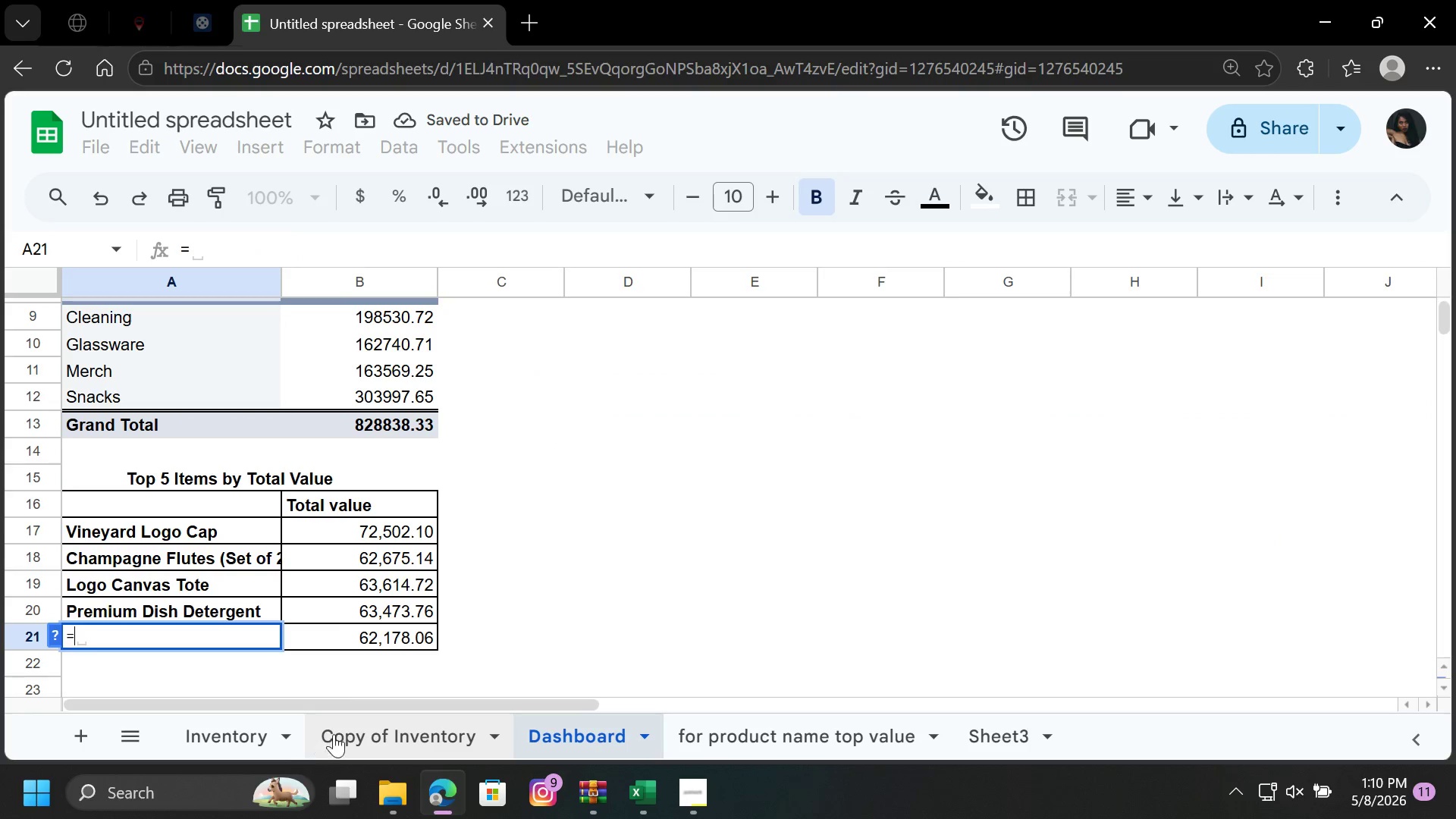 
left_click([356, 736])
 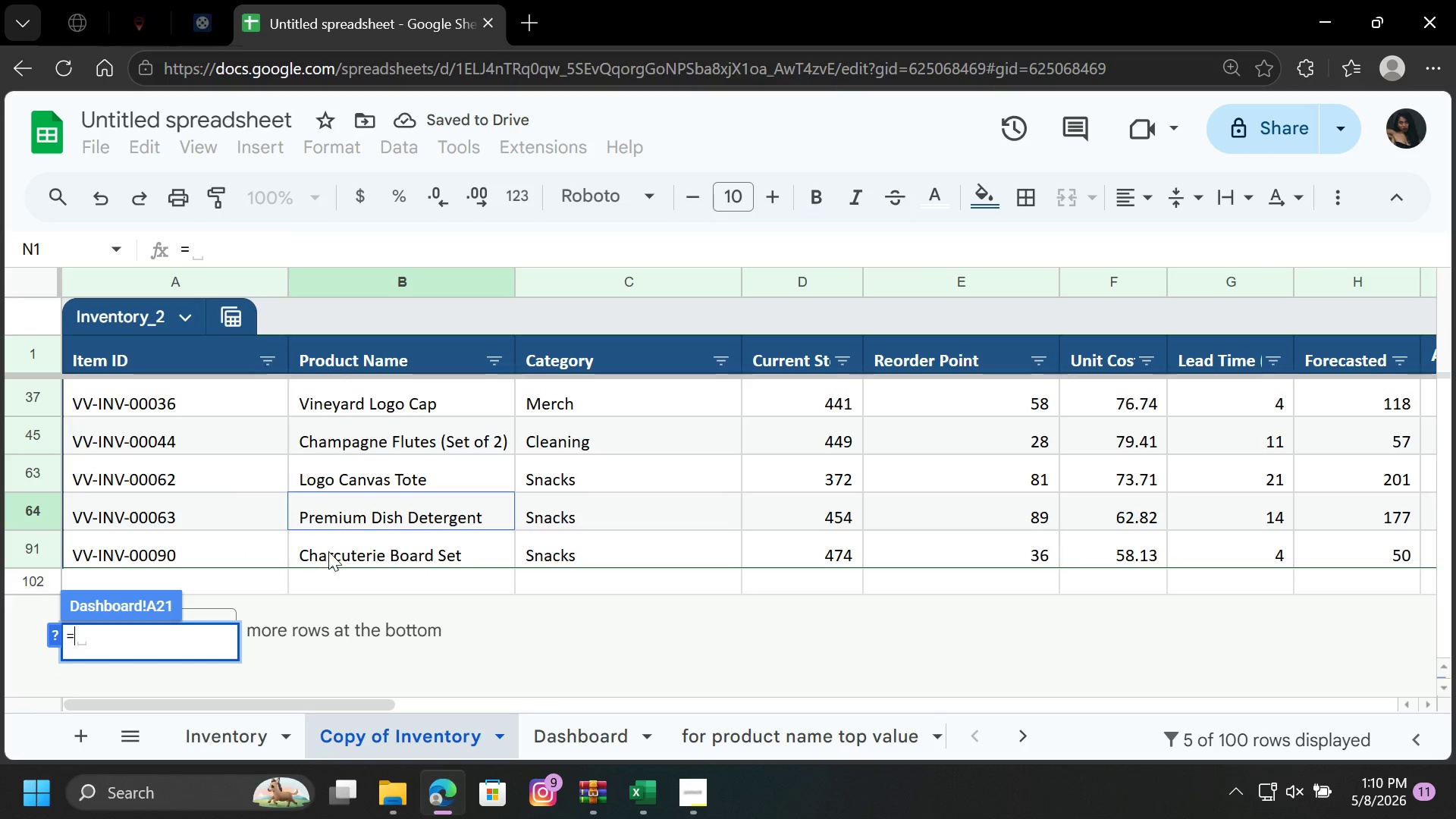 
left_click([328, 551])
 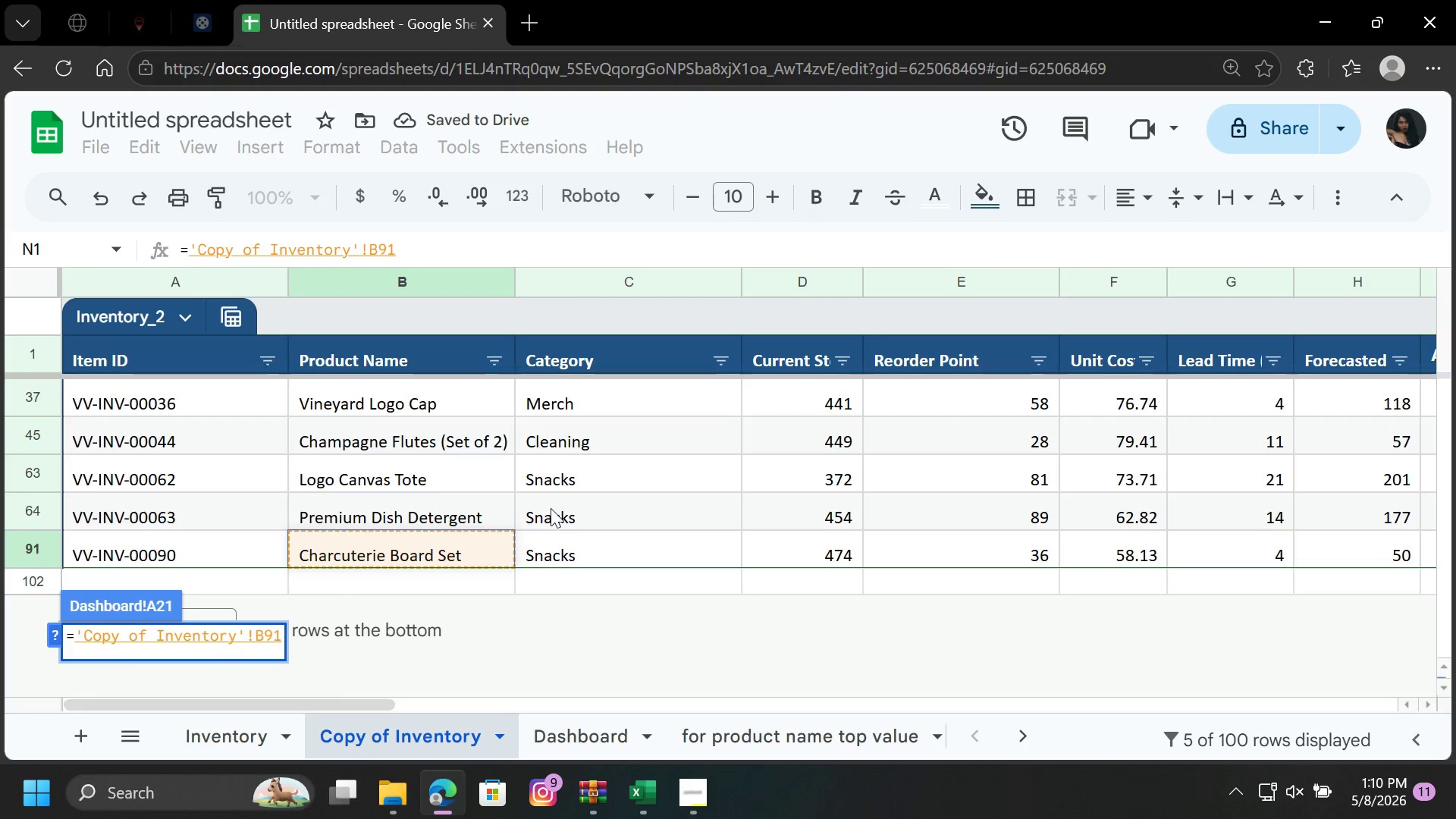 
key(Enter)
 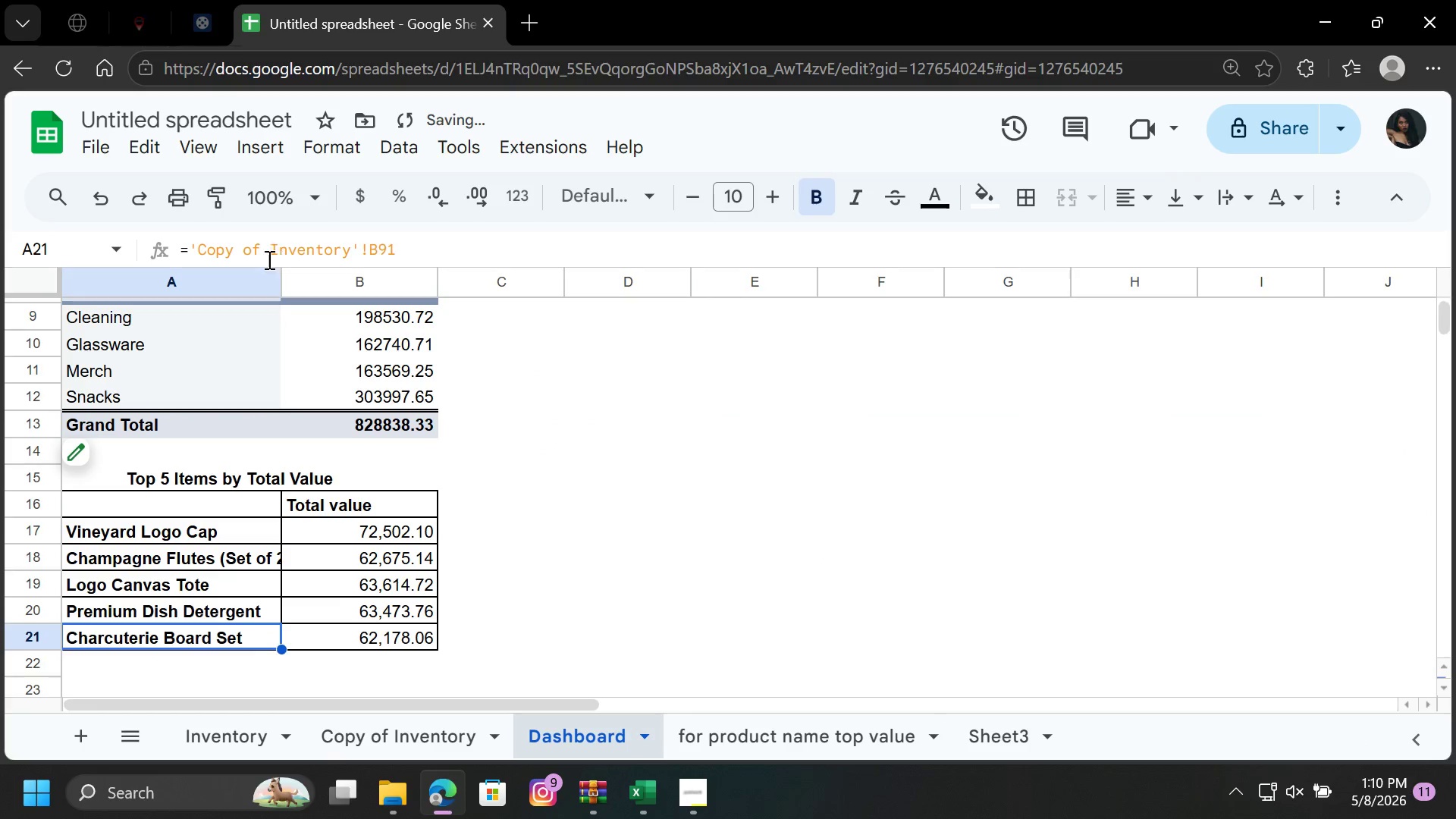 
left_click_drag(start_coordinate=[283, 275], to_coordinate=[314, 286])
 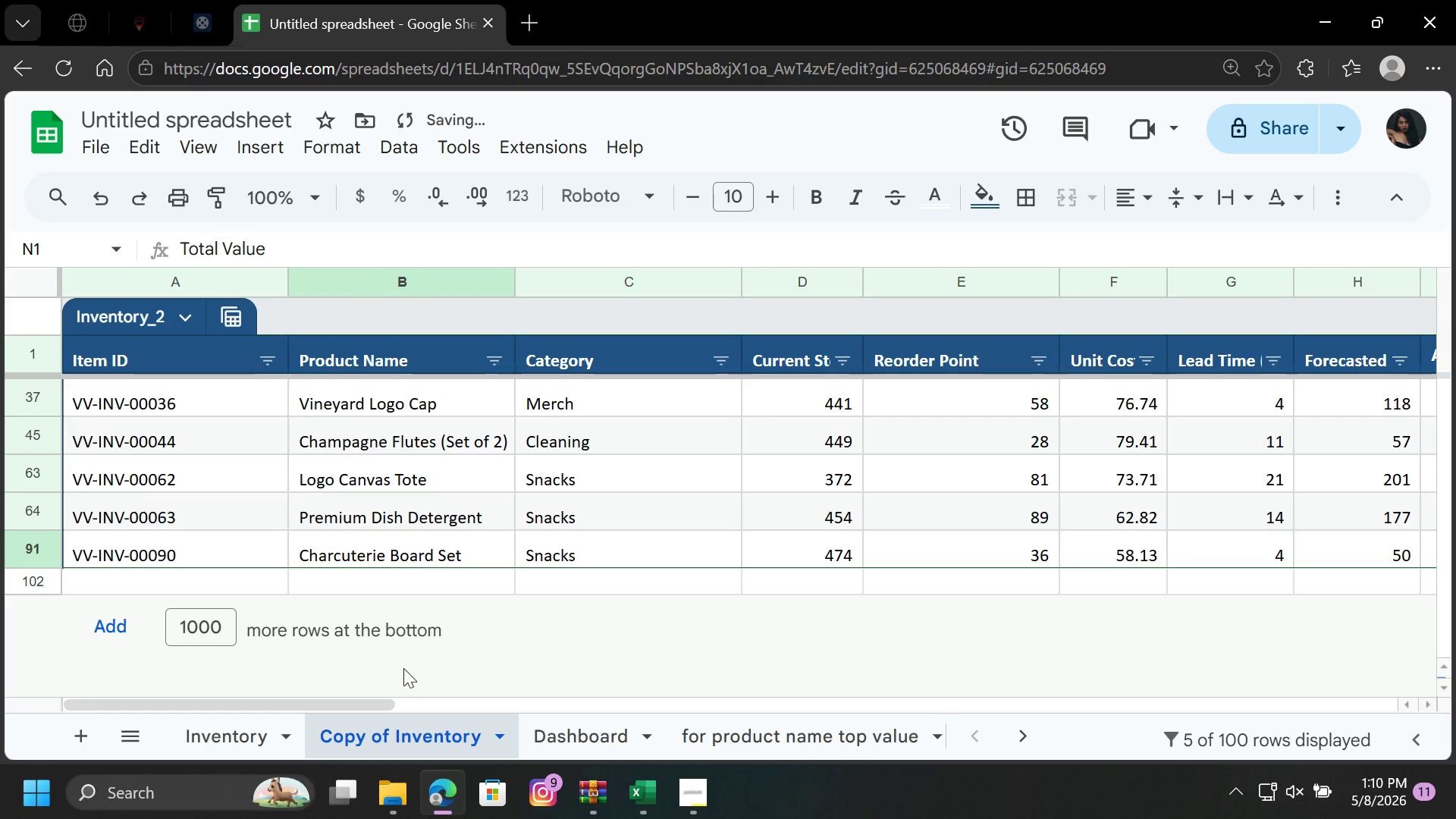 
left_click_drag(start_coordinate=[375, 704], to_coordinate=[808, 717])
 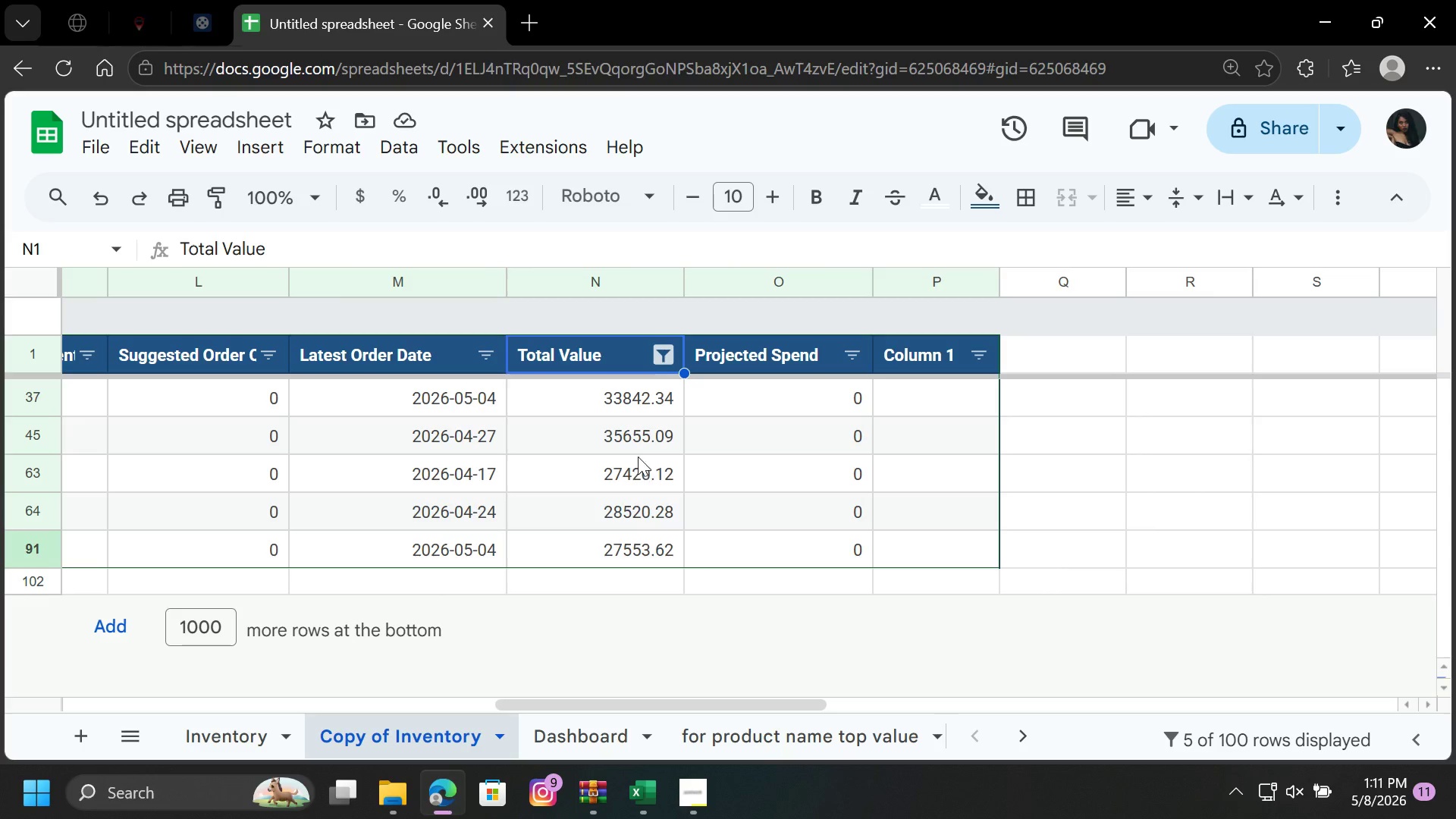 
wait(7.8)
 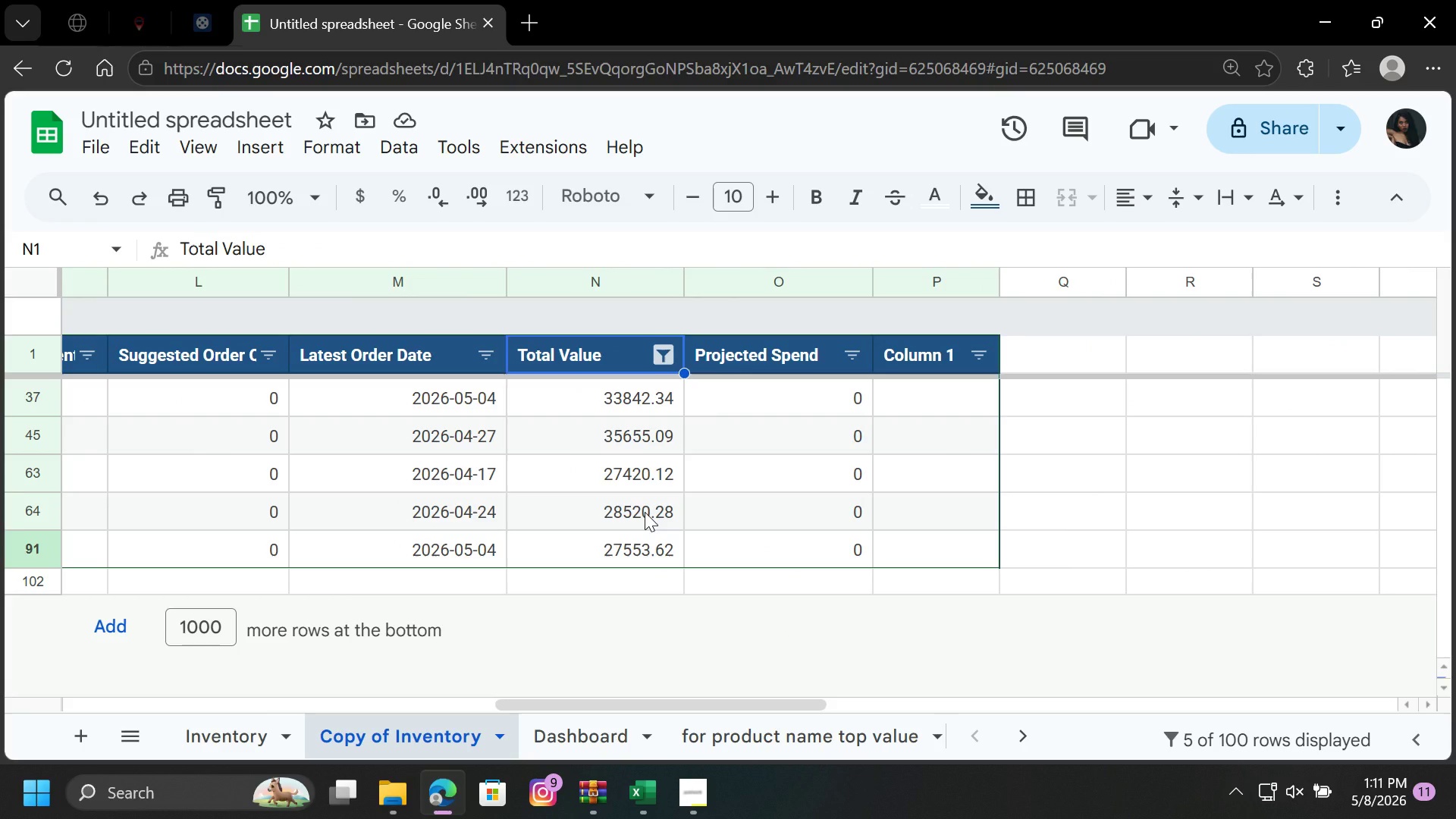 
left_click([615, 402])
 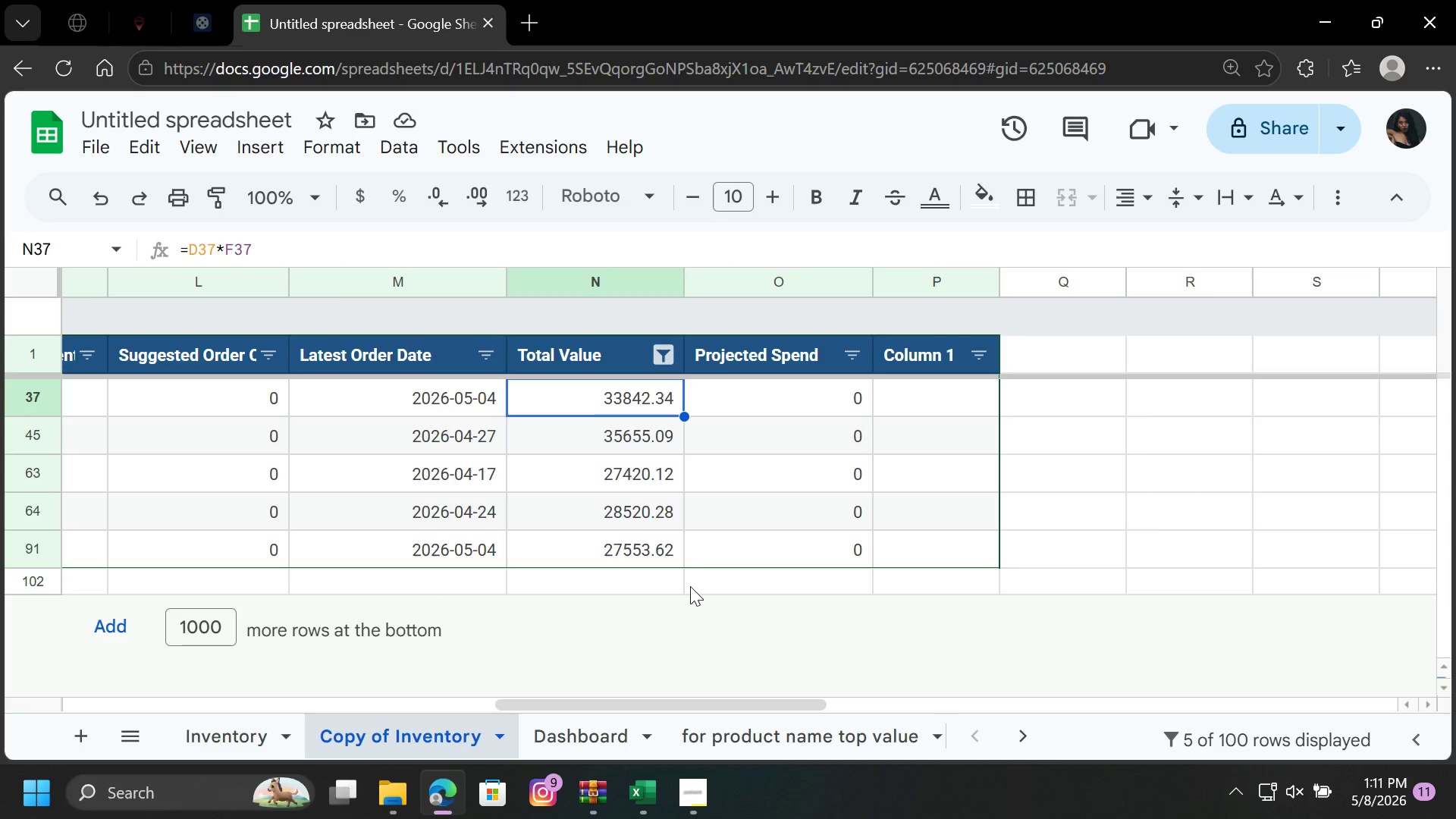 
wait(14.42)
 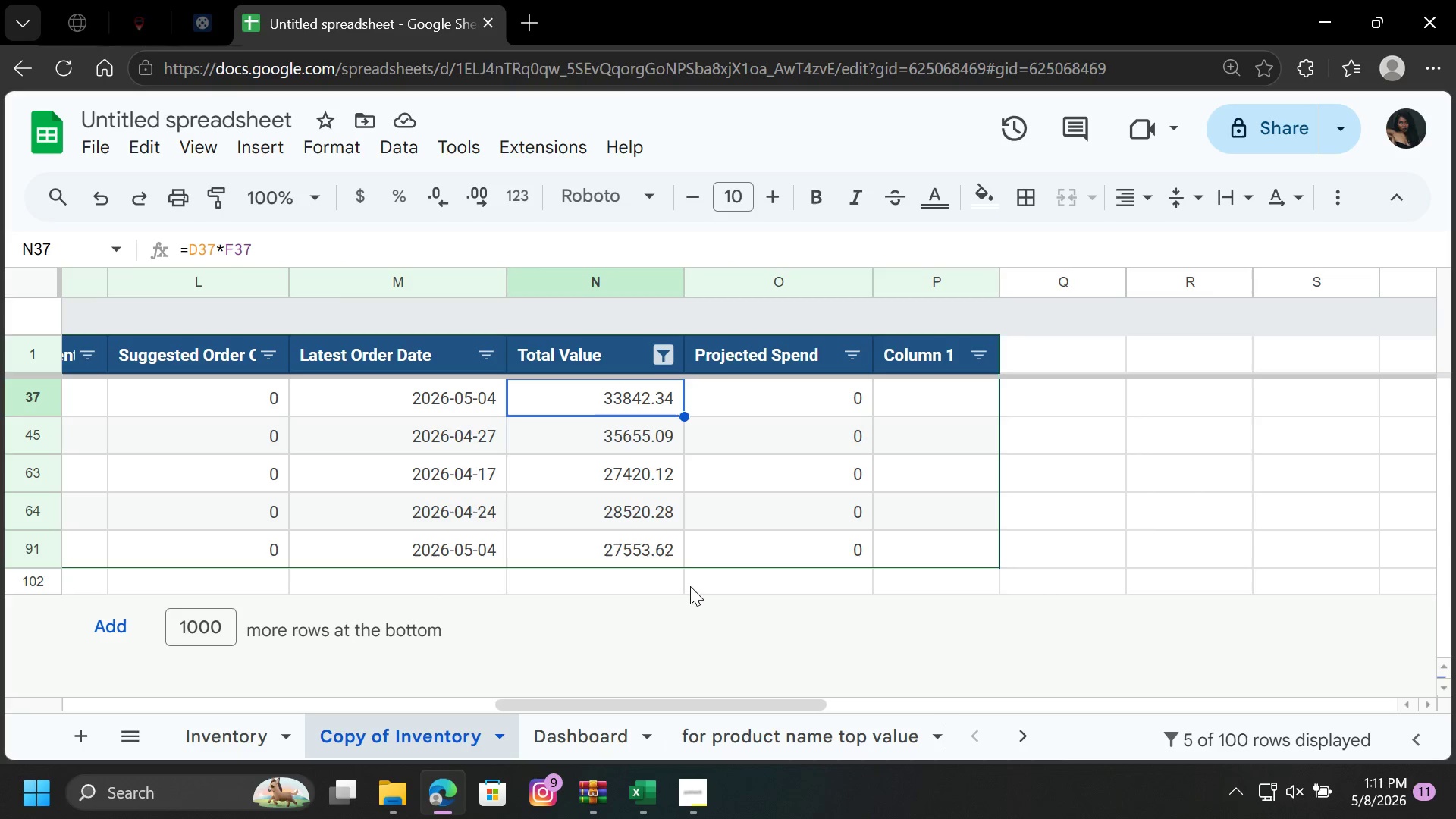 
left_click([592, 734])
 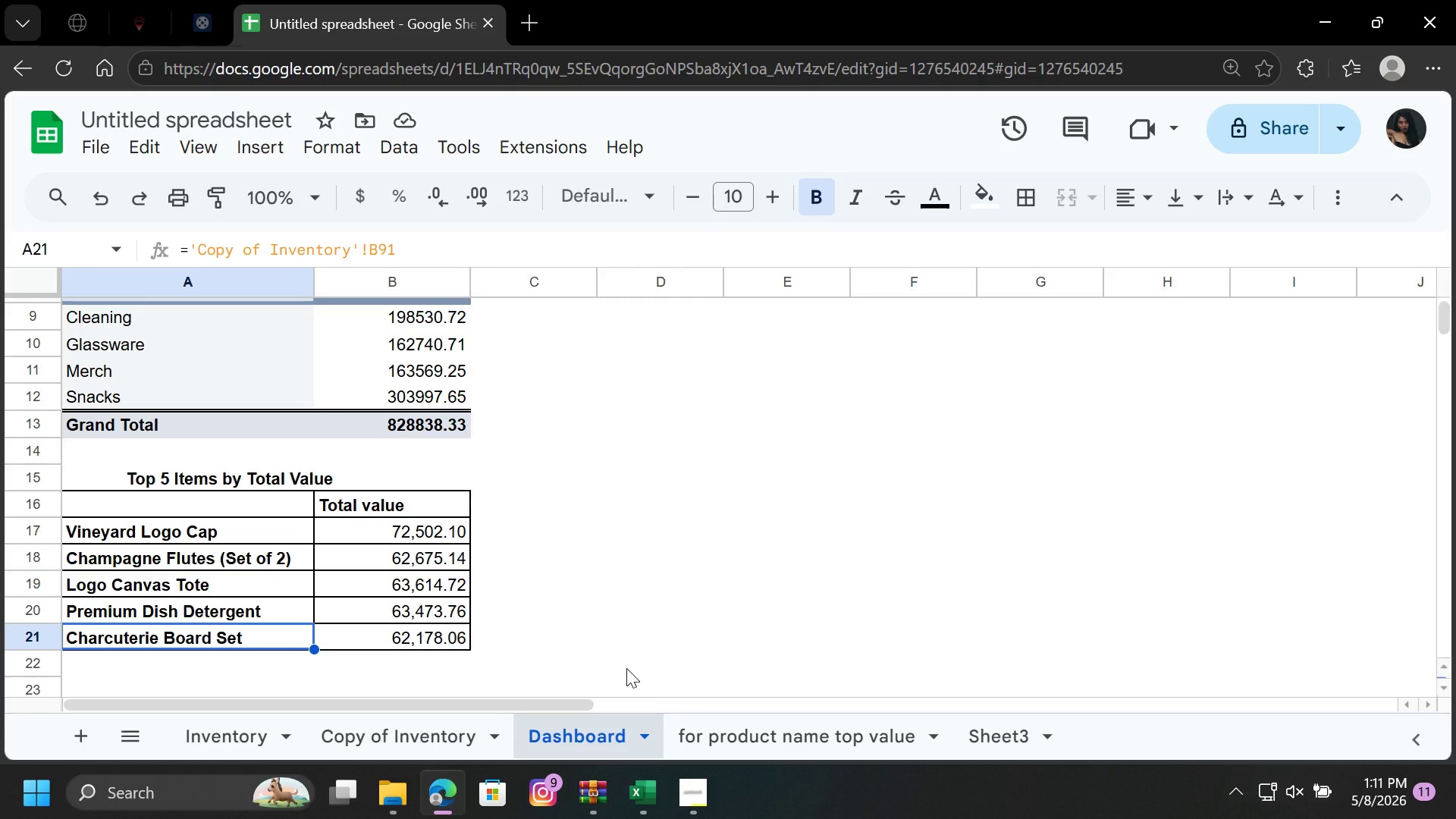 
wait(14.27)
 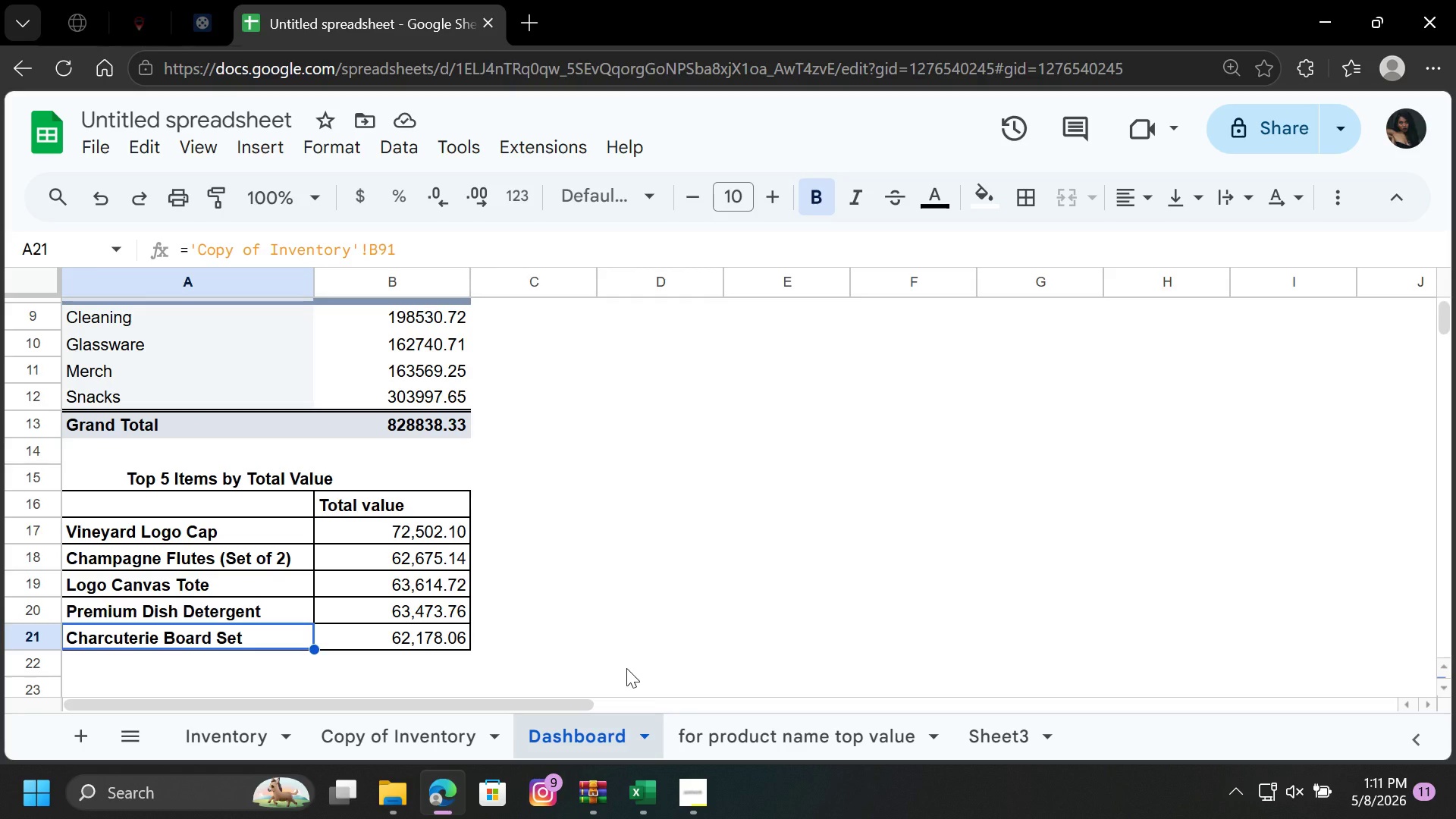 
left_click([439, 723])
 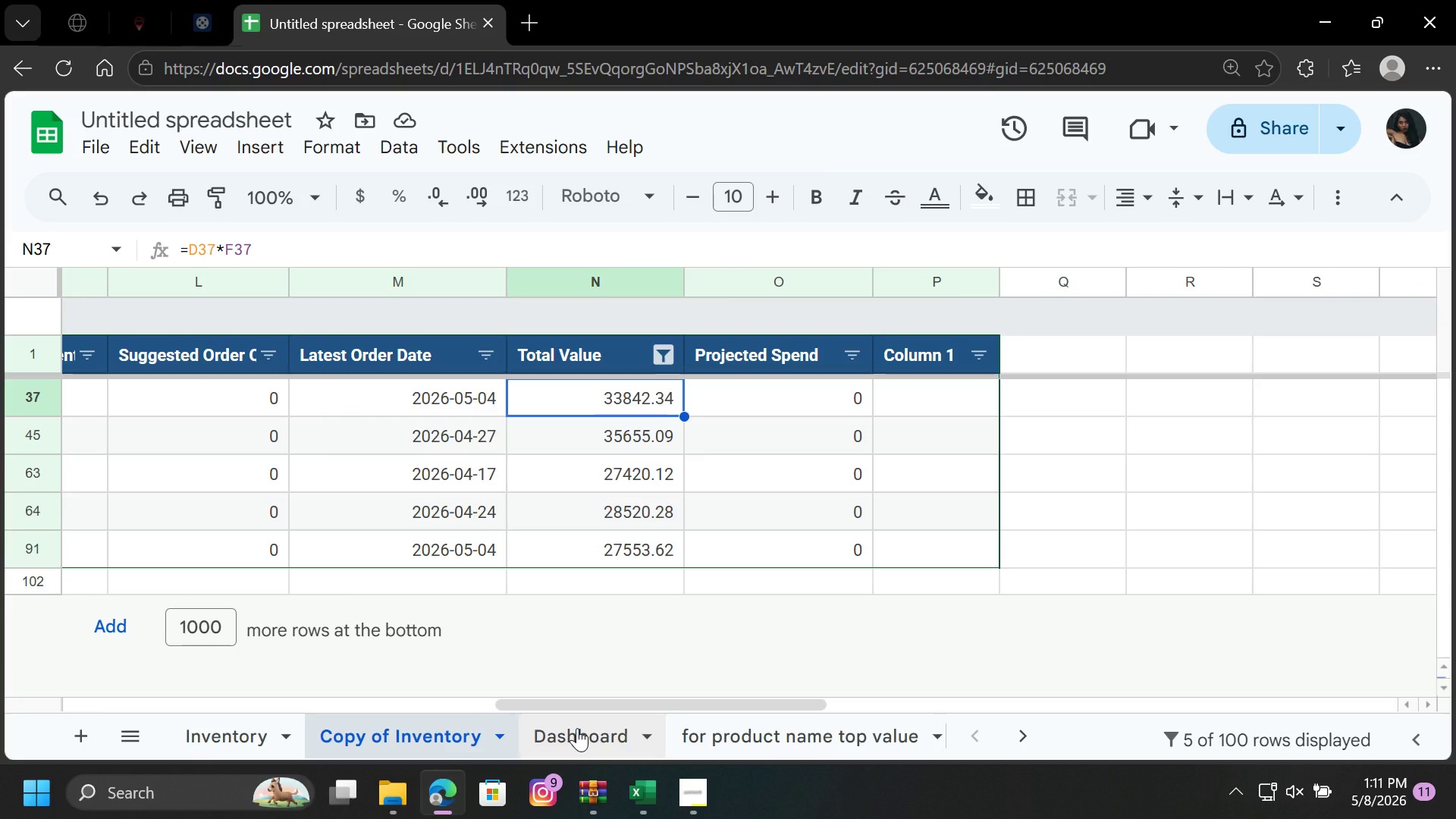 
left_click([577, 728])
 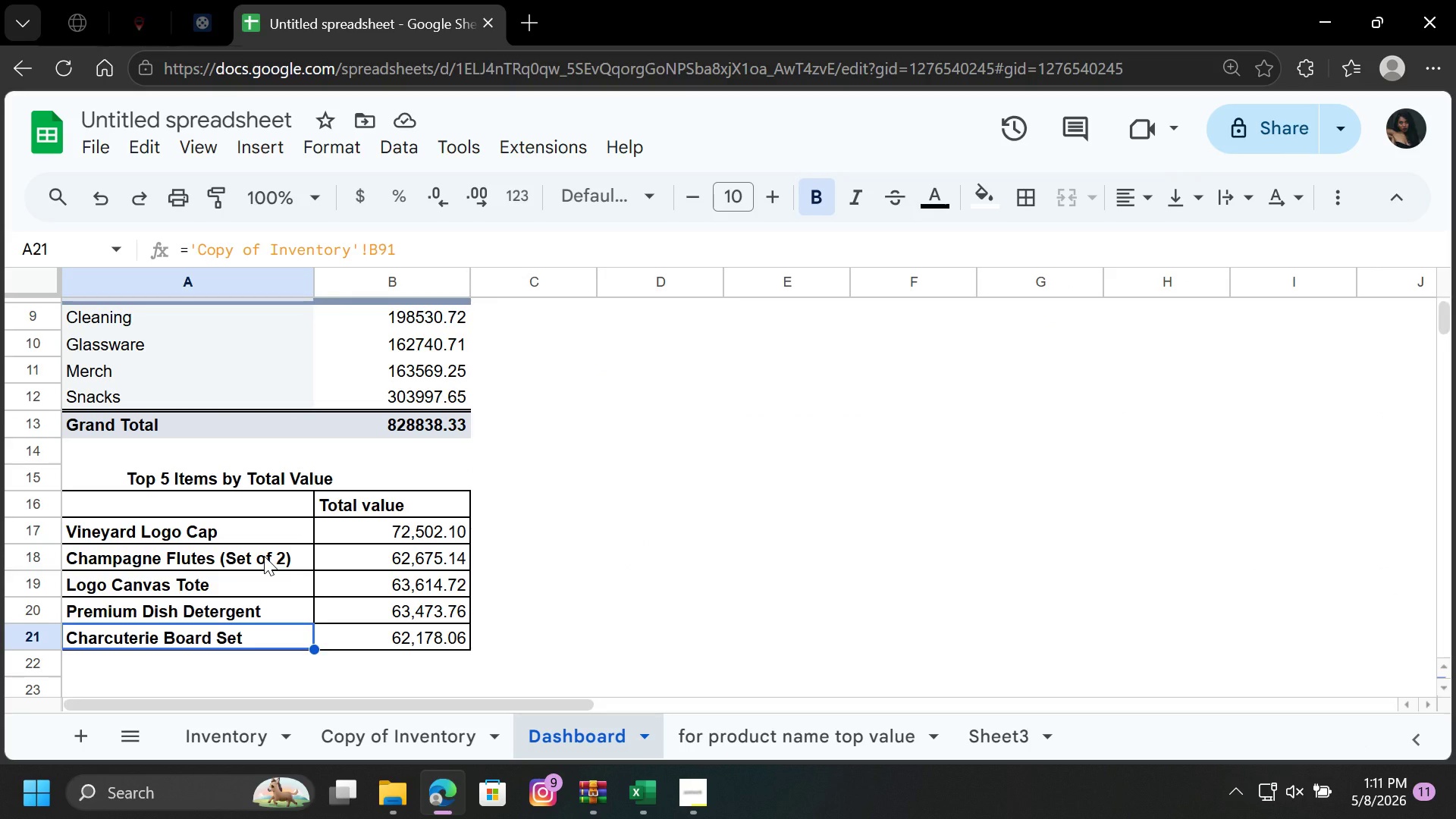 
wait(7.3)
 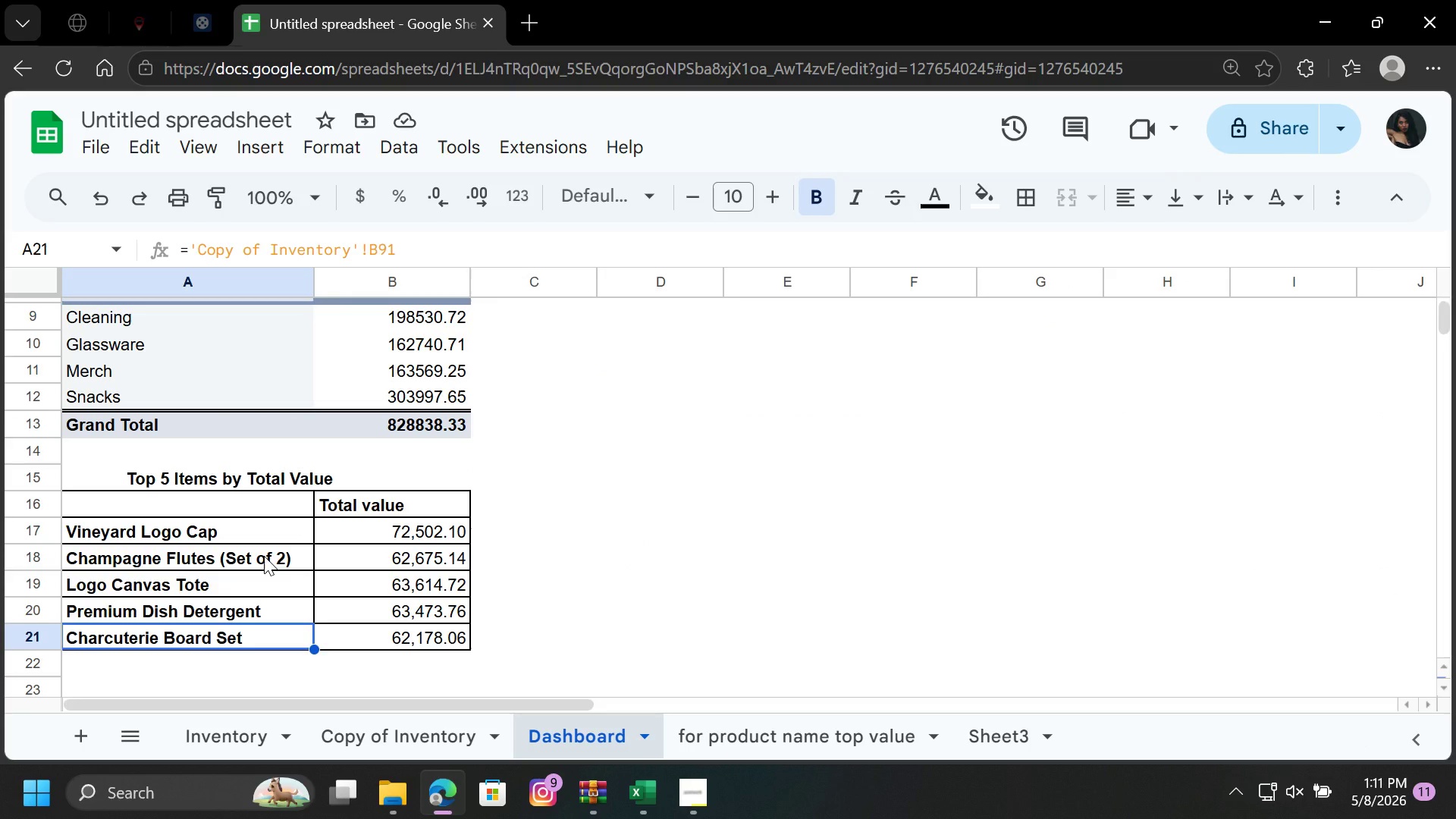 
double_click([234, 557])
 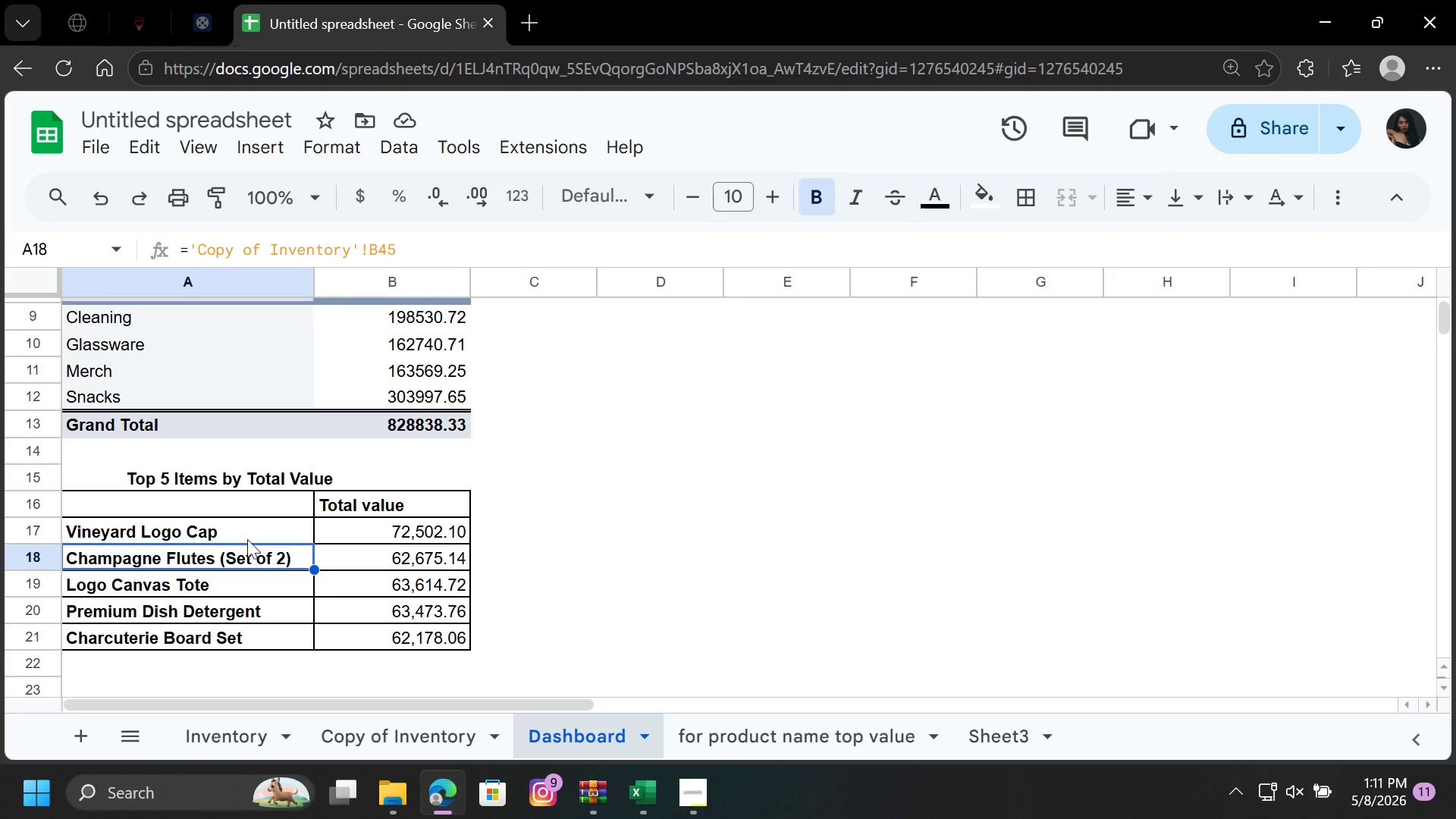 
left_click([247, 539])
 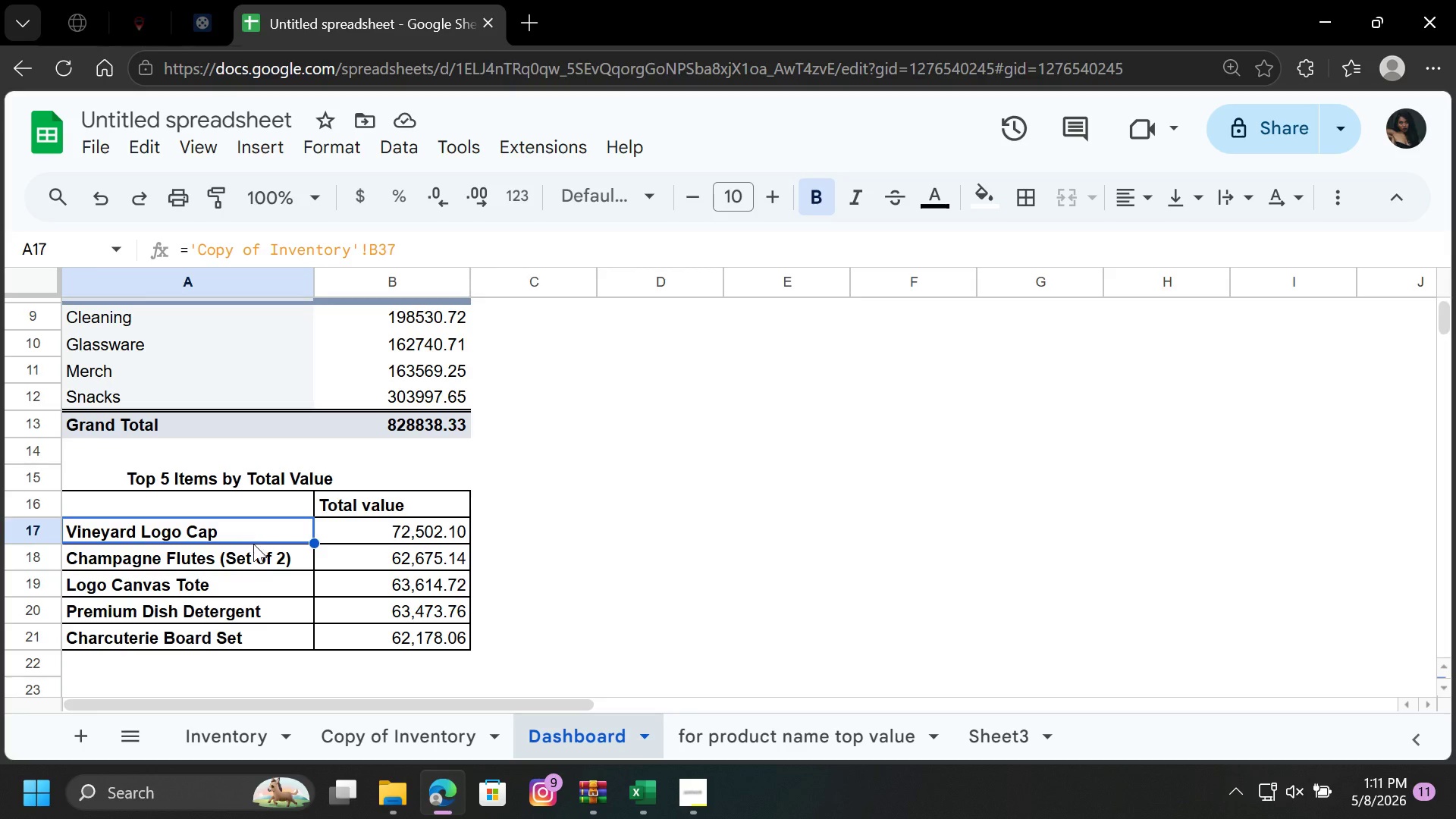 
left_click([259, 551])
 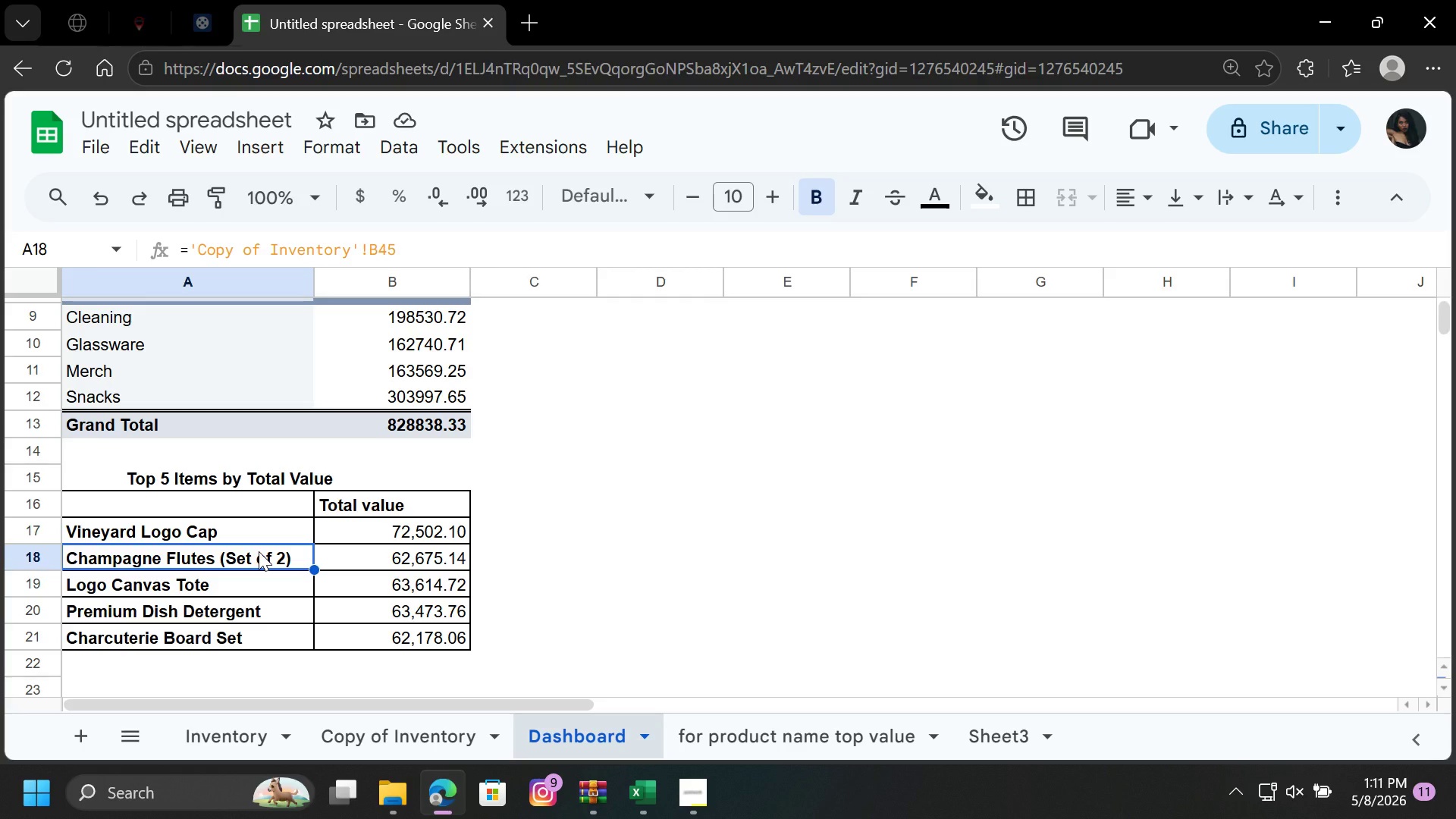 
hold_key(key=ControlLeft, duration=1.14)
 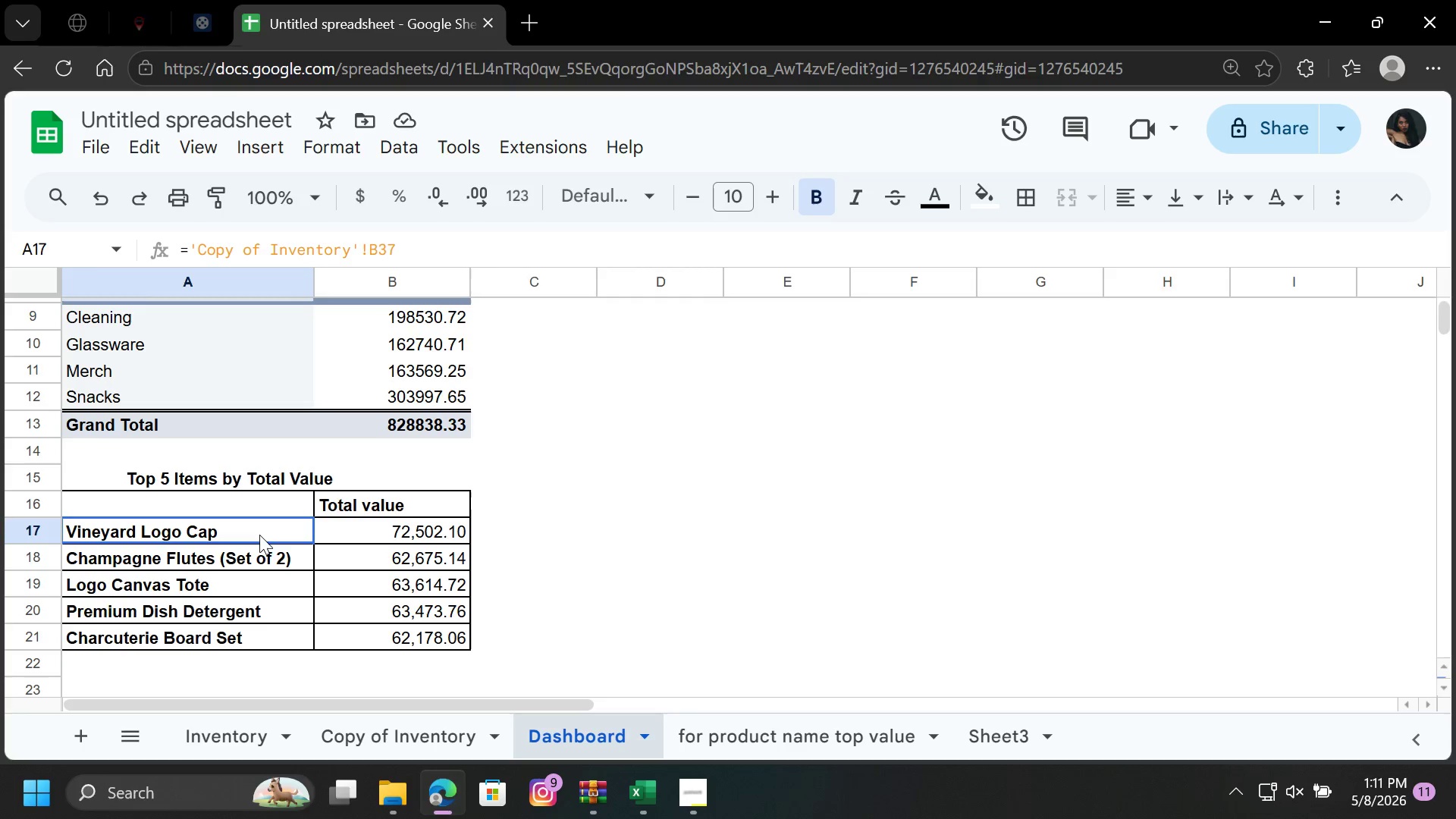 
double_click([259, 535])
 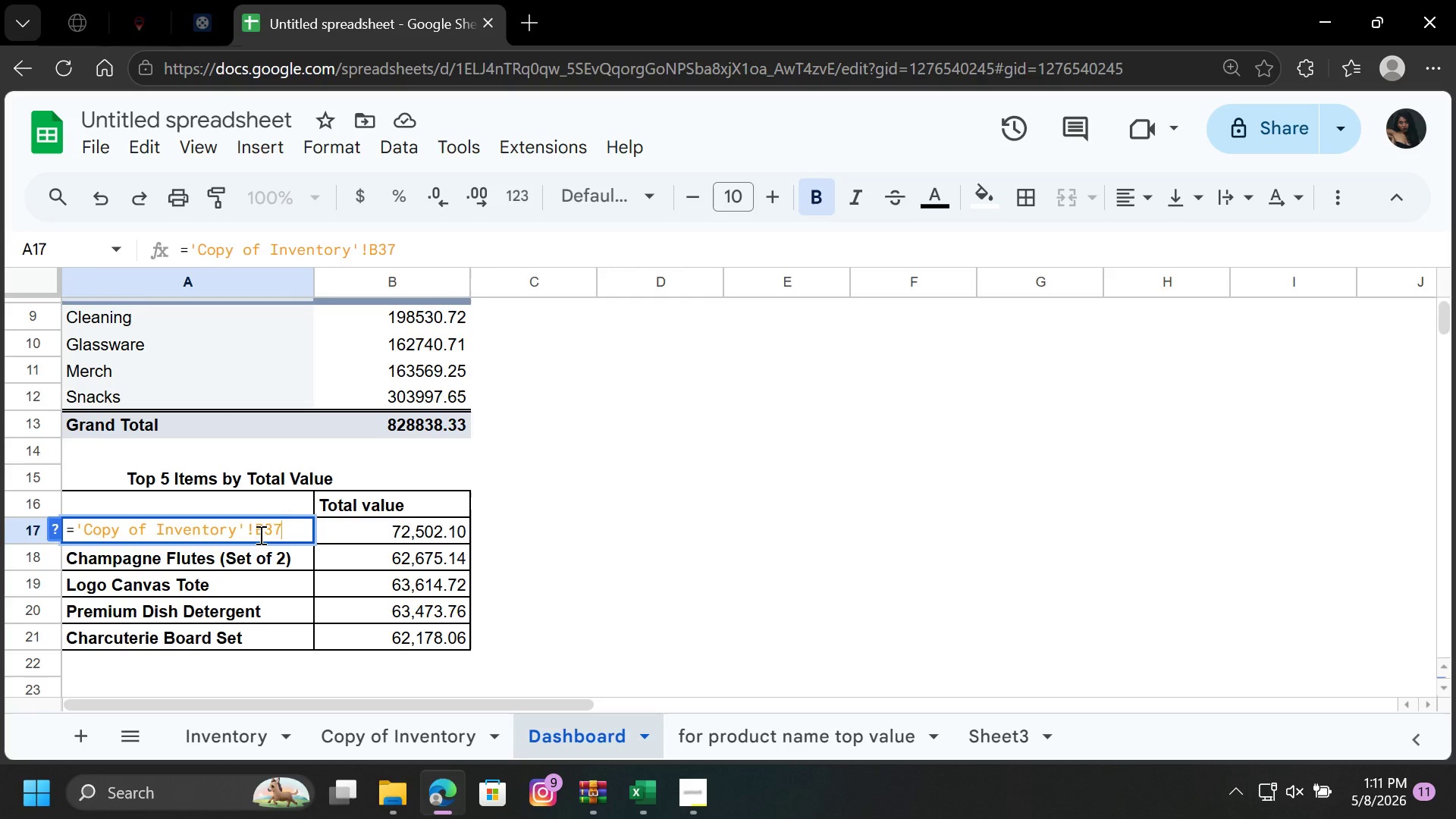 
key(Backspace)
 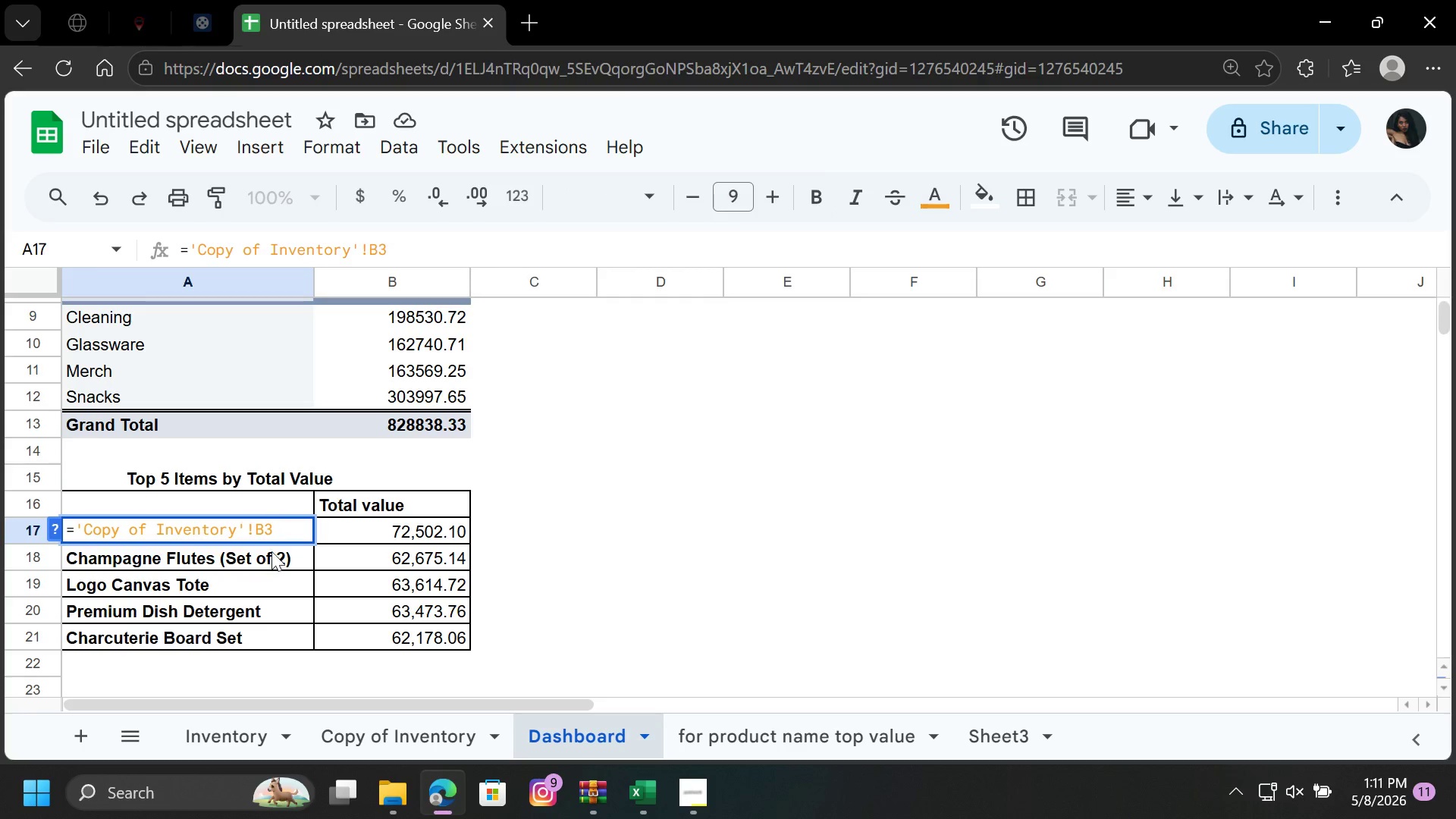 
hold_key(key=Backspace, duration=1.03)
 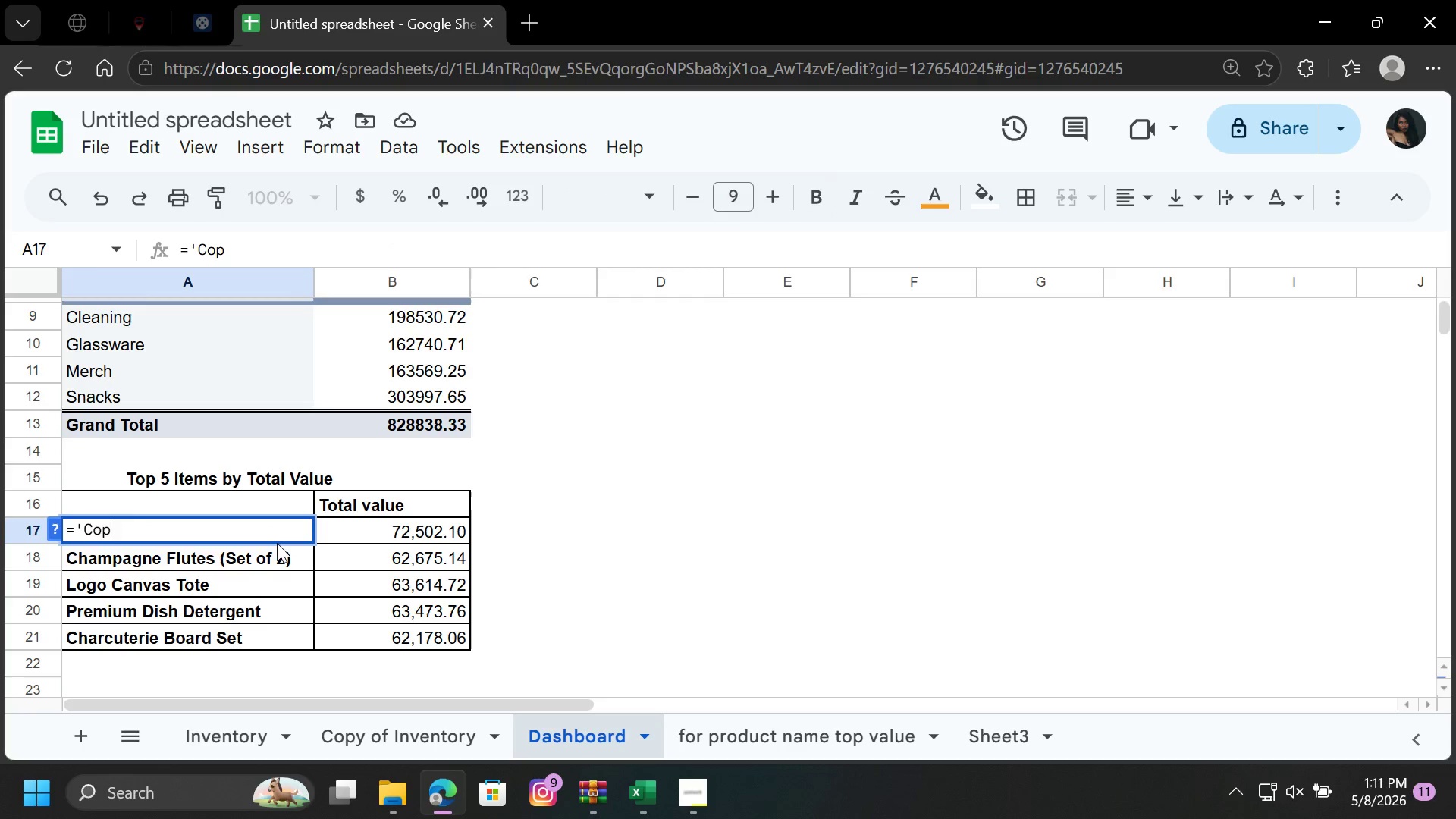 
key(Backspace)
 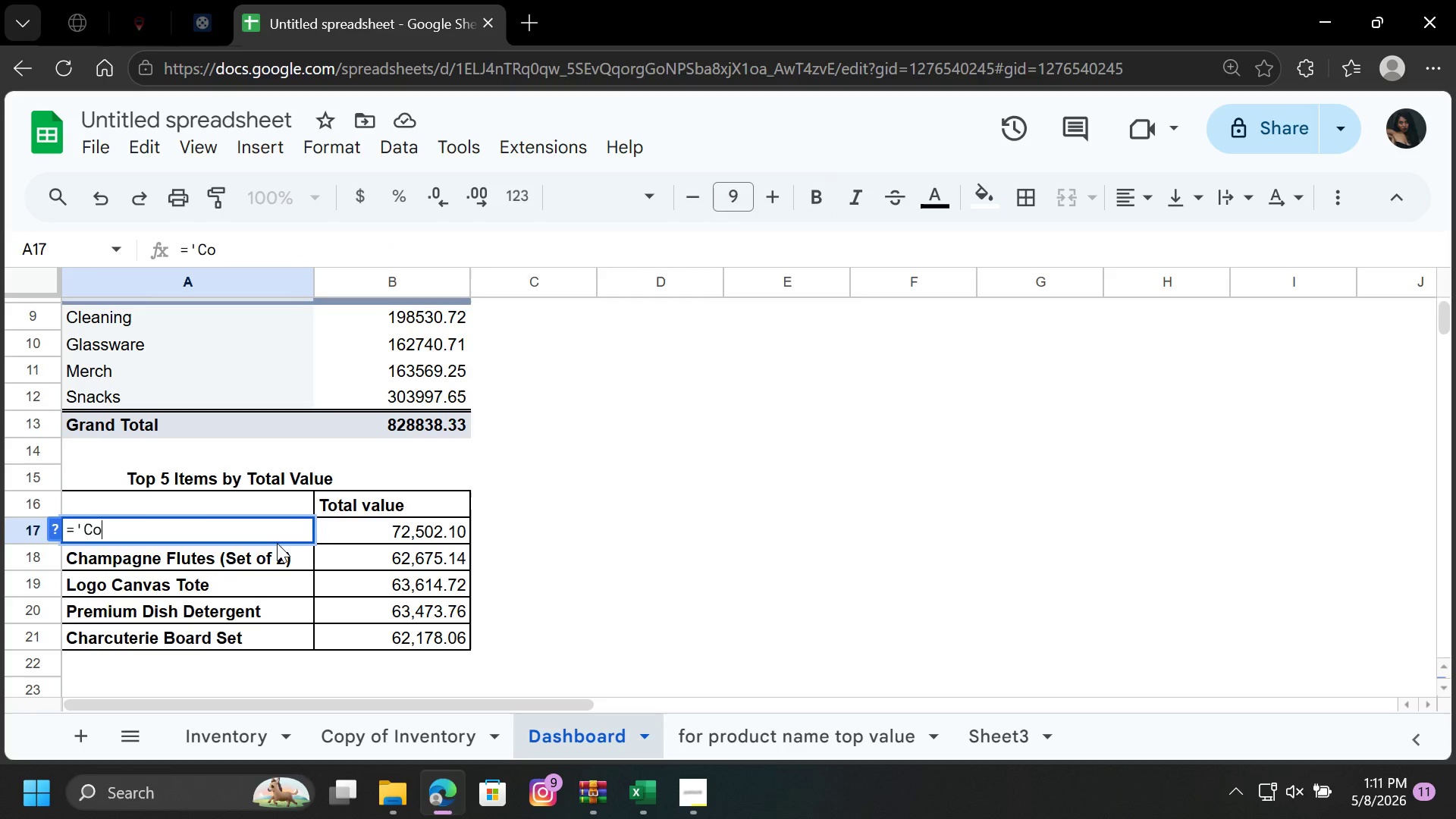 
key(Backspace)
 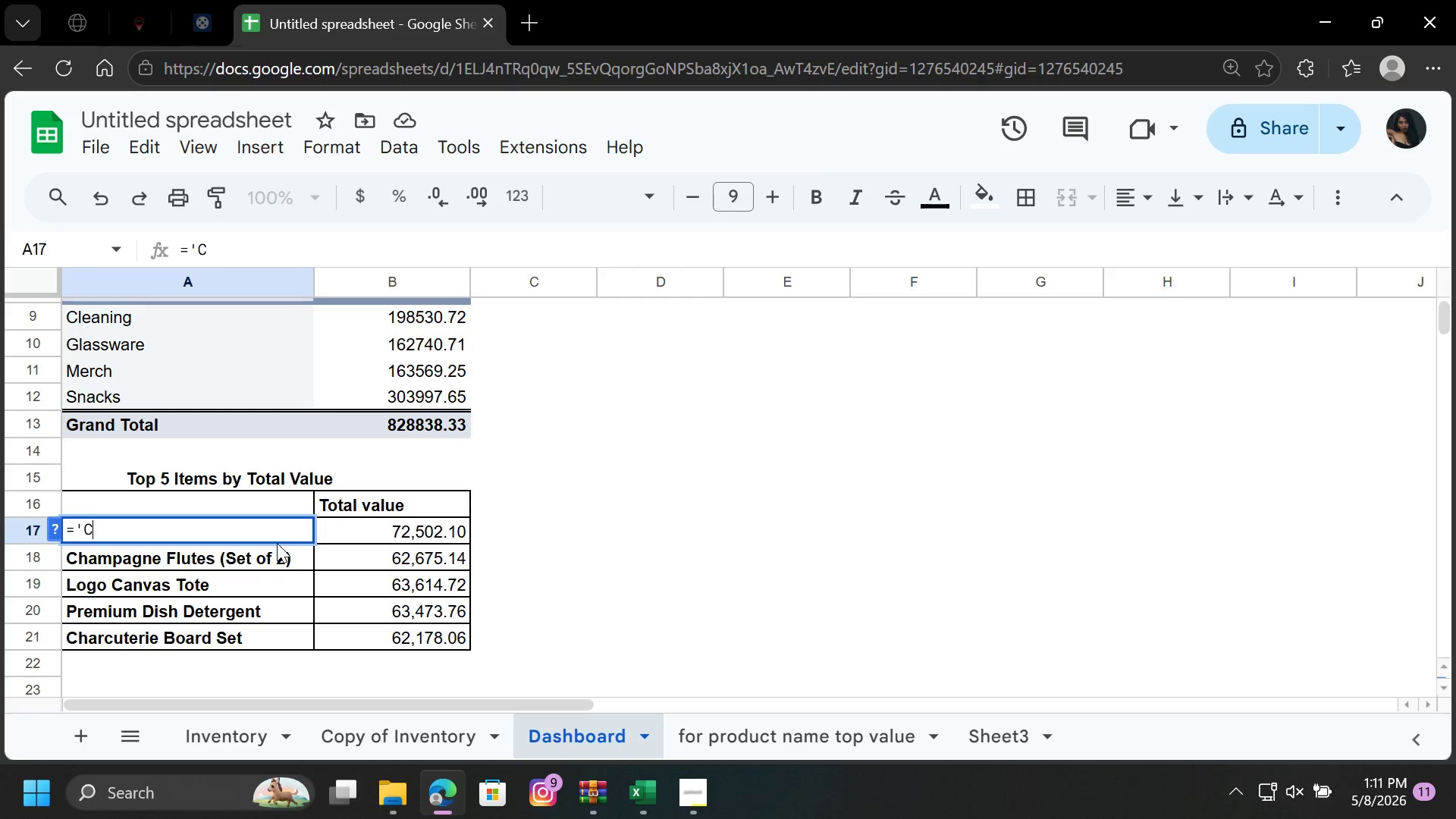 
key(Backspace)
 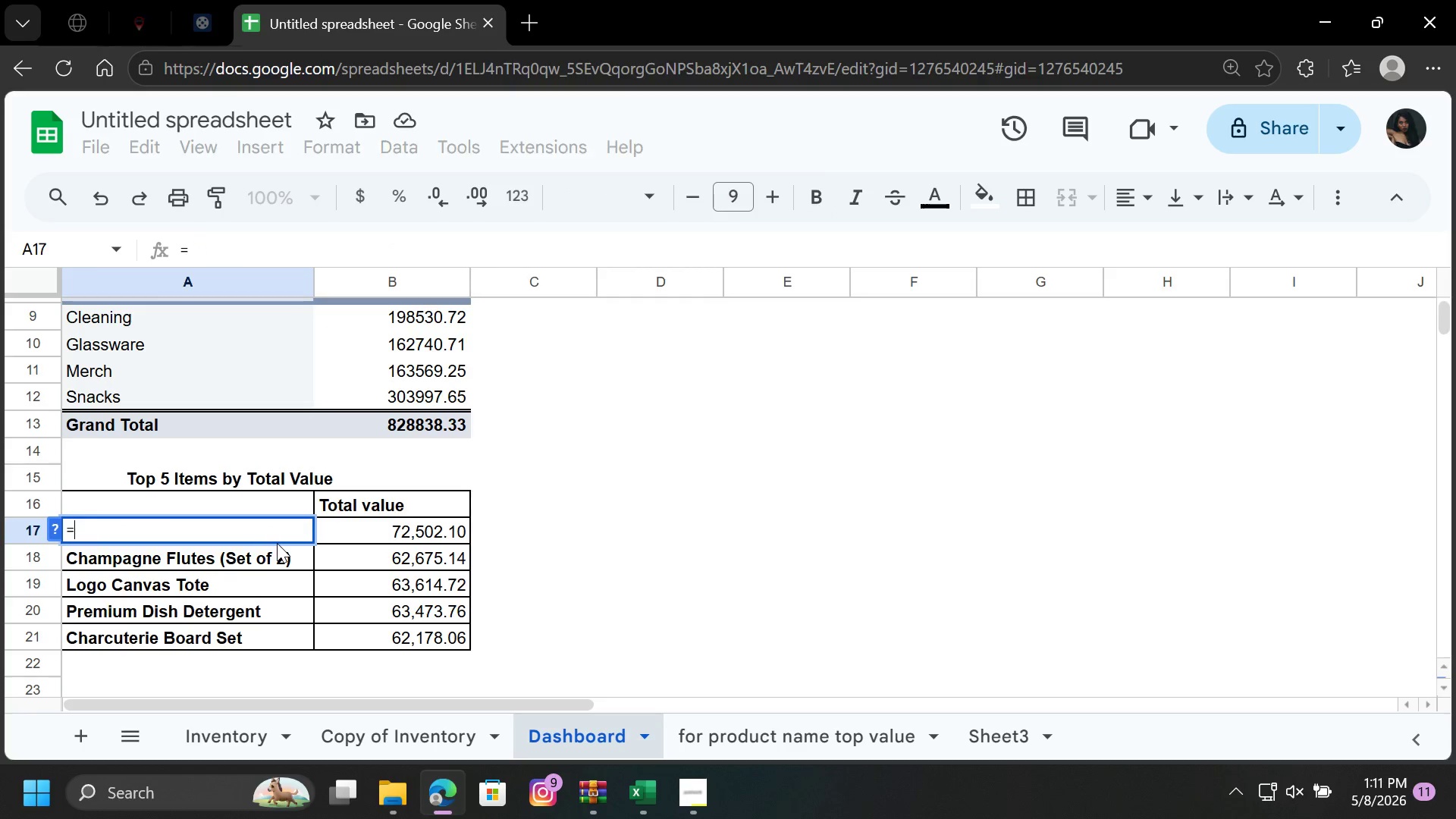 
key(Backspace)
 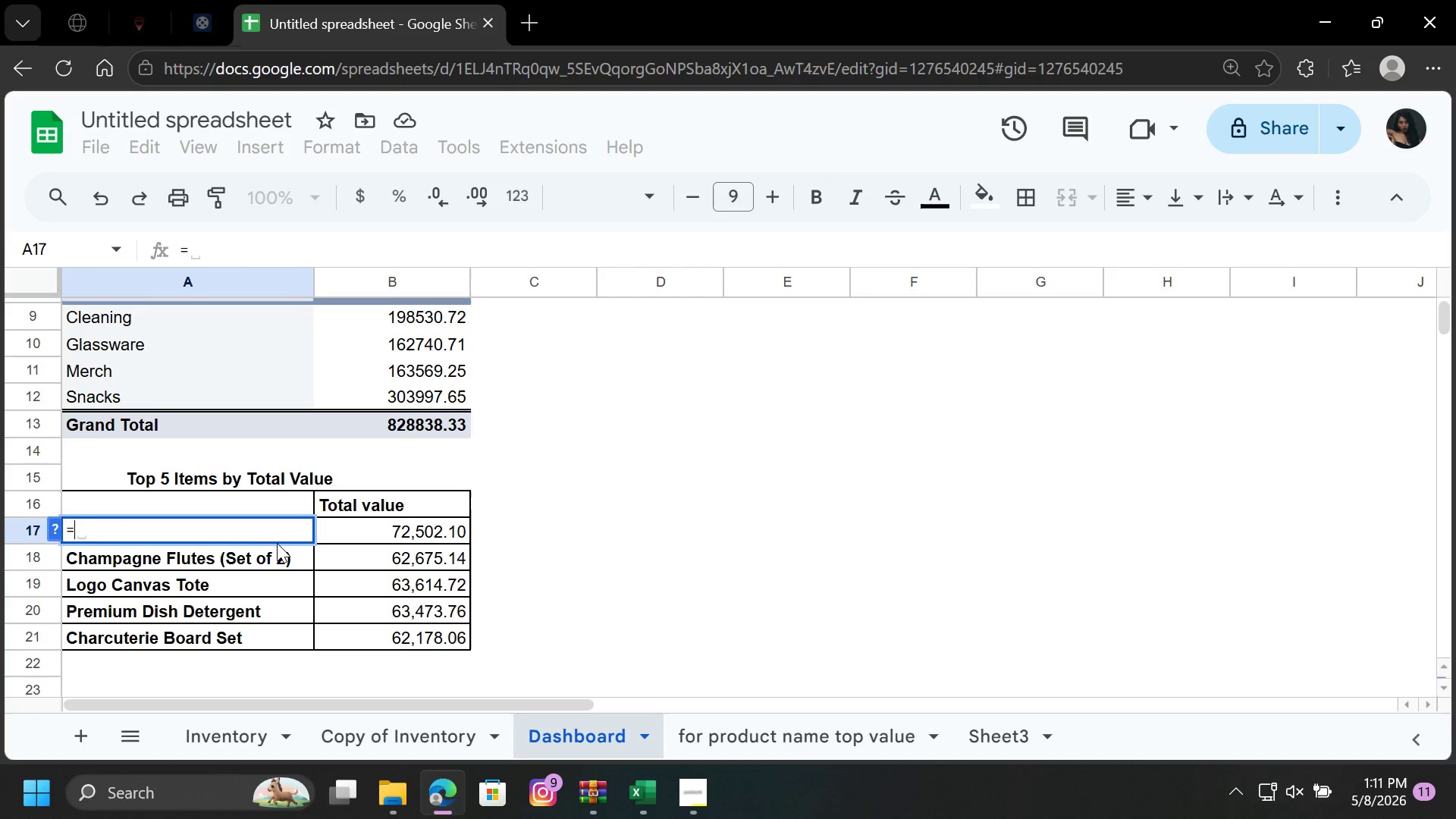 
key(Backspace)
 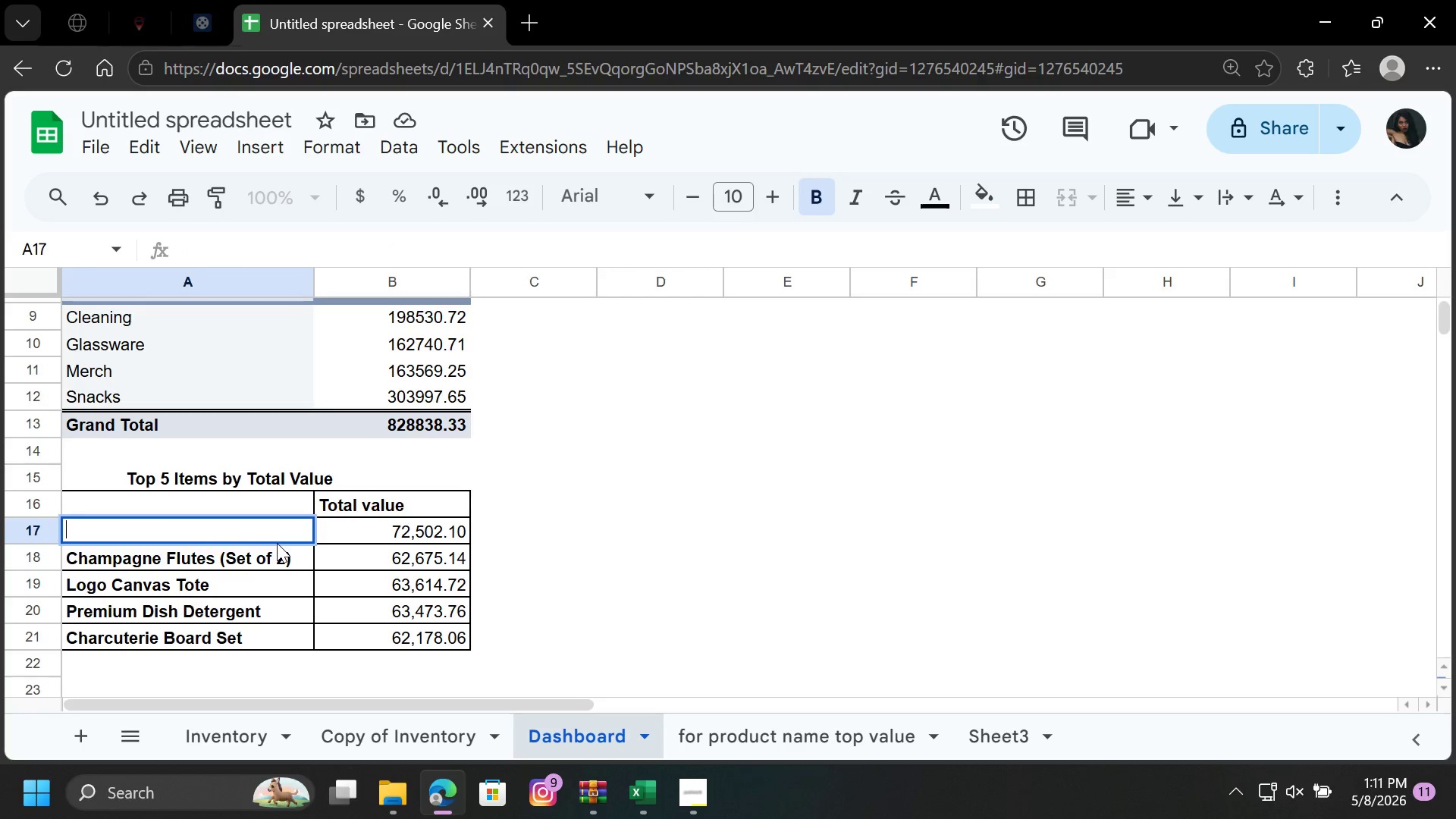 
key(Backspace)
 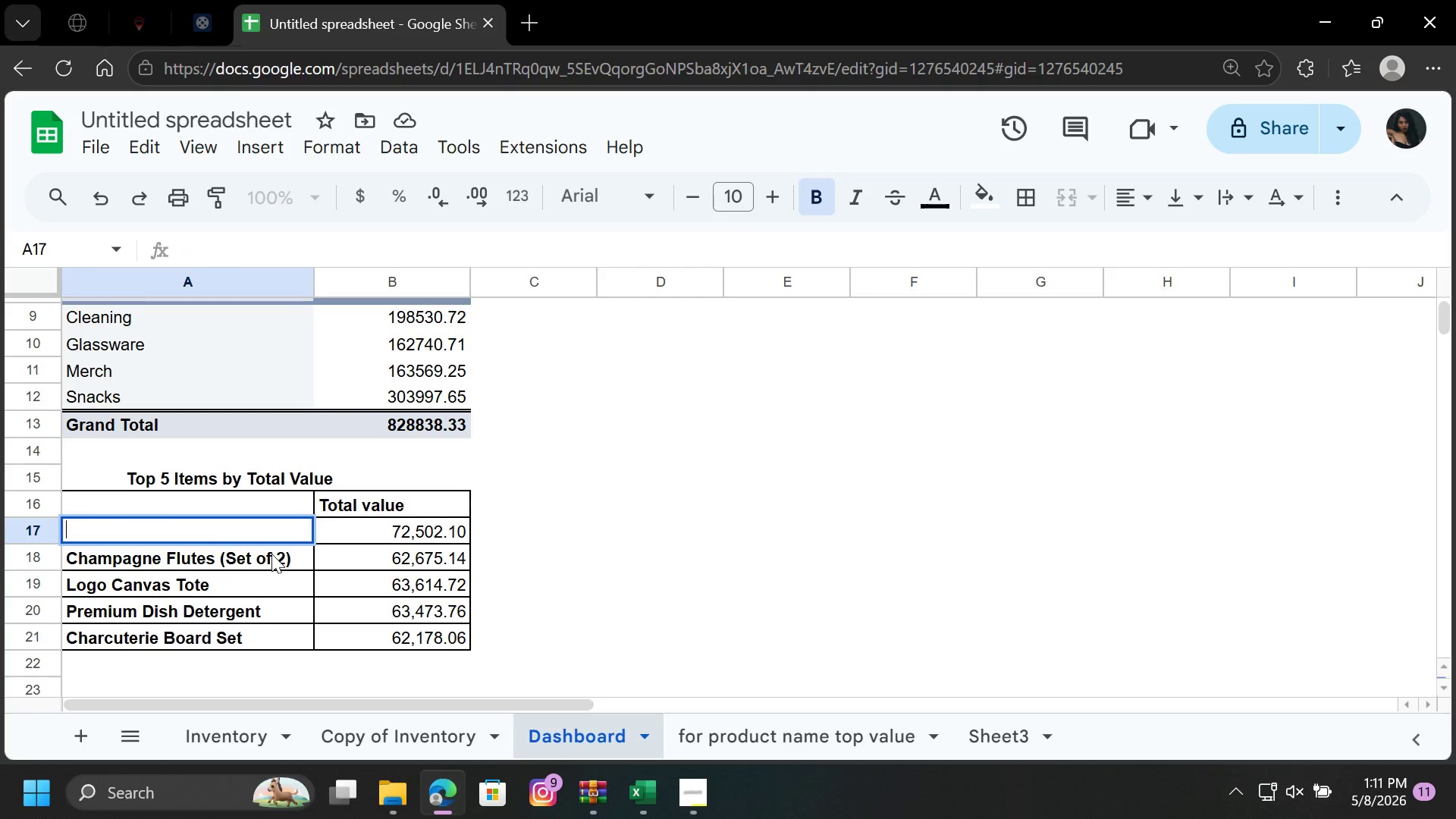 
left_click([271, 554])
 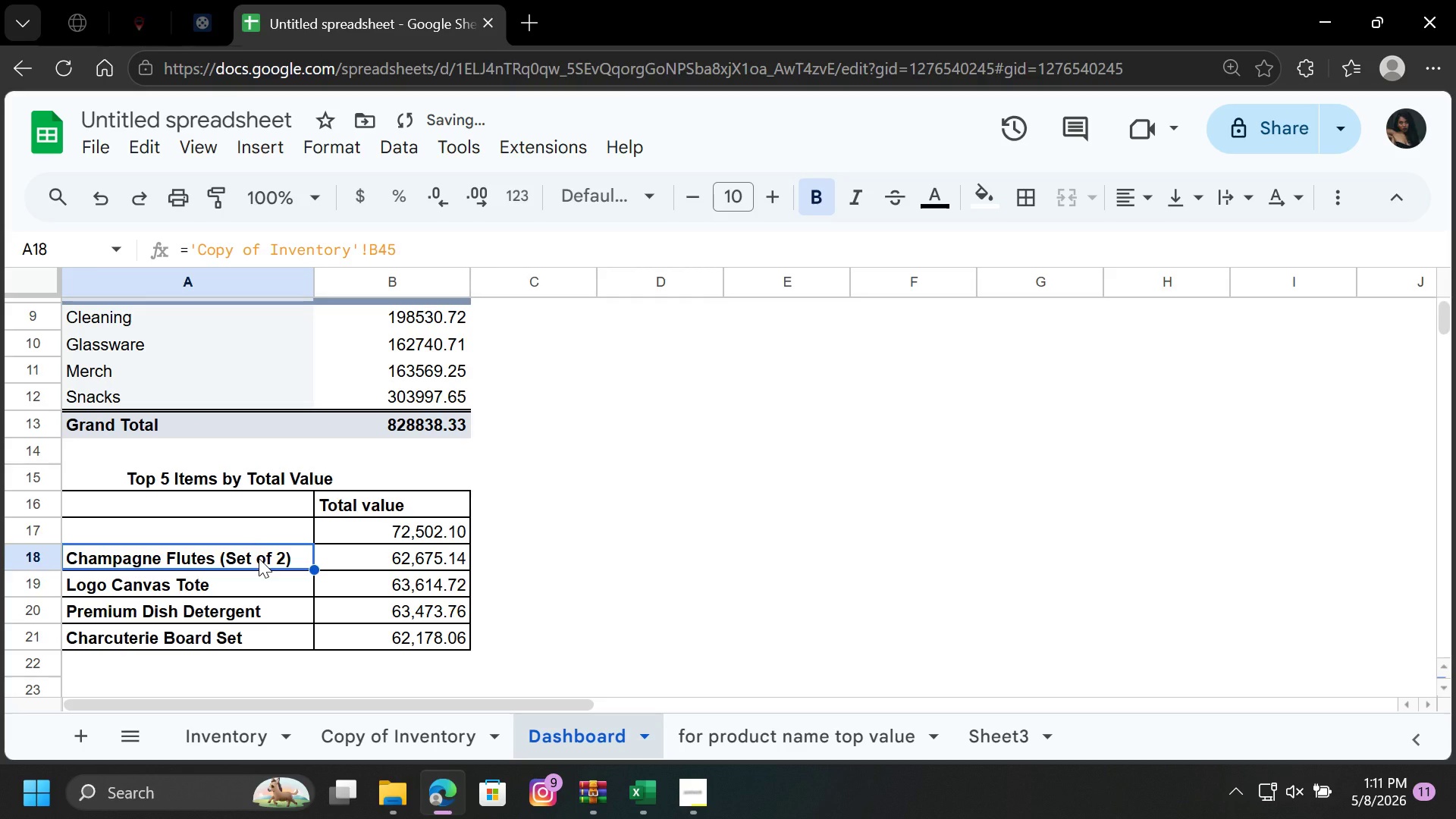 
key(Delete)
 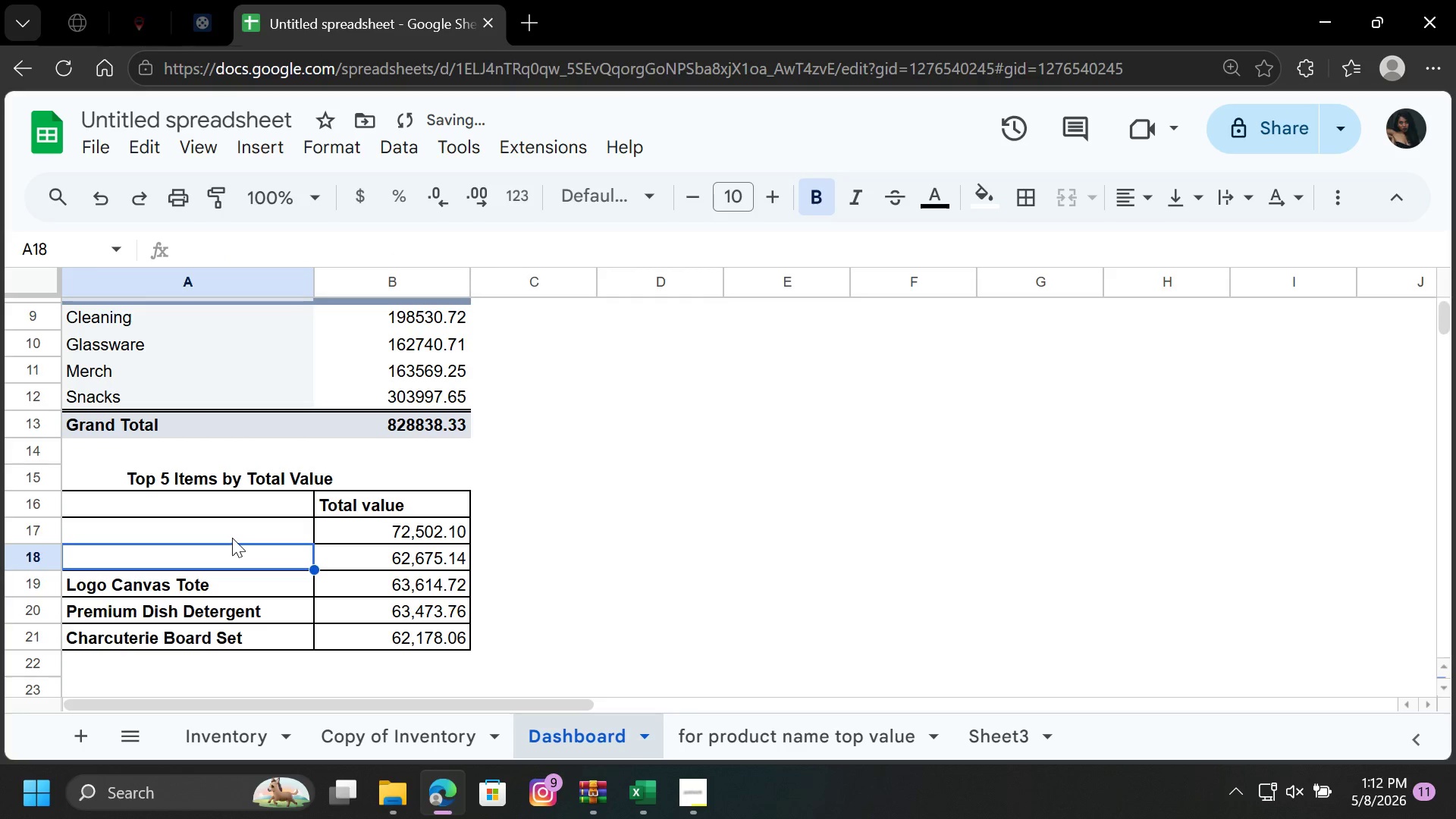 
left_click([231, 535])
 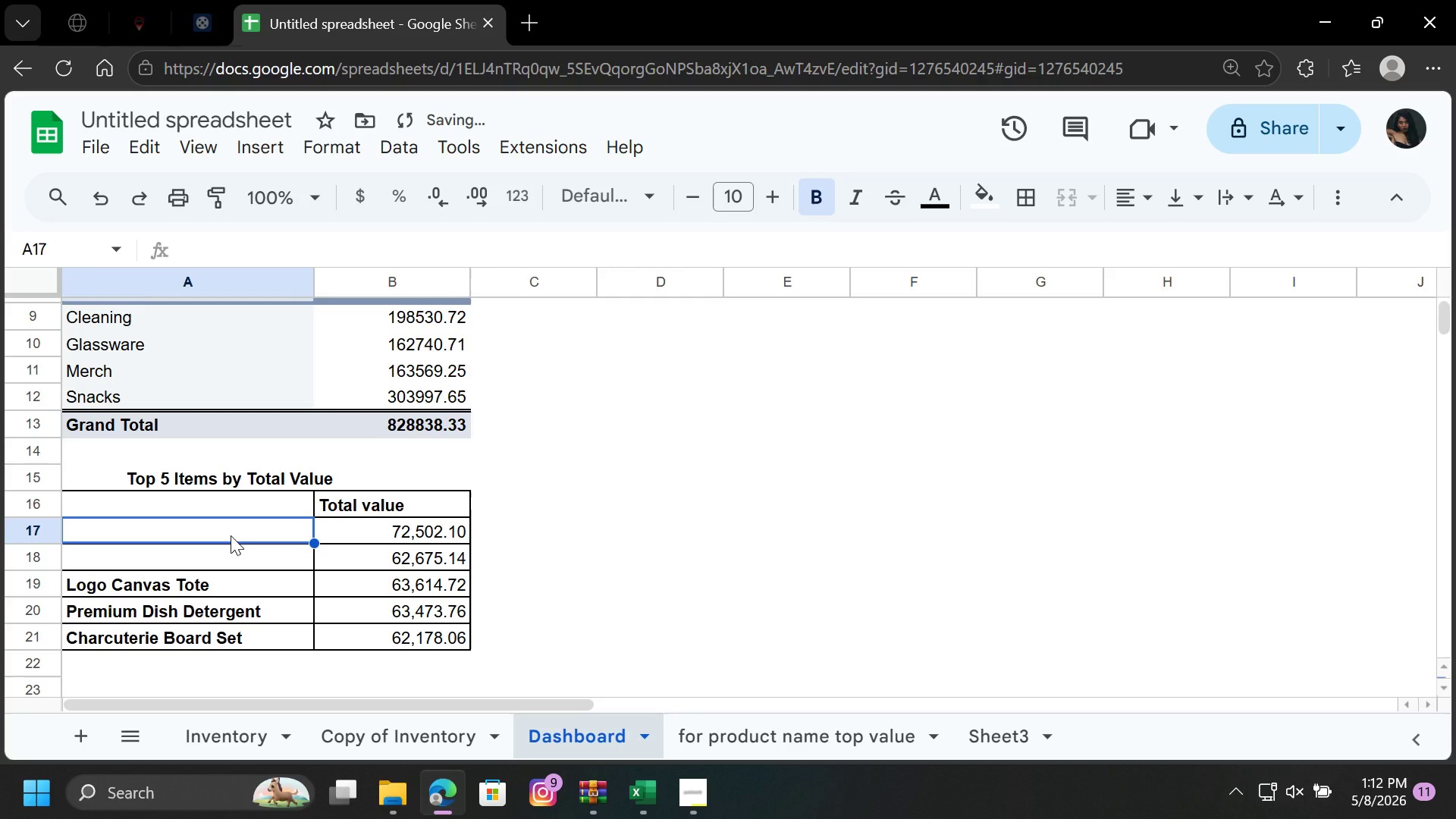 
key(Equal)
 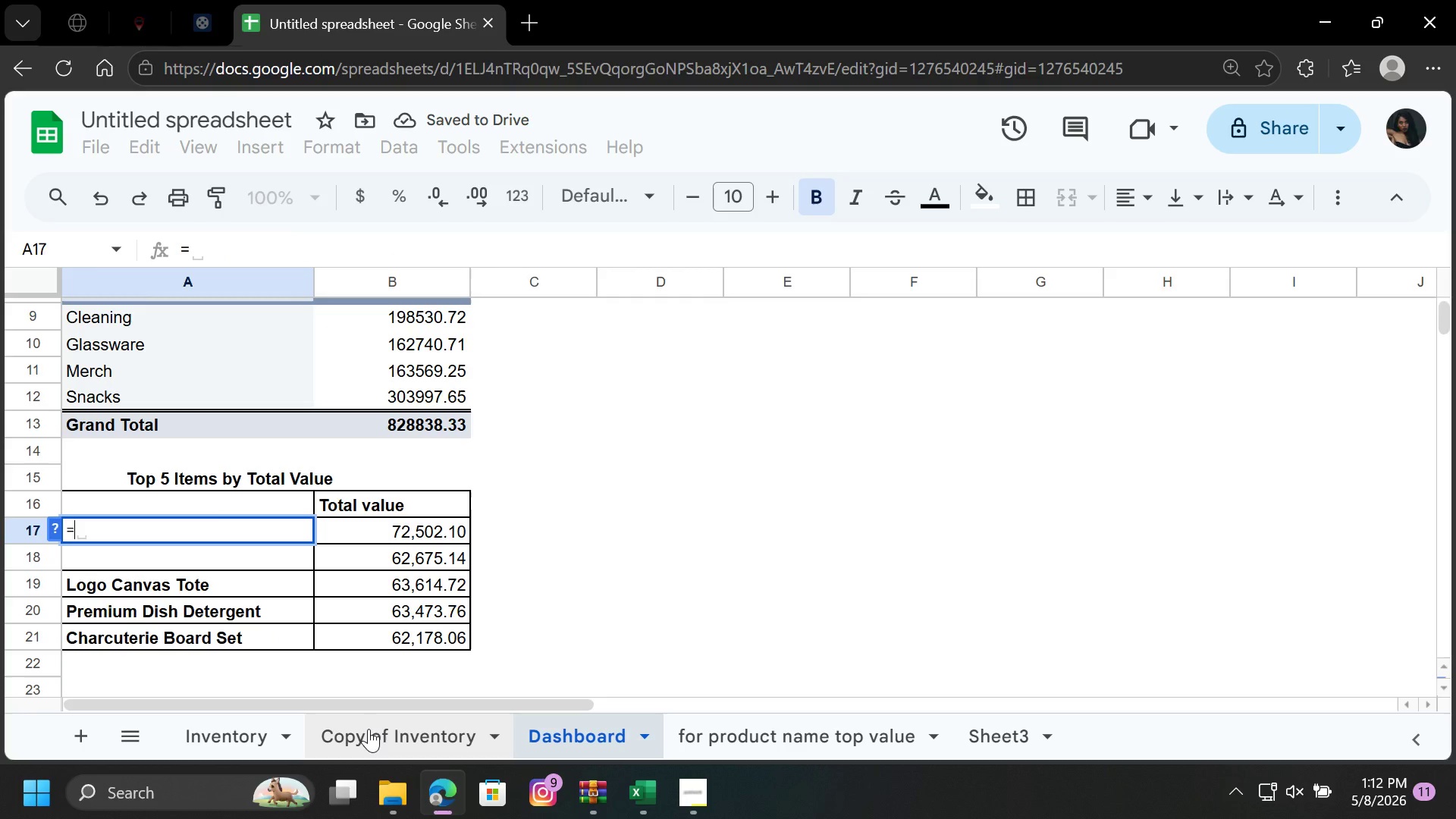 
left_click([369, 729])
 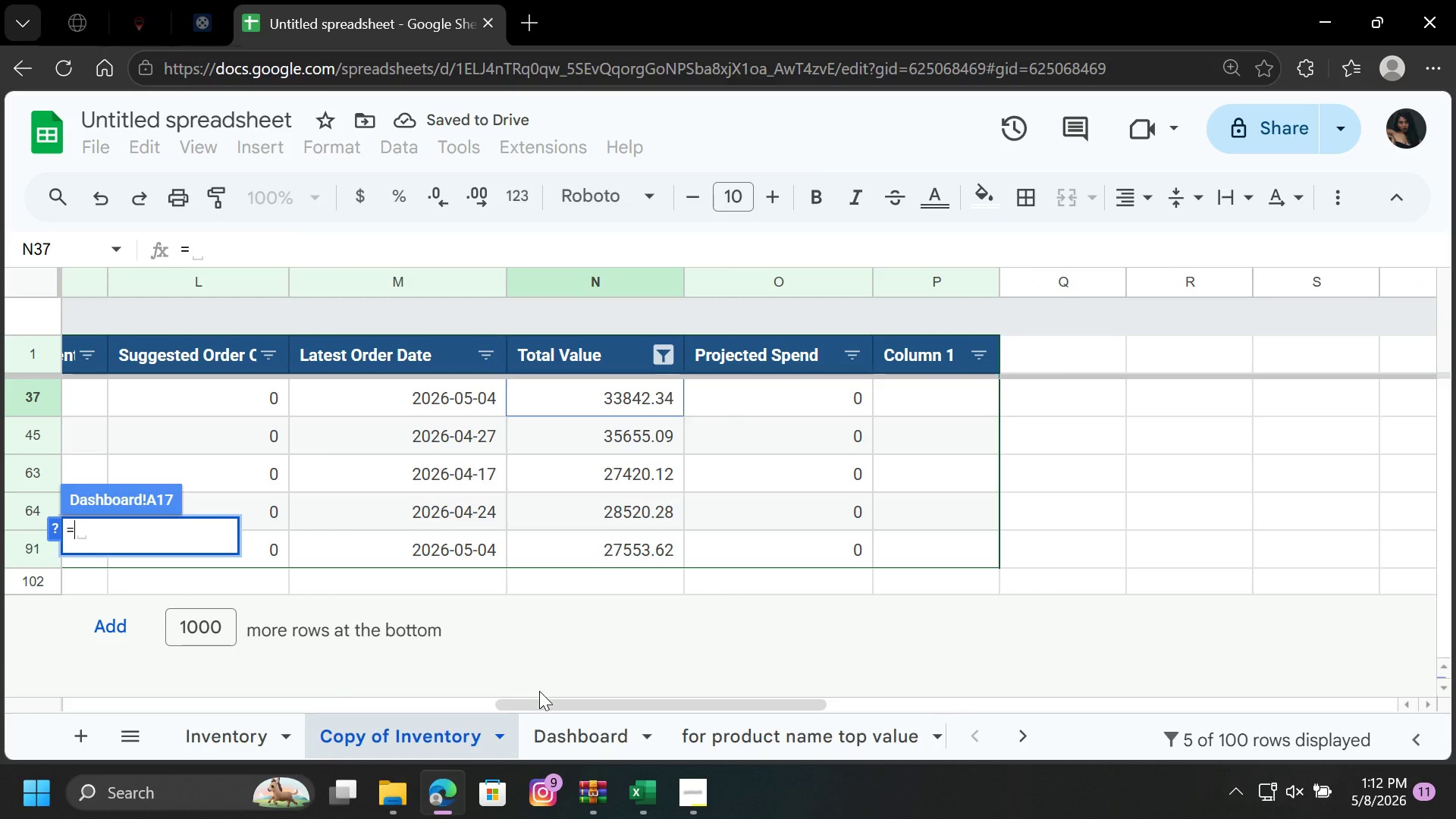 
left_click_drag(start_coordinate=[539, 707], to_coordinate=[0, 770])
 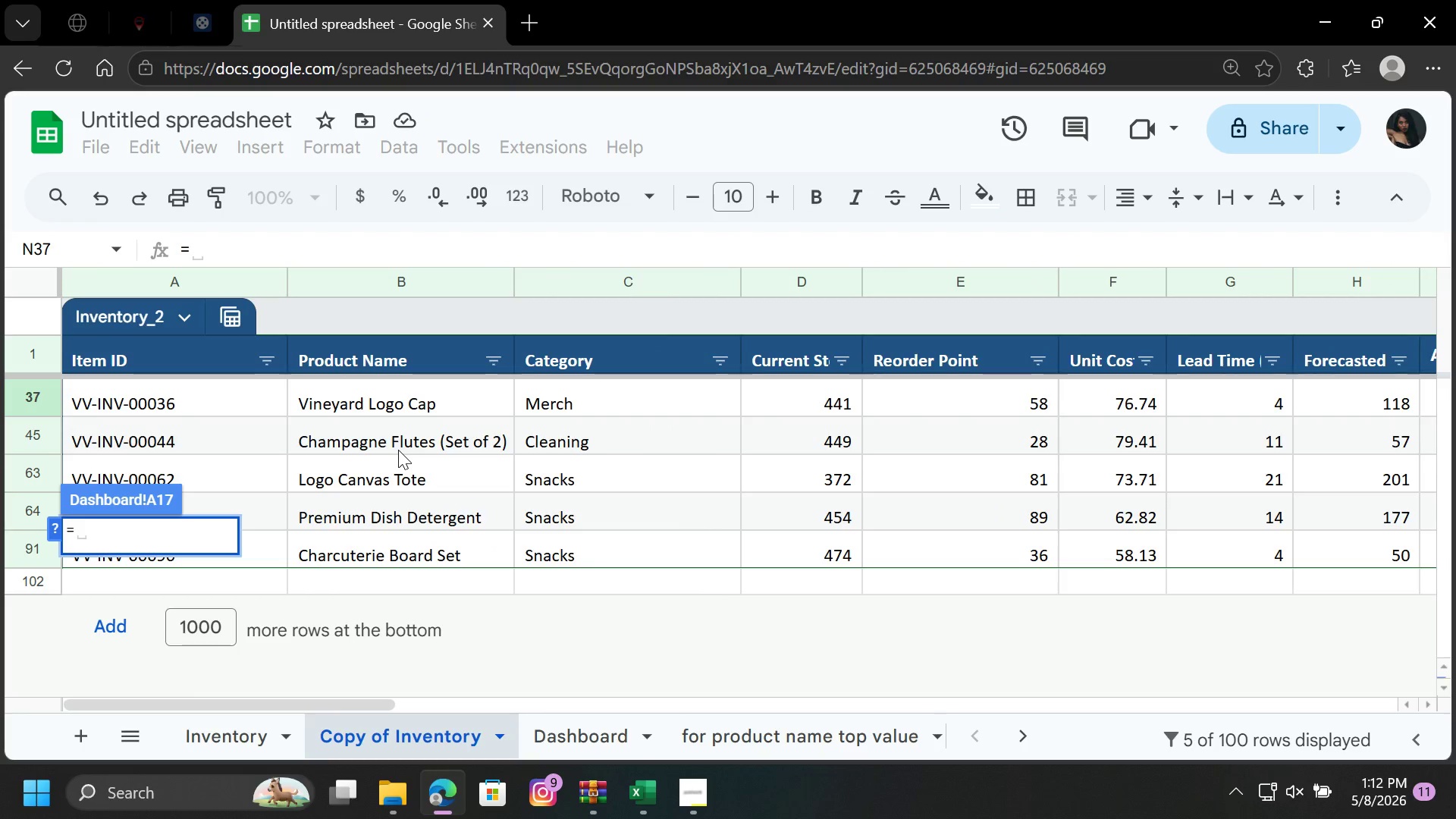 
left_click([398, 450])
 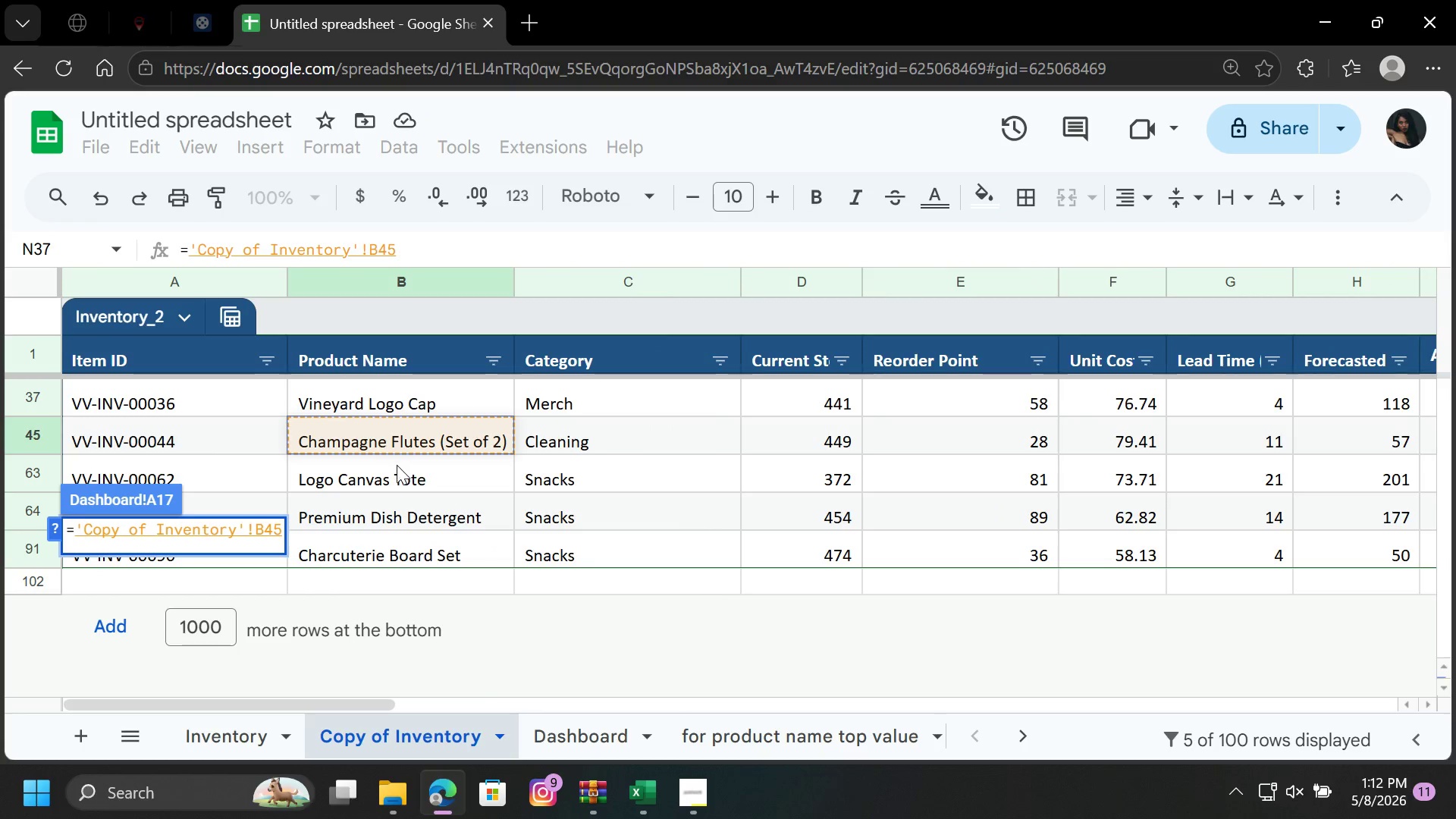 
key(Enter)
 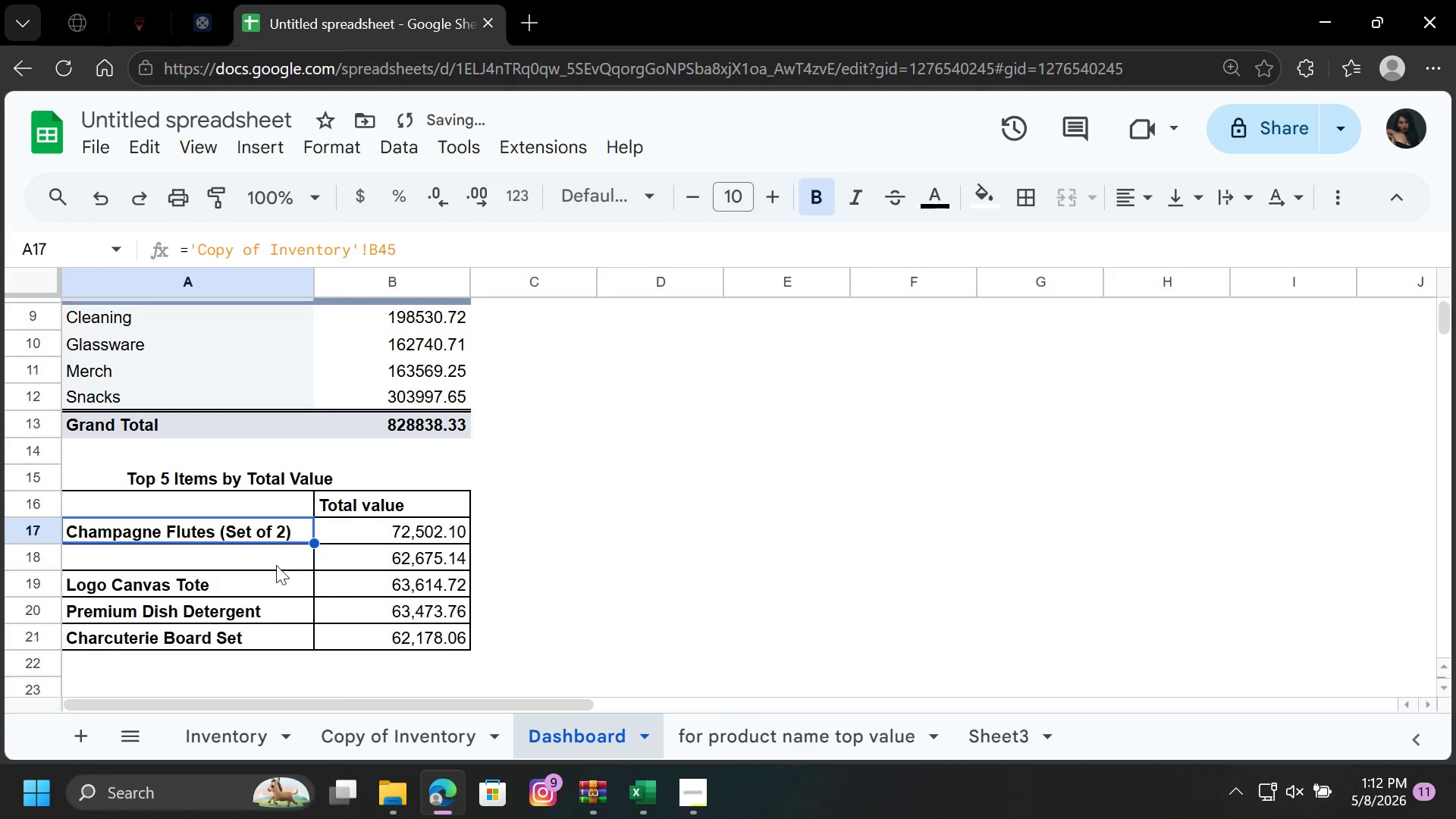 
left_click([271, 556])
 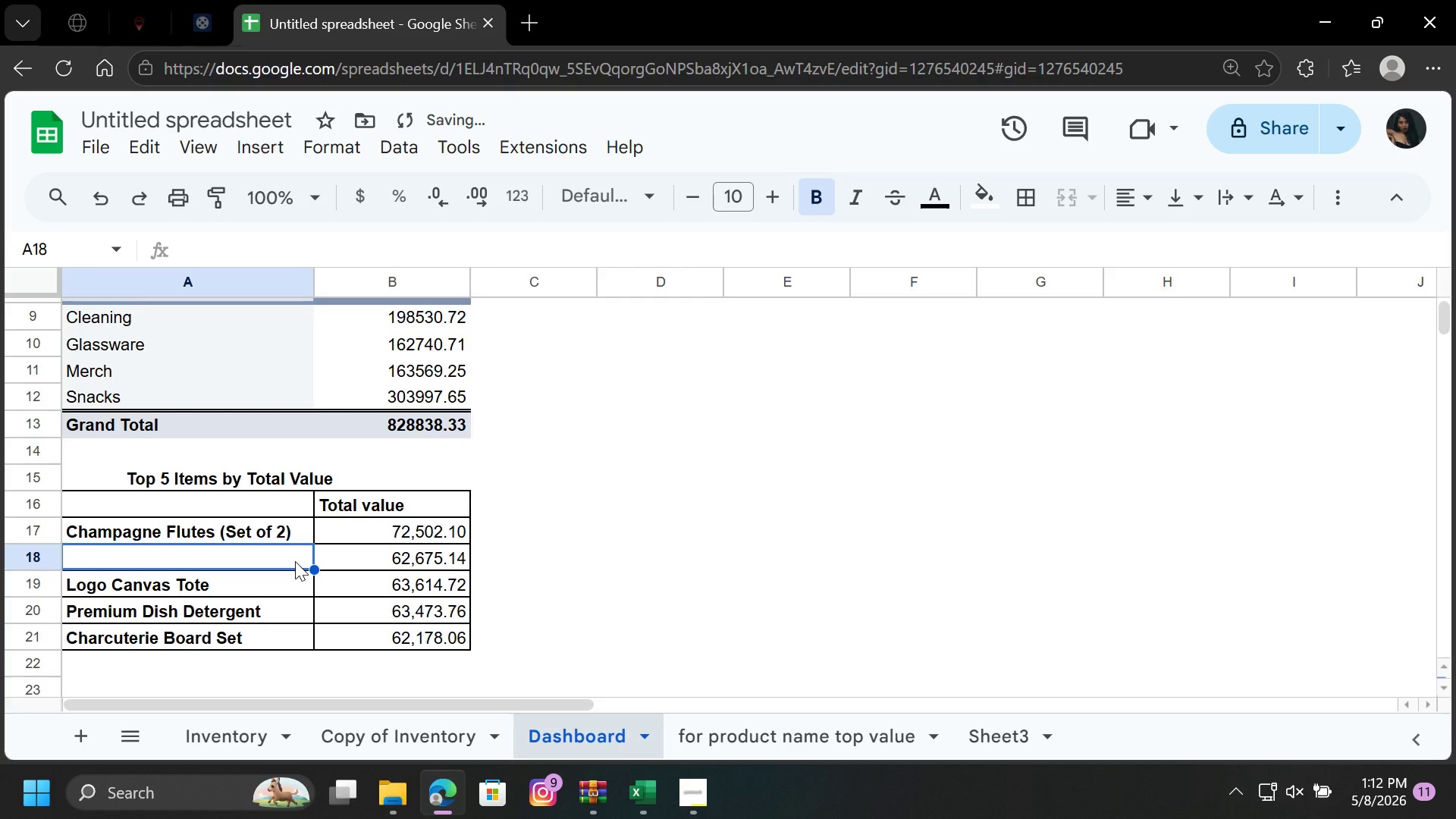 
key(Equal)
 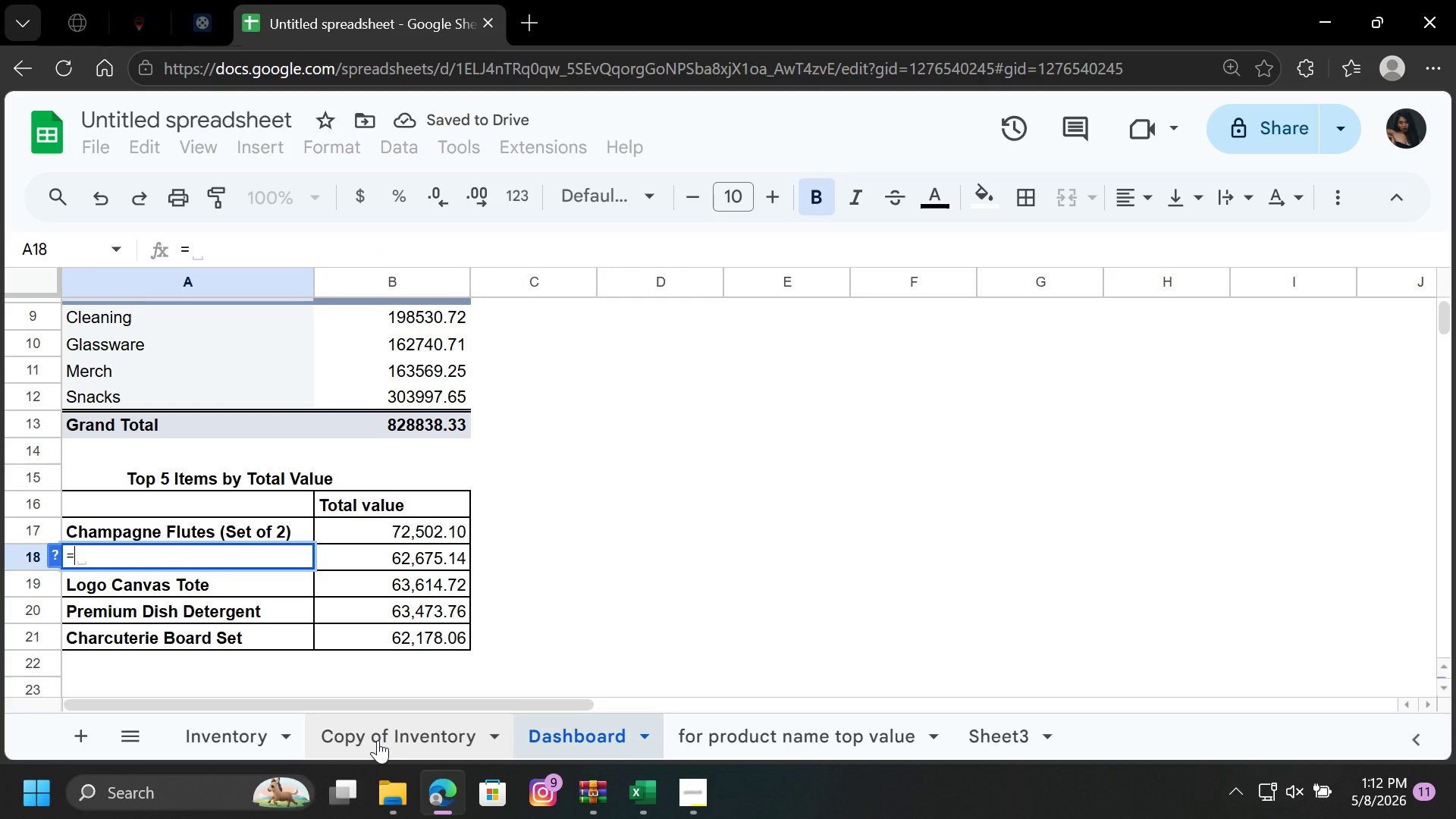 
left_click([378, 740])
 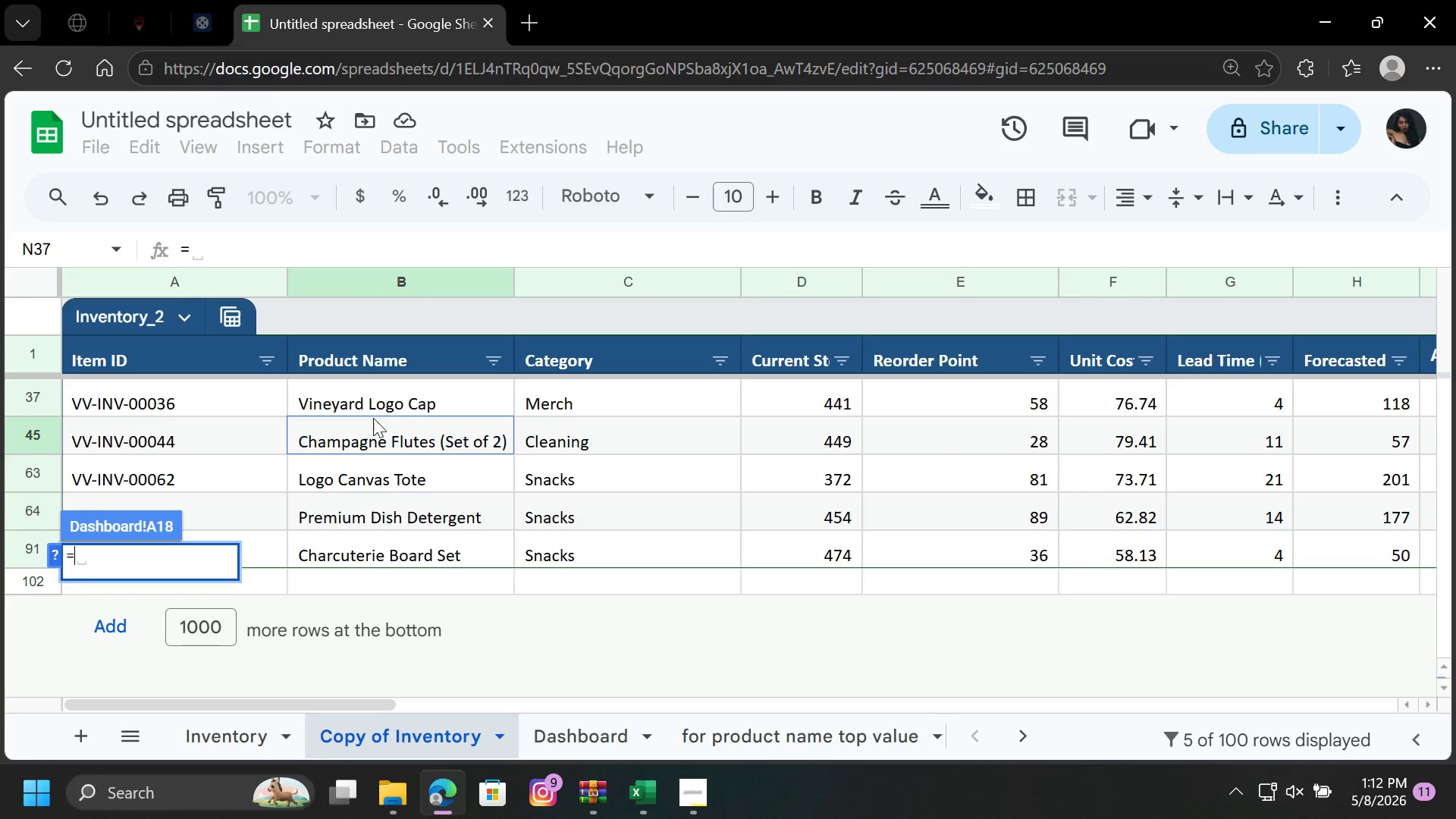 
left_click([373, 392])
 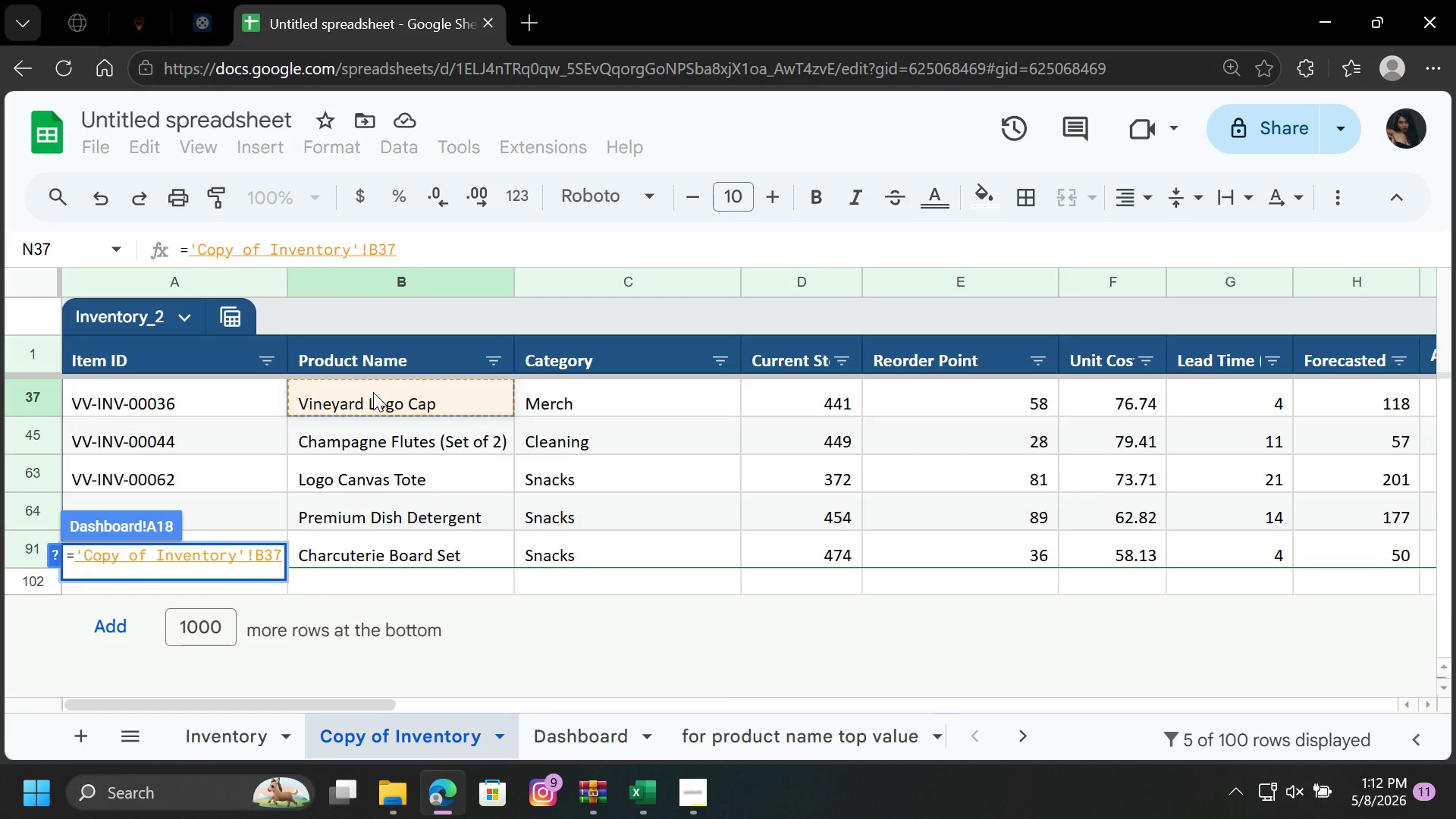 
key(Enter)
 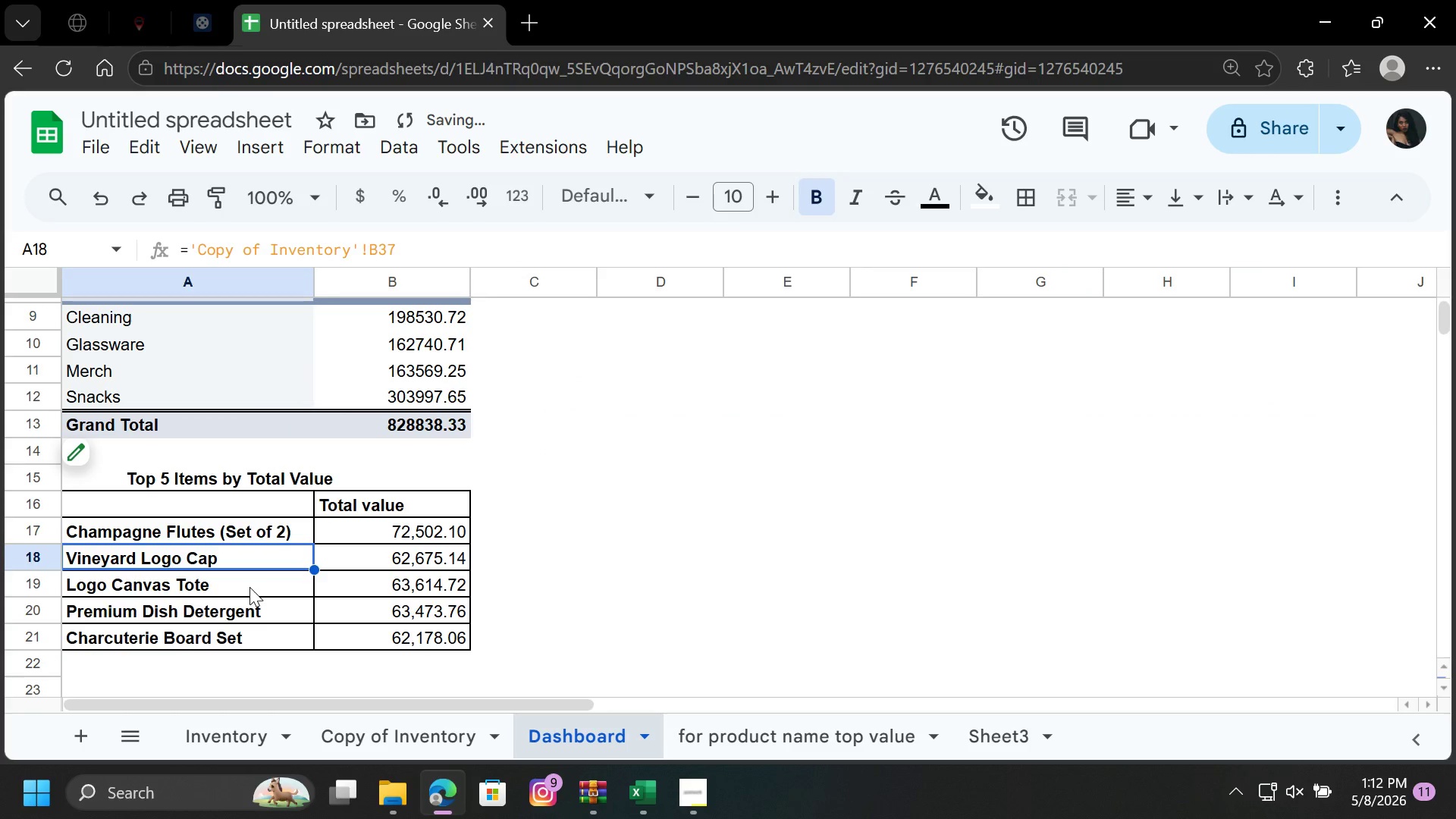 
left_click([249, 587])
 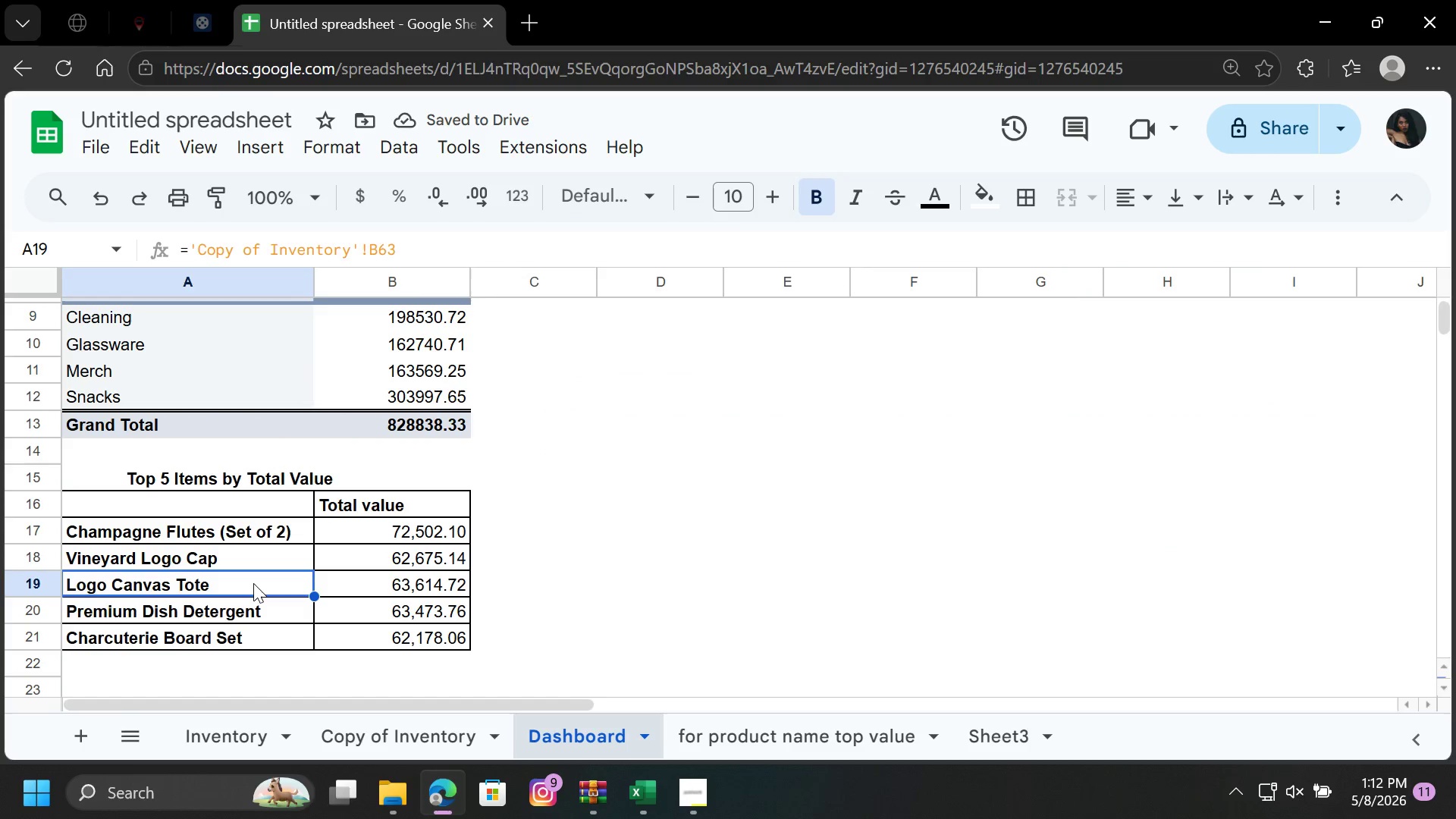 
key(Delete)
 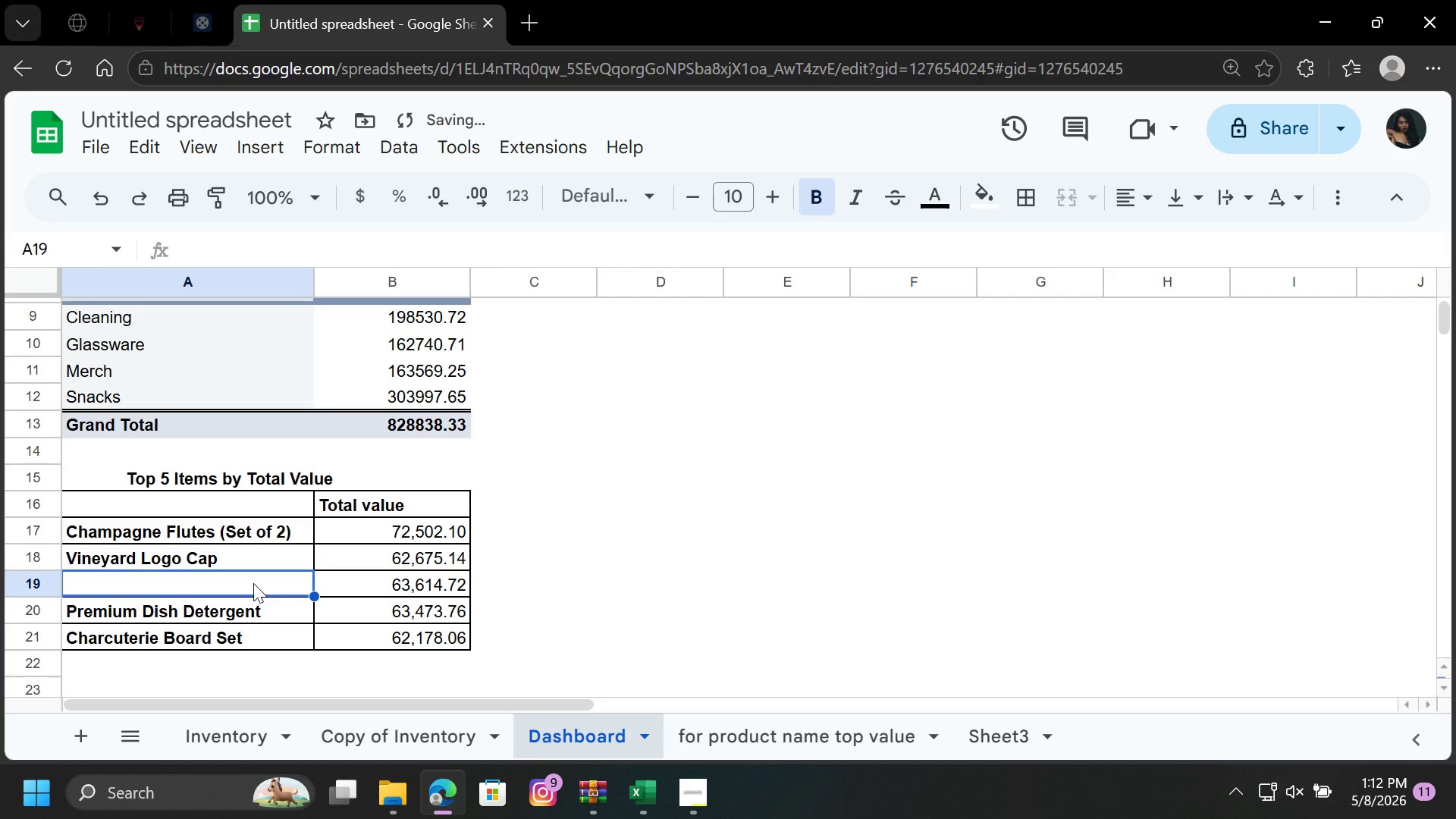 
key(Equal)
 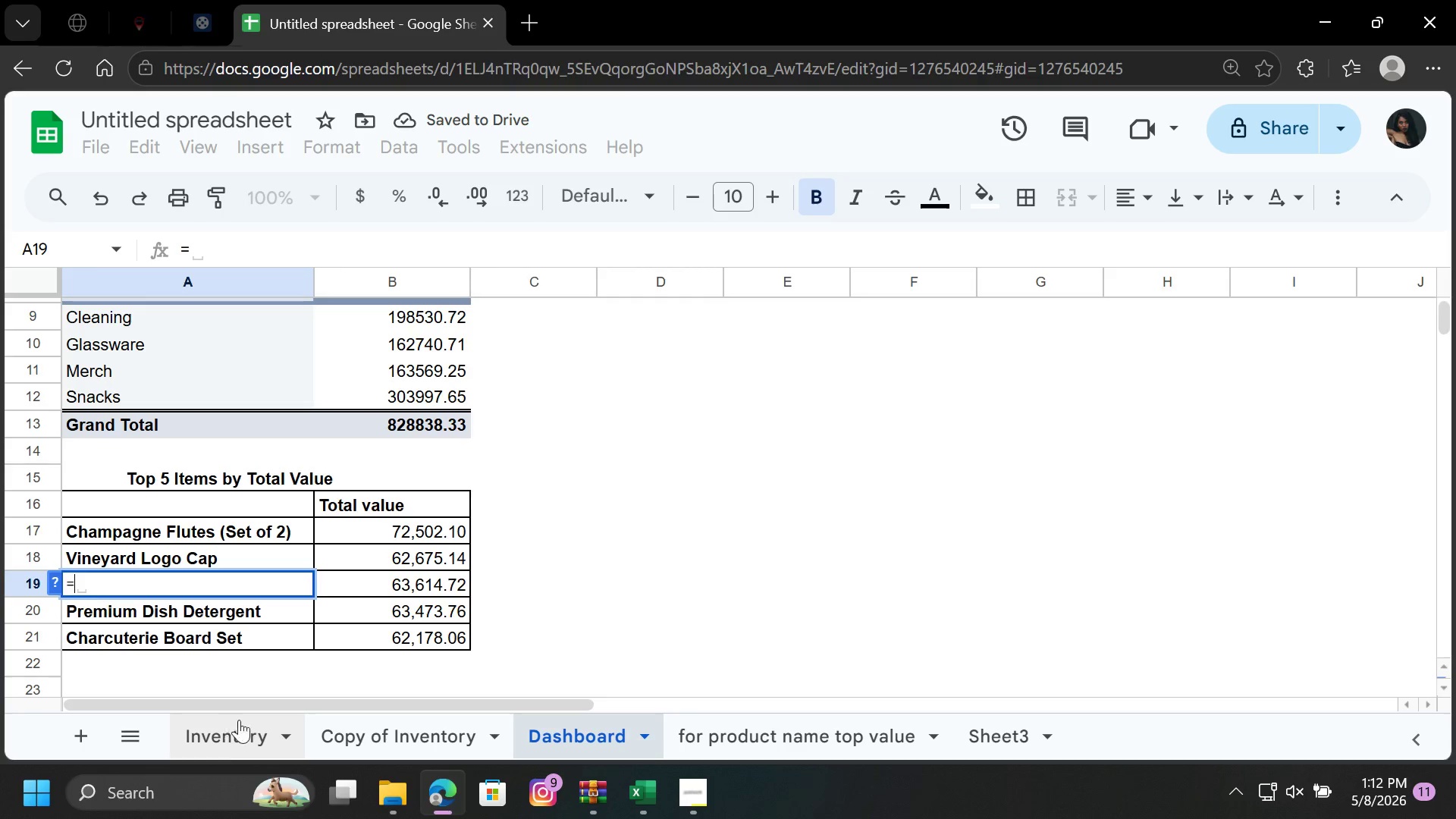 
left_click([340, 731])
 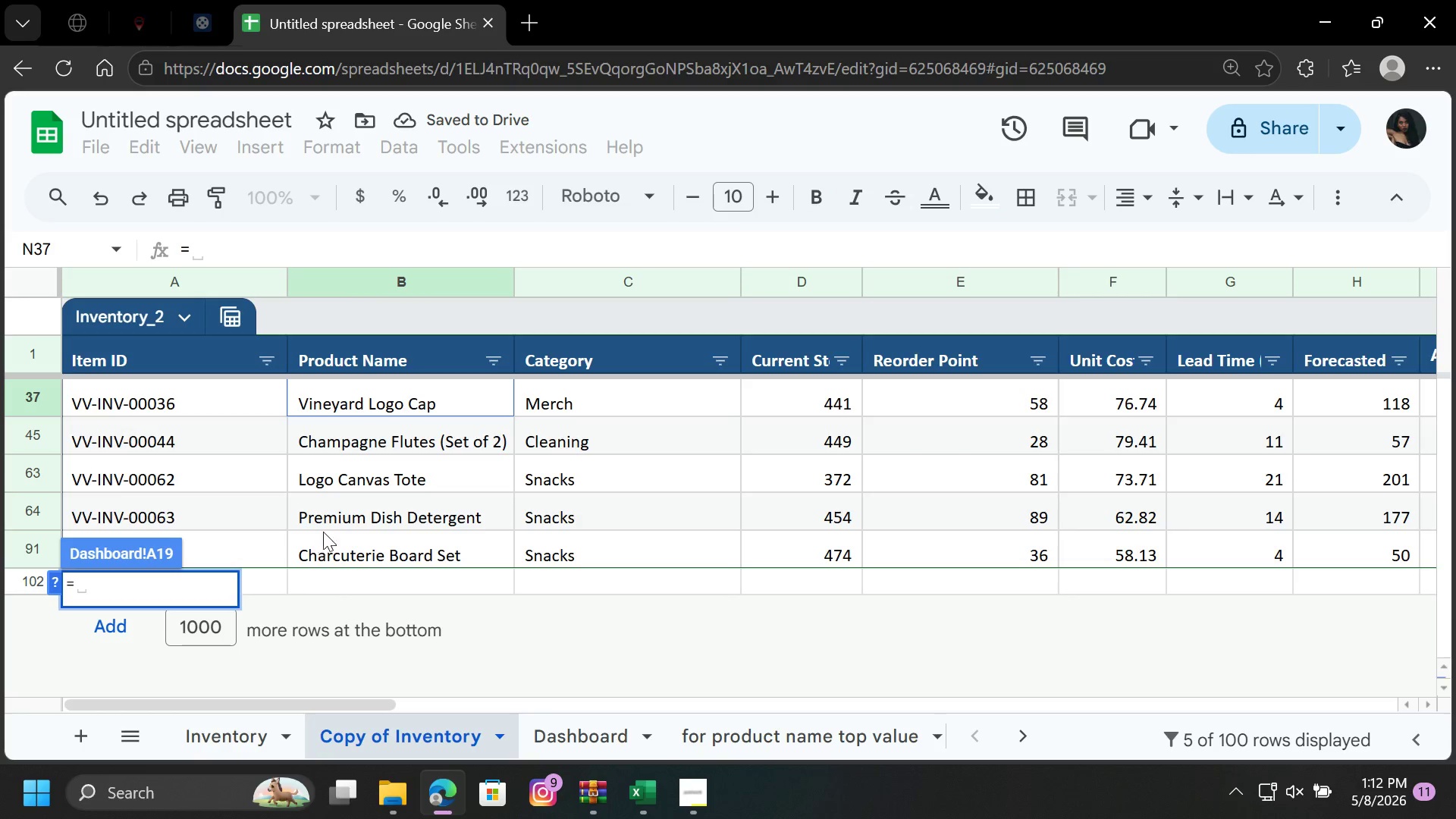 
left_click([333, 521])
 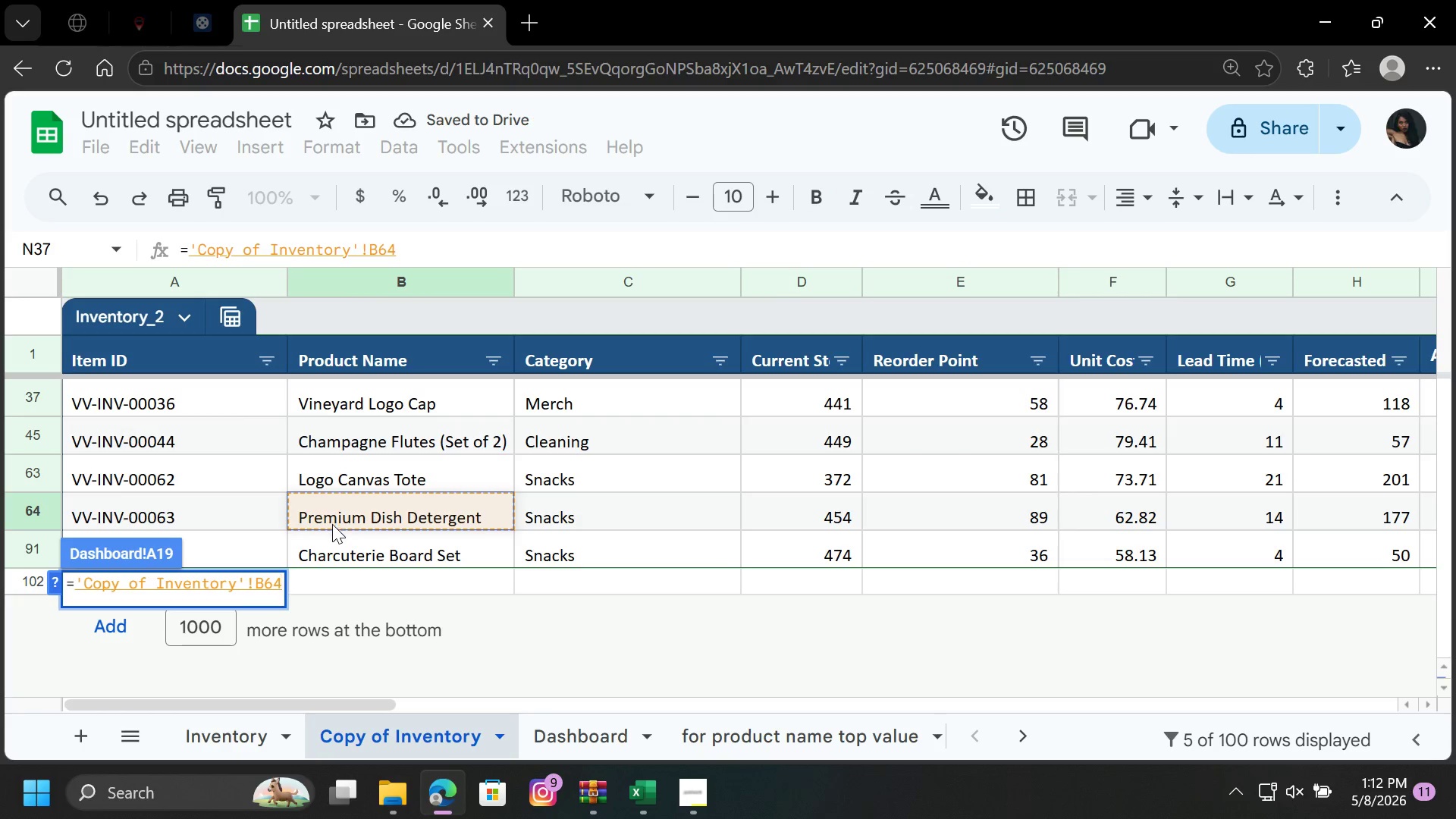 
key(Enter)
 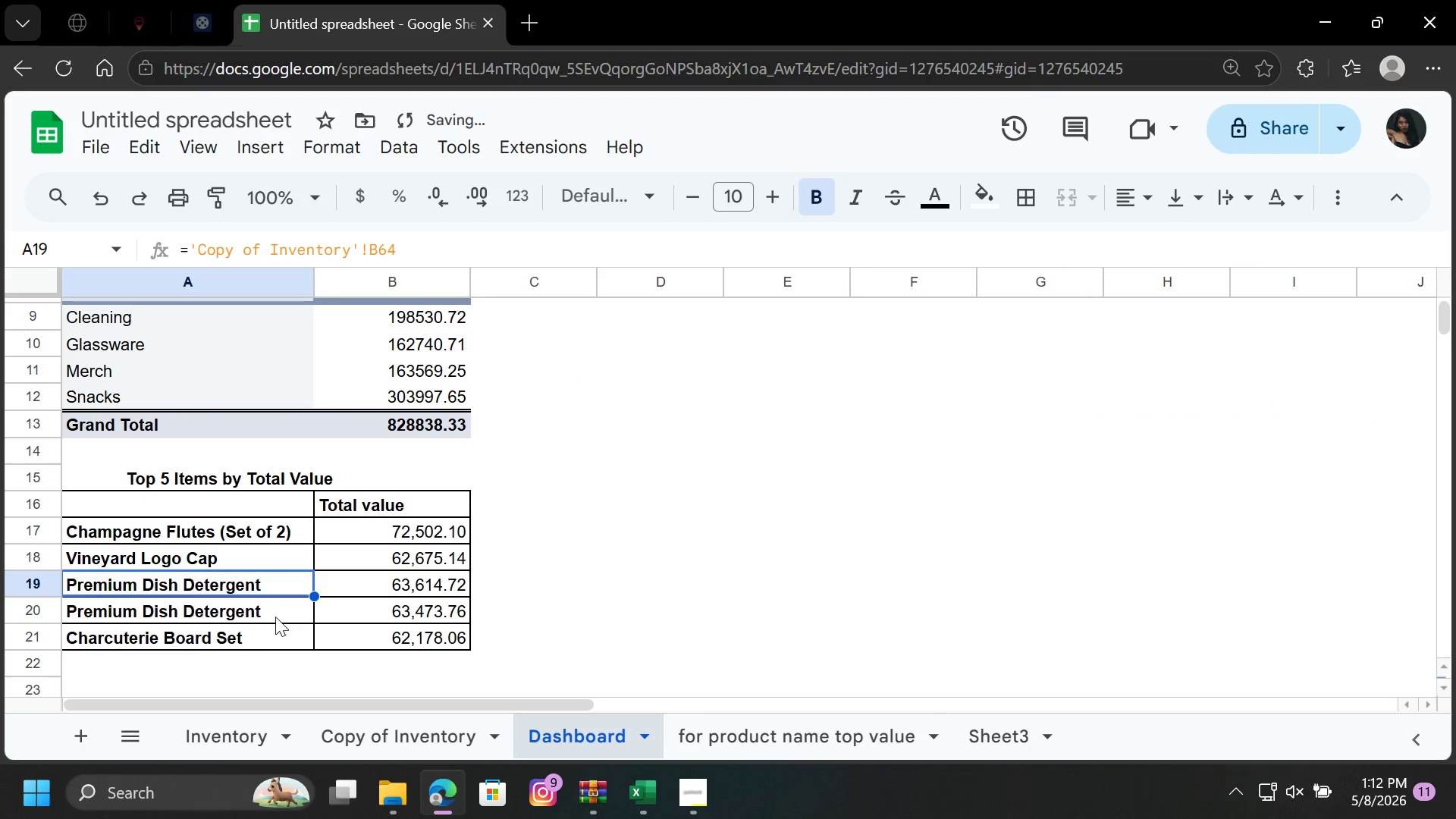 
left_click([275, 617])
 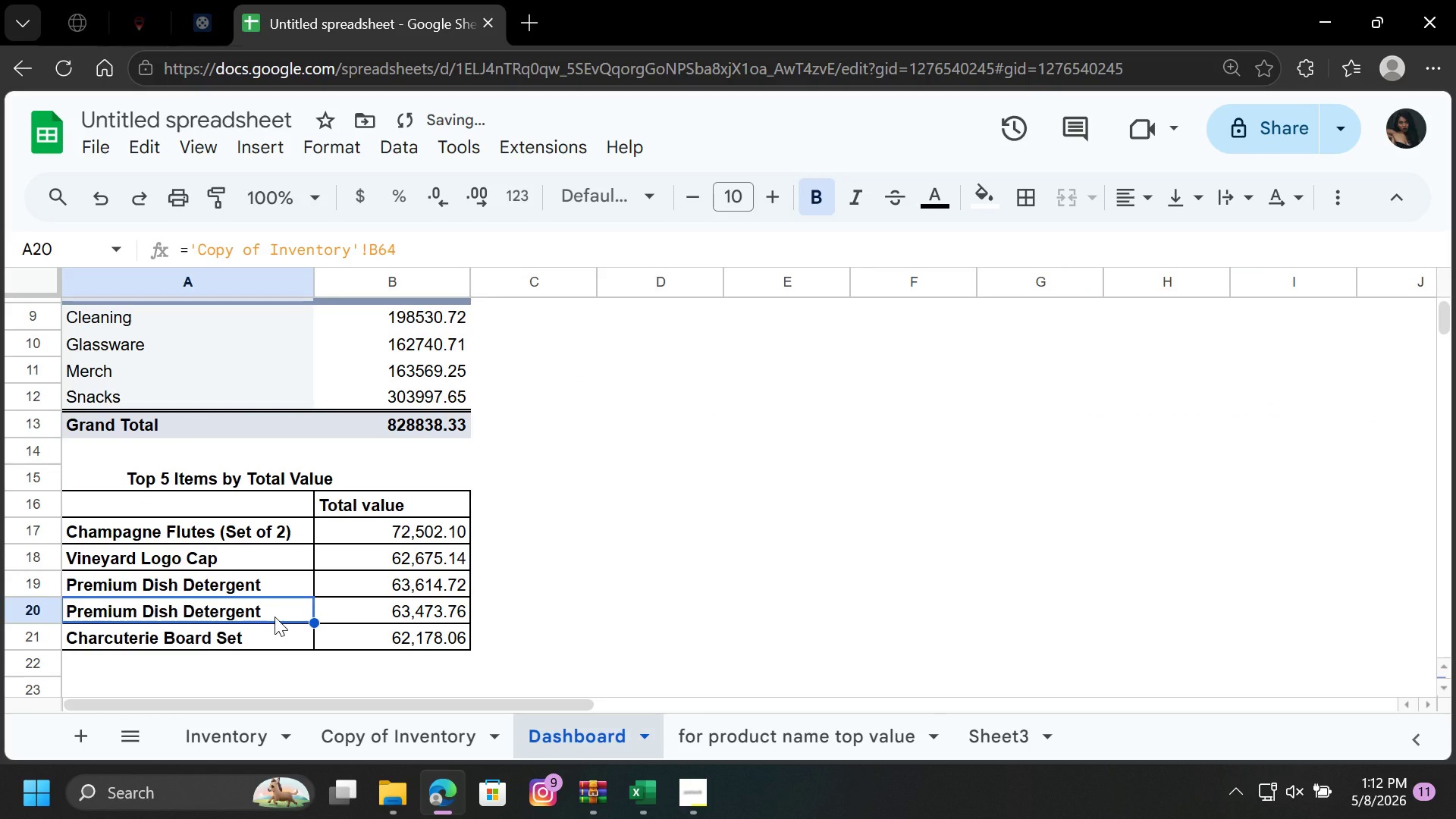 
key(Delete)
 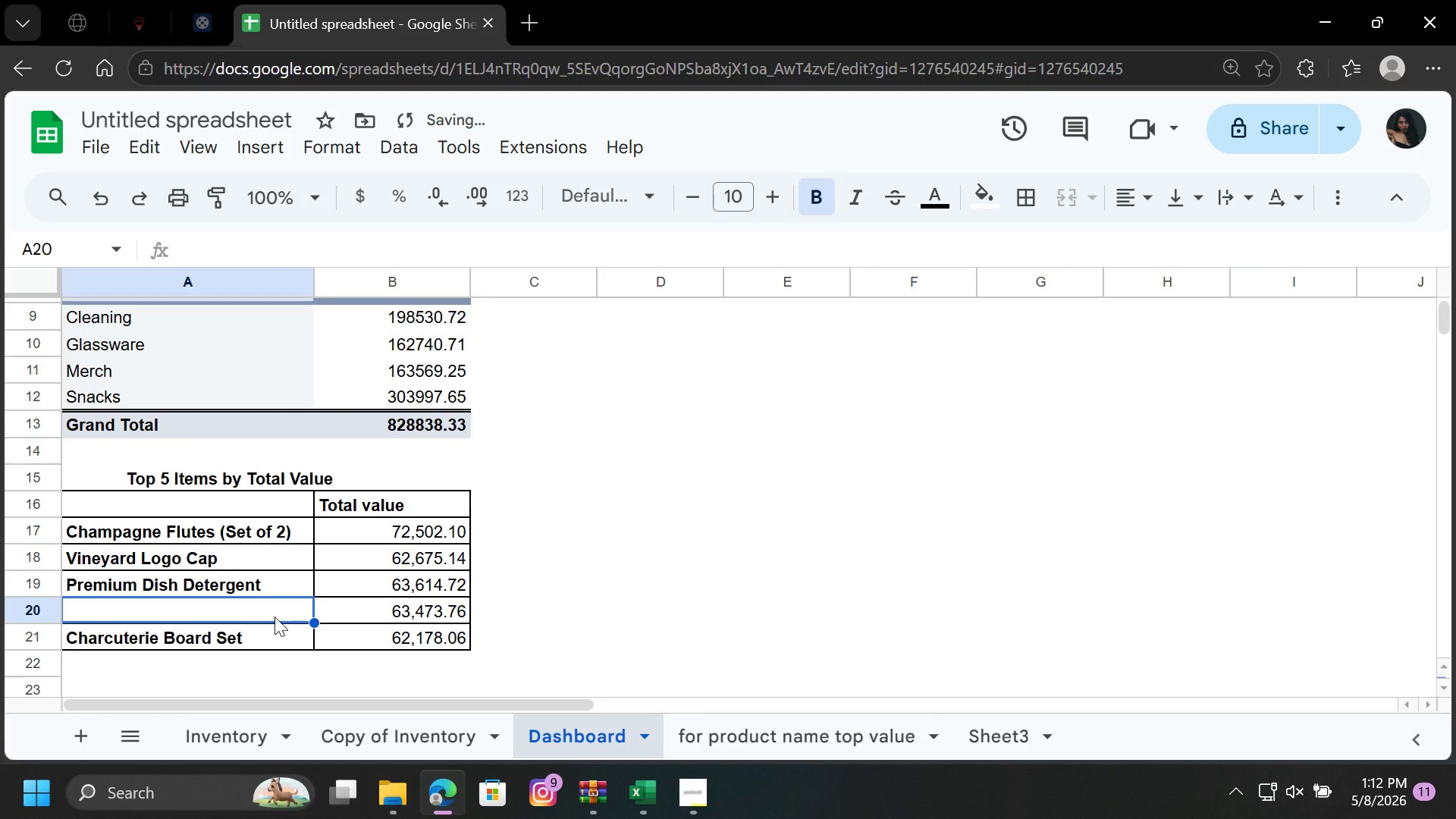 
key(Equal)
 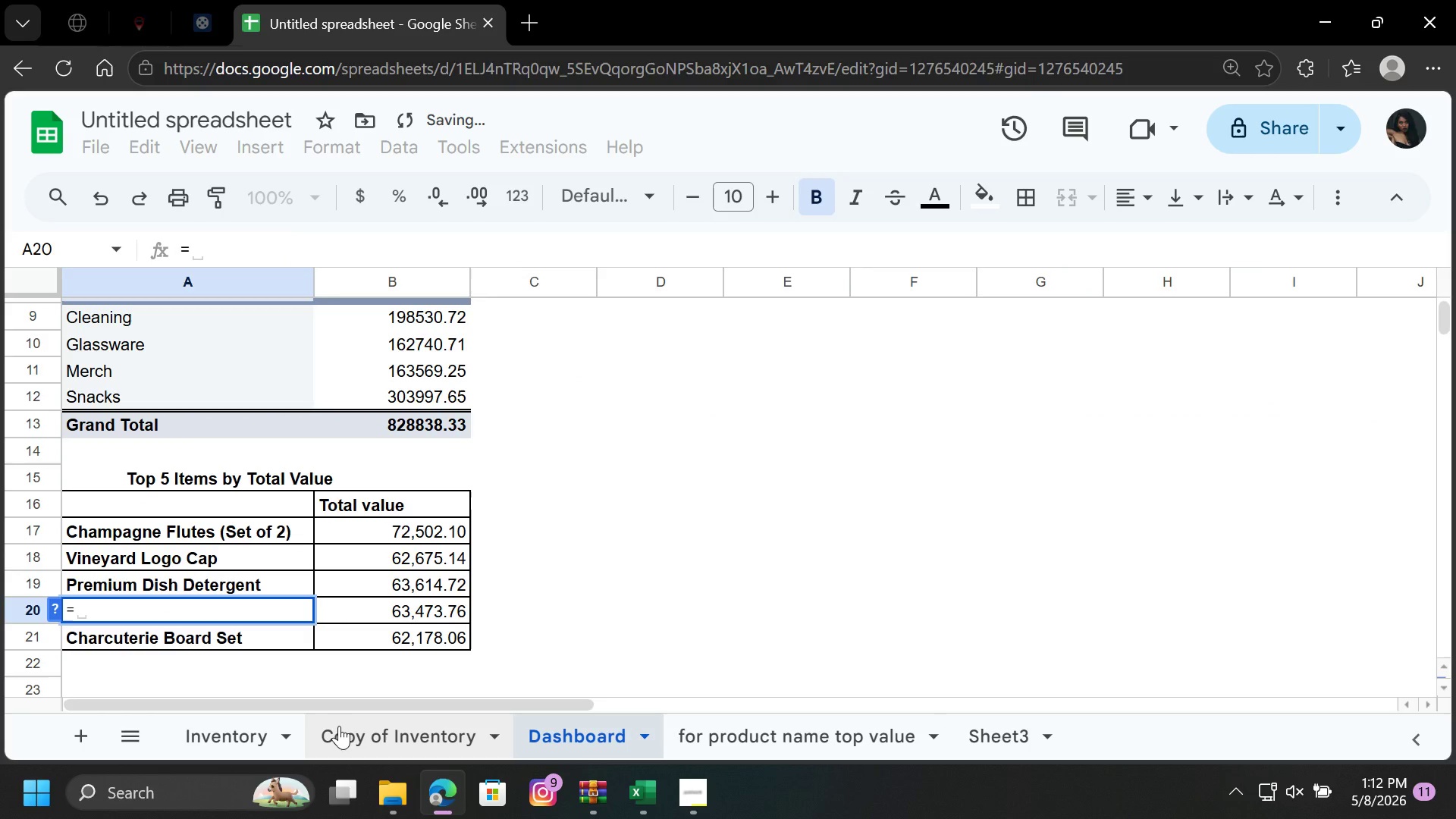 
left_click([339, 726])
 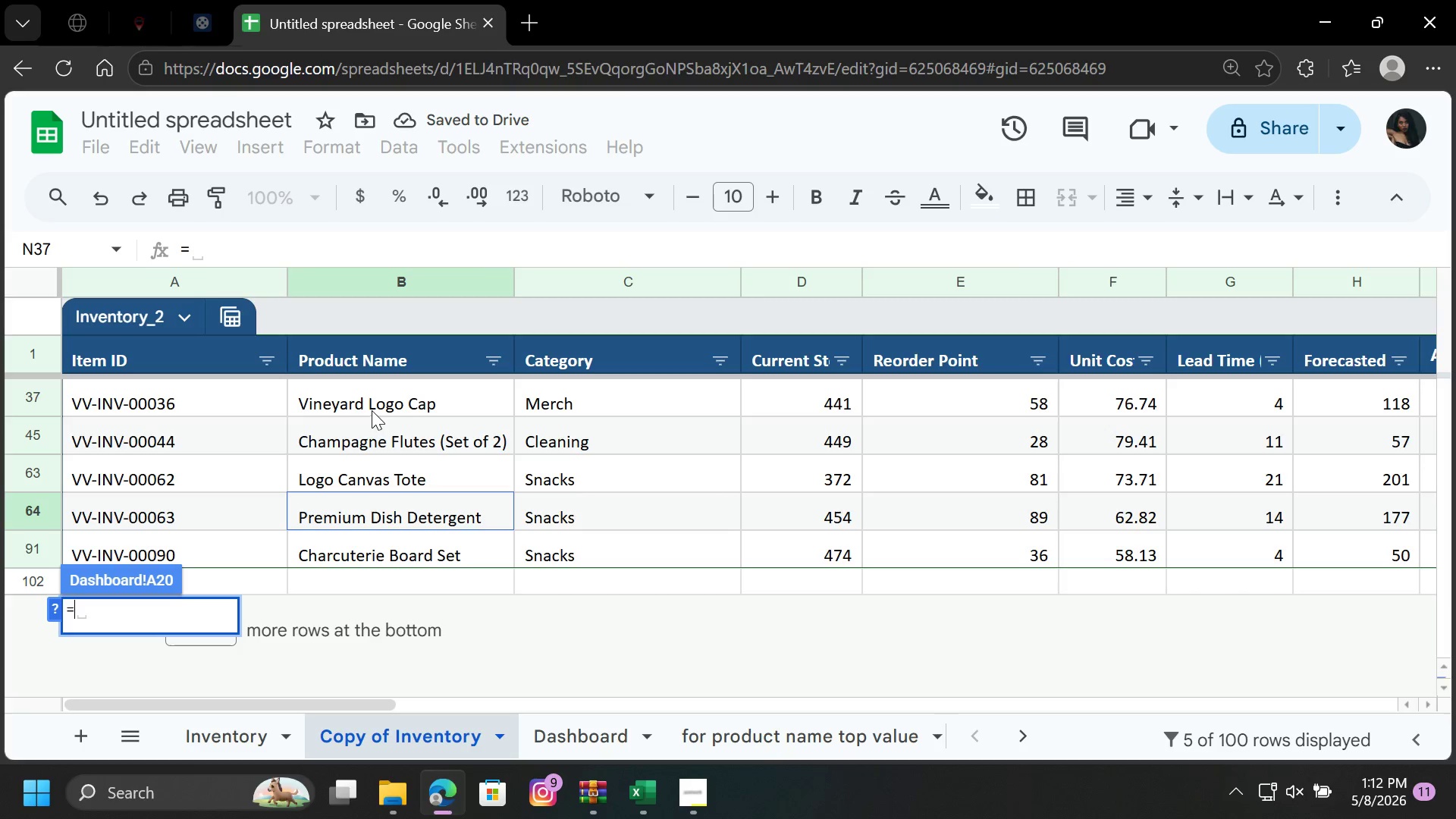 
left_click([365, 565])
 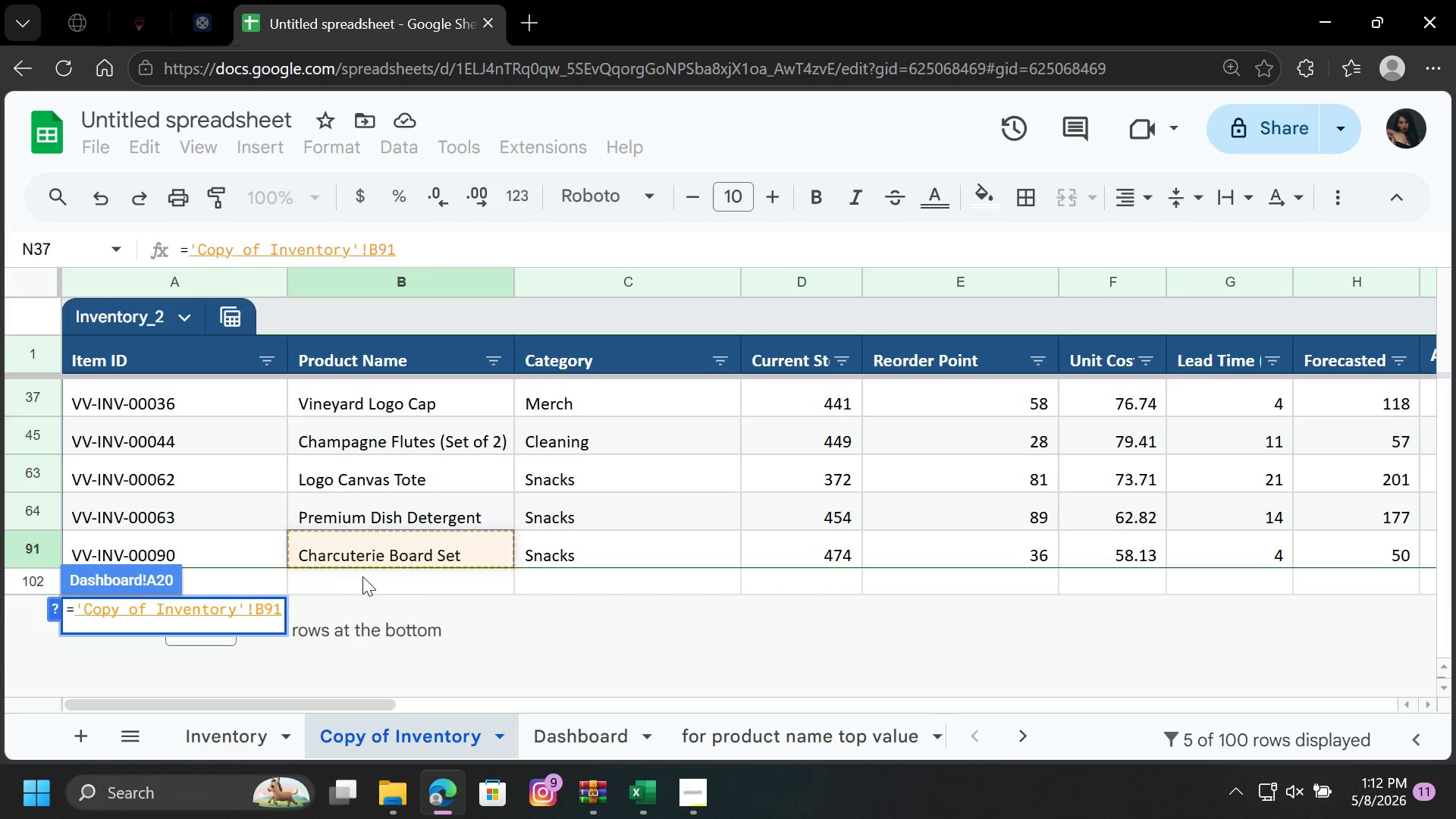 
key(Enter)
 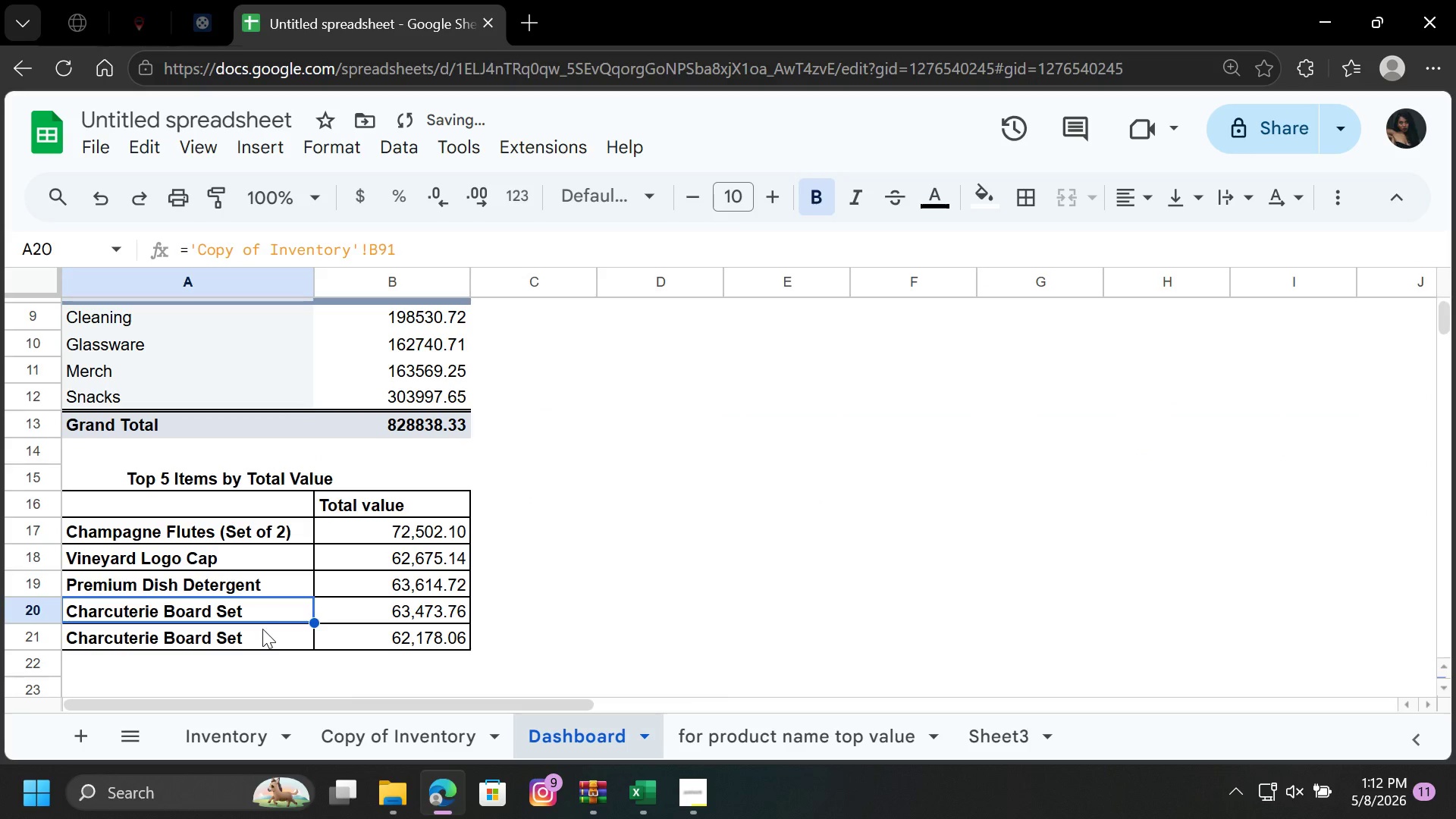 
left_click([262, 638])
 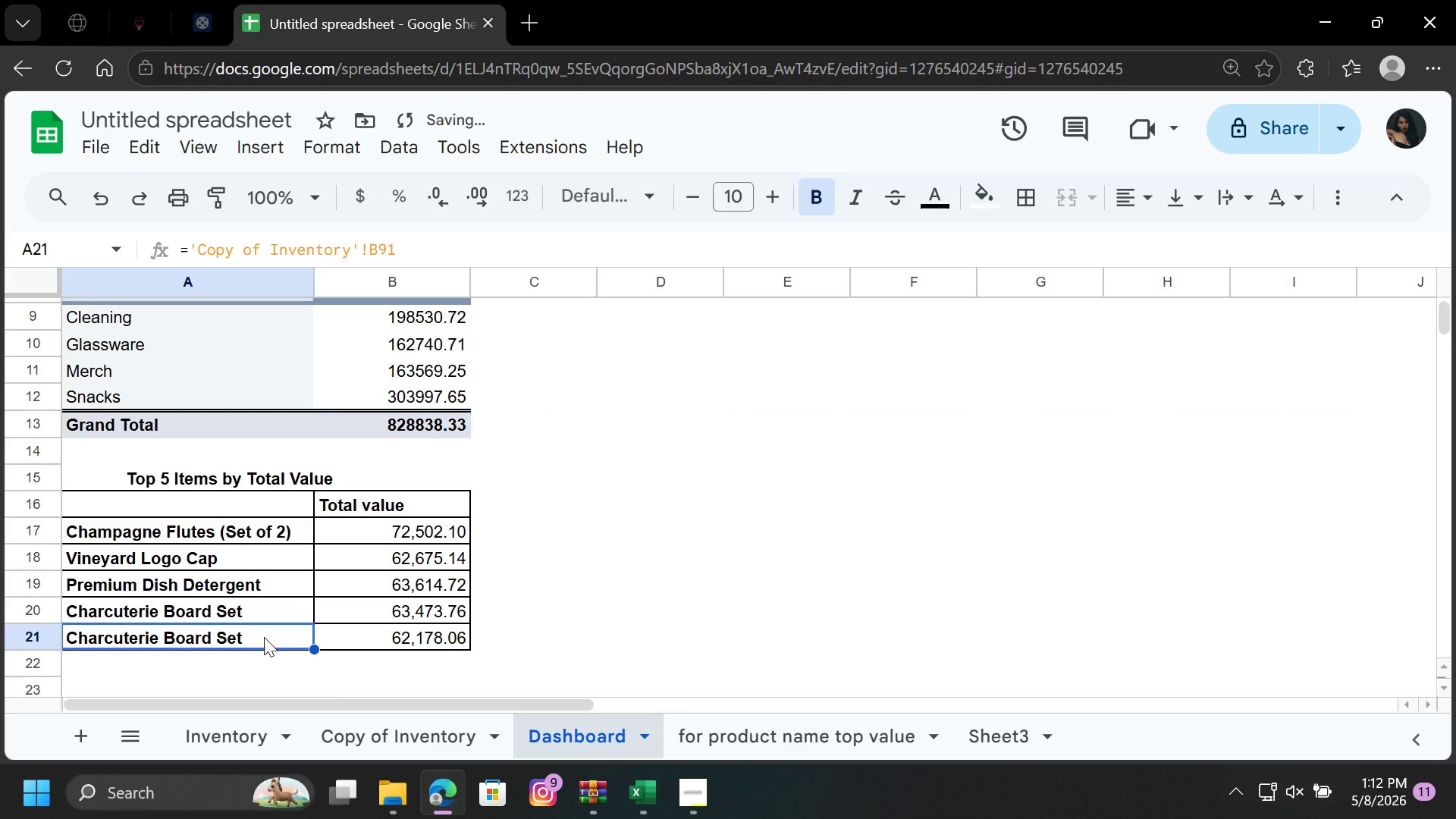 
key(Equal)
 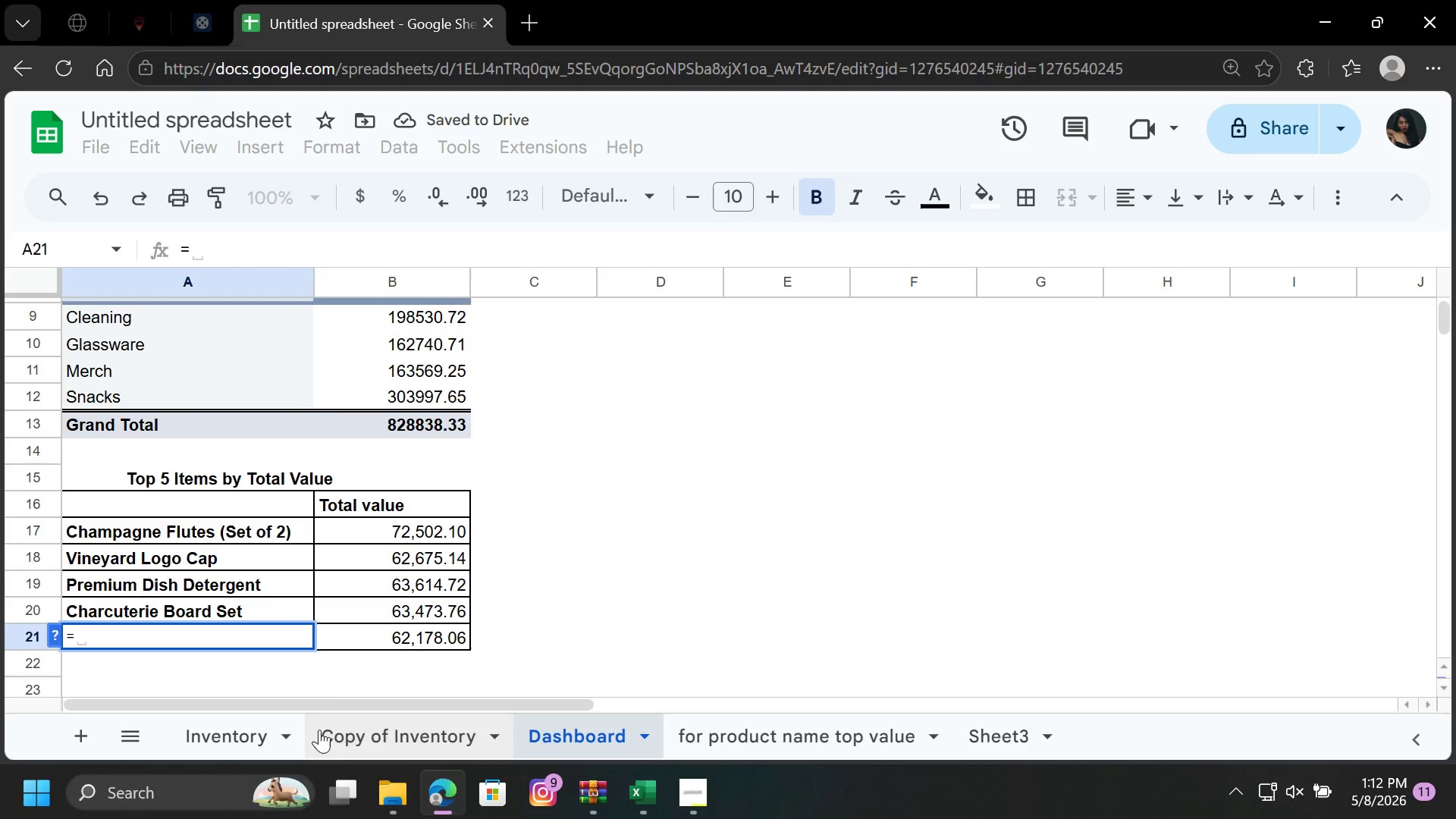 
left_click([357, 726])
 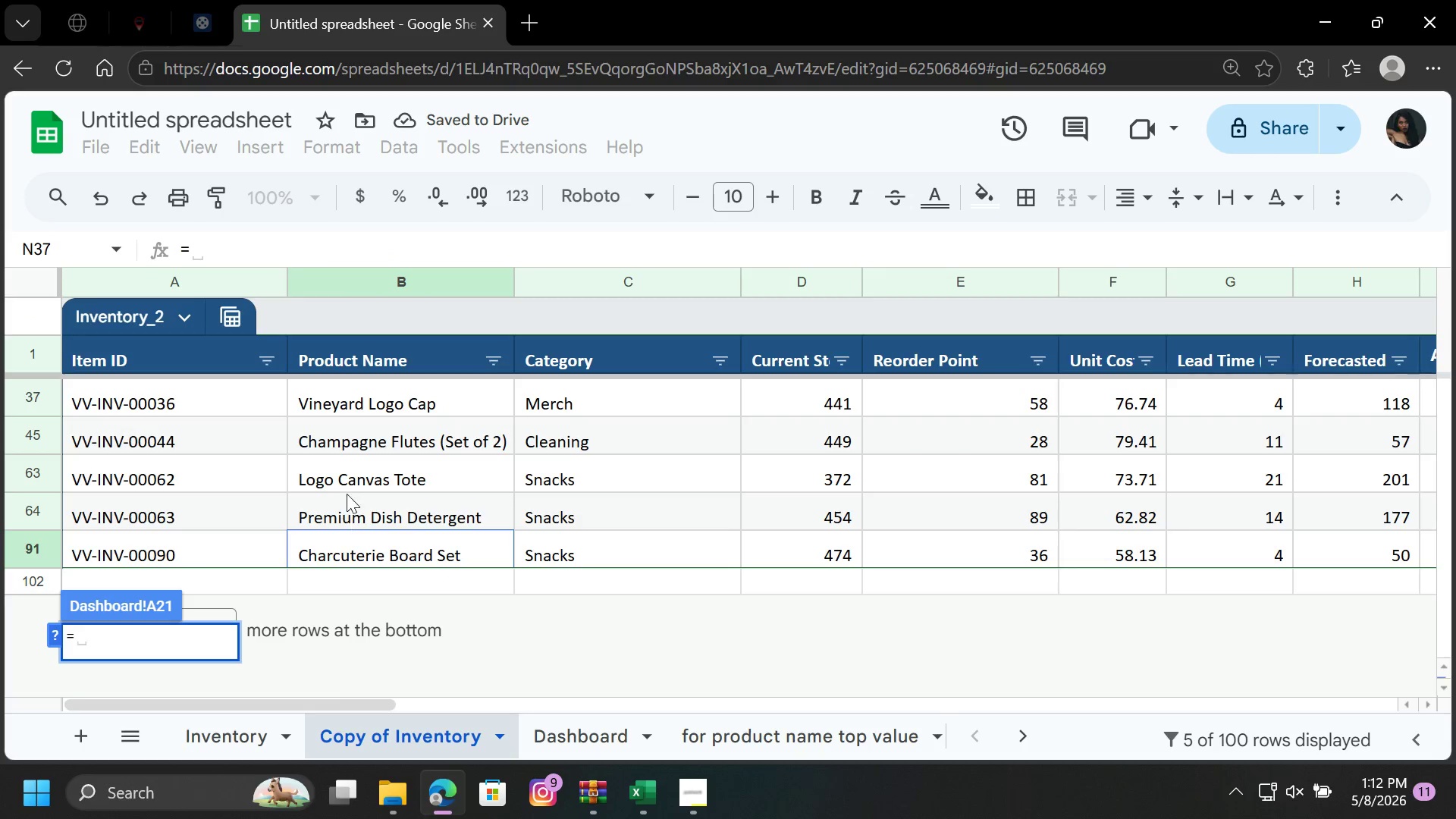 
left_click([347, 481])
 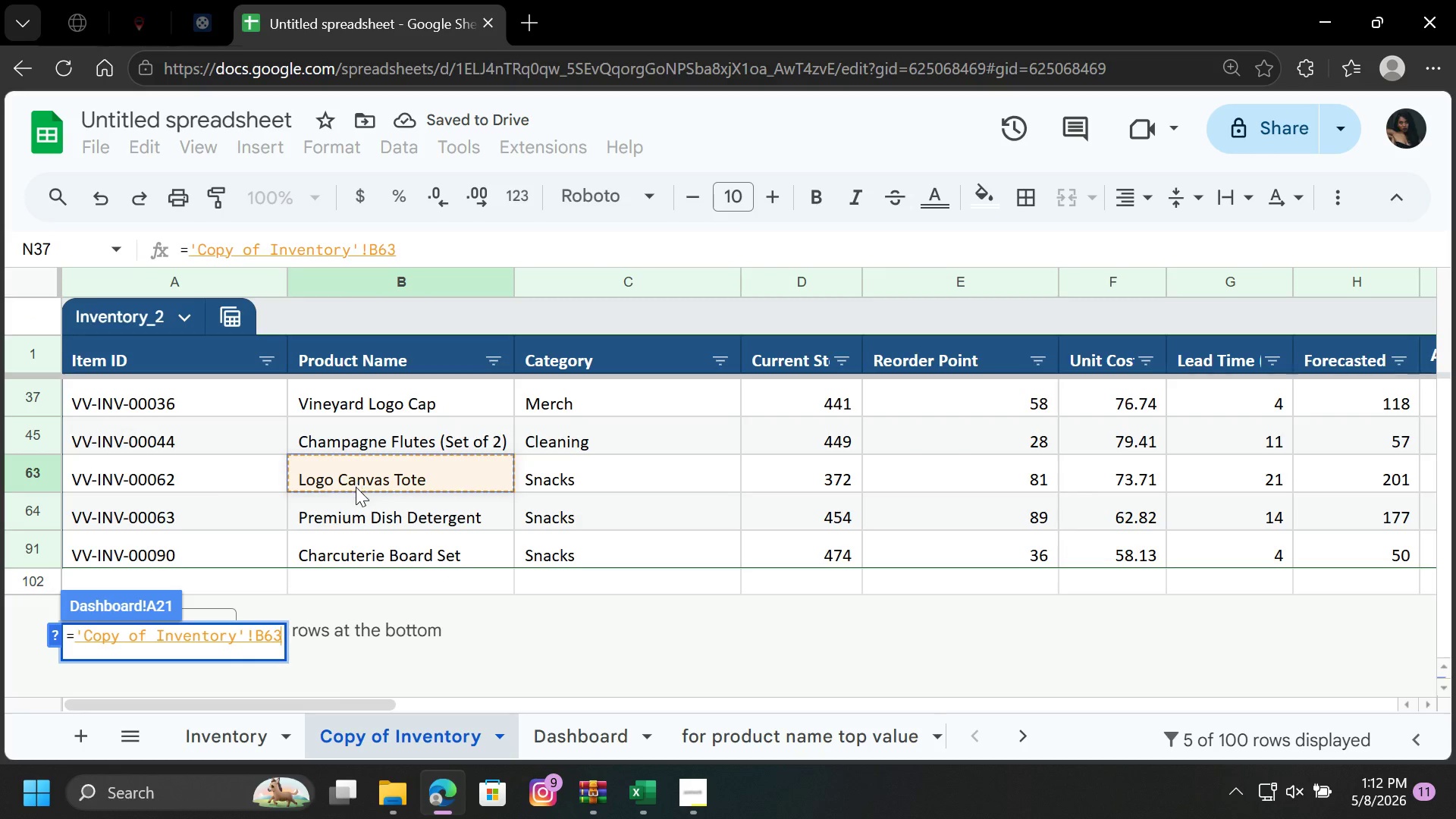 
key(Enter)
 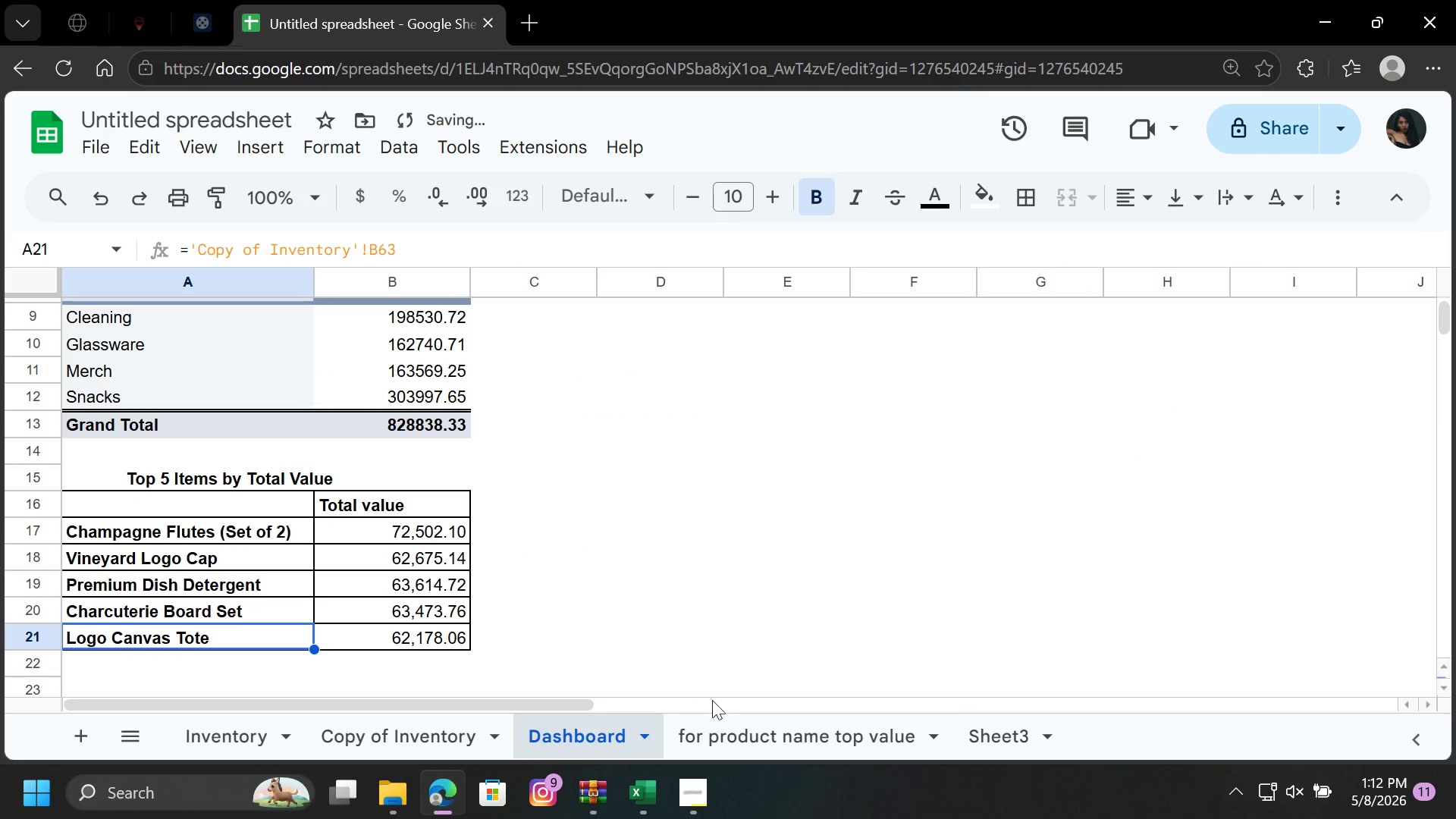 
left_click([746, 745])
 